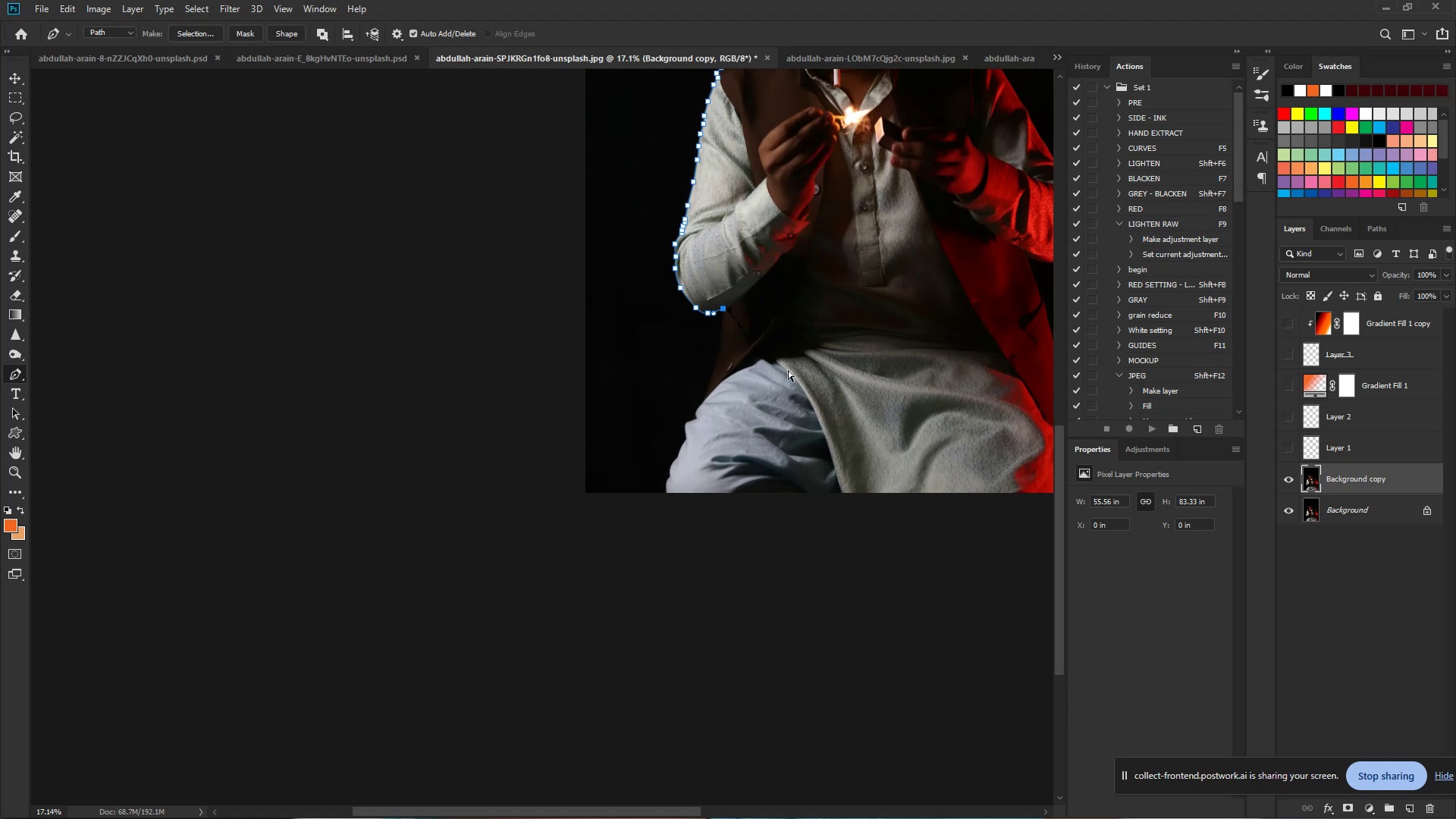 
left_click_drag(start_coordinate=[867, 203], to_coordinate=[815, 324])
 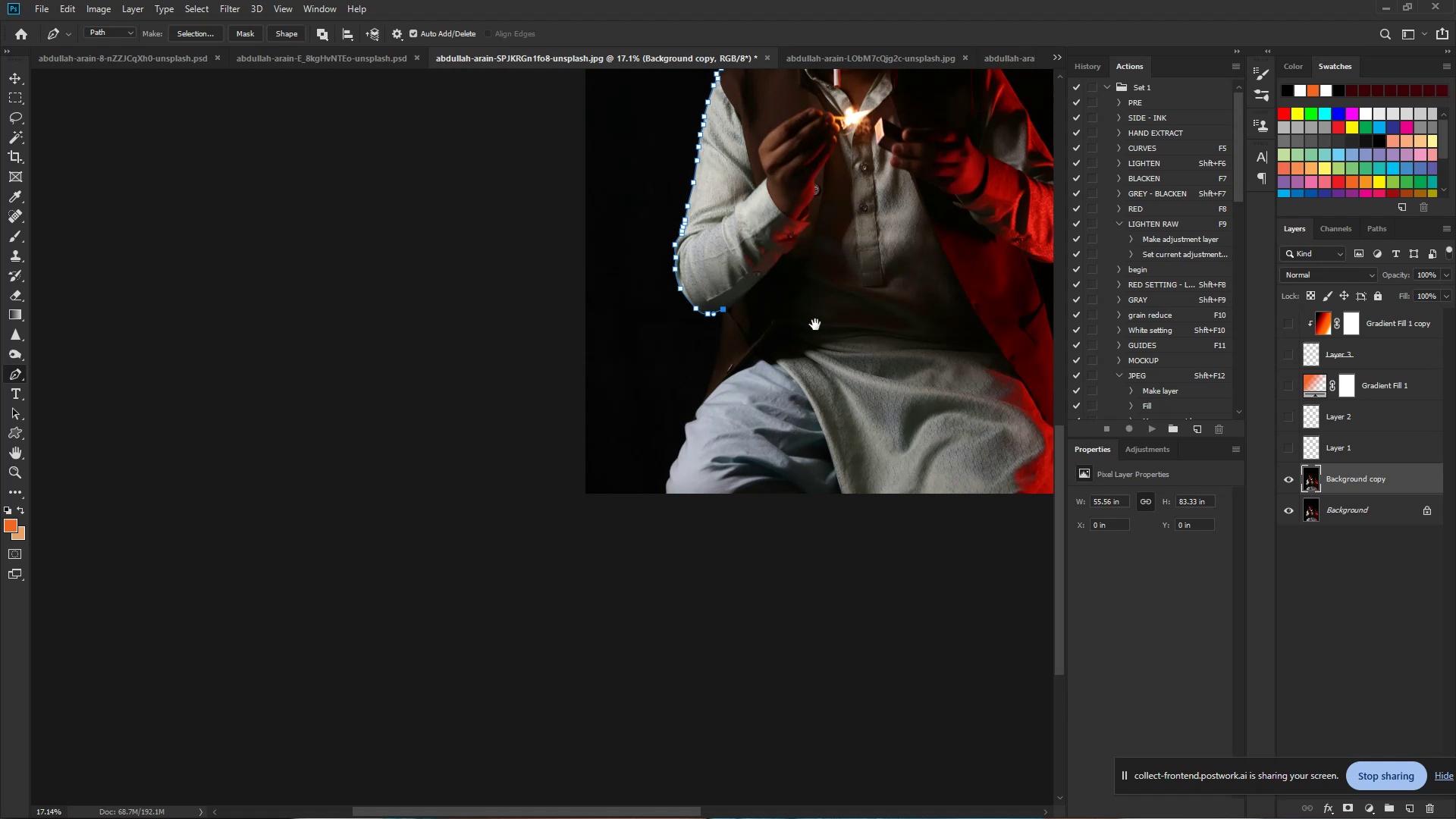 
key(Space)
 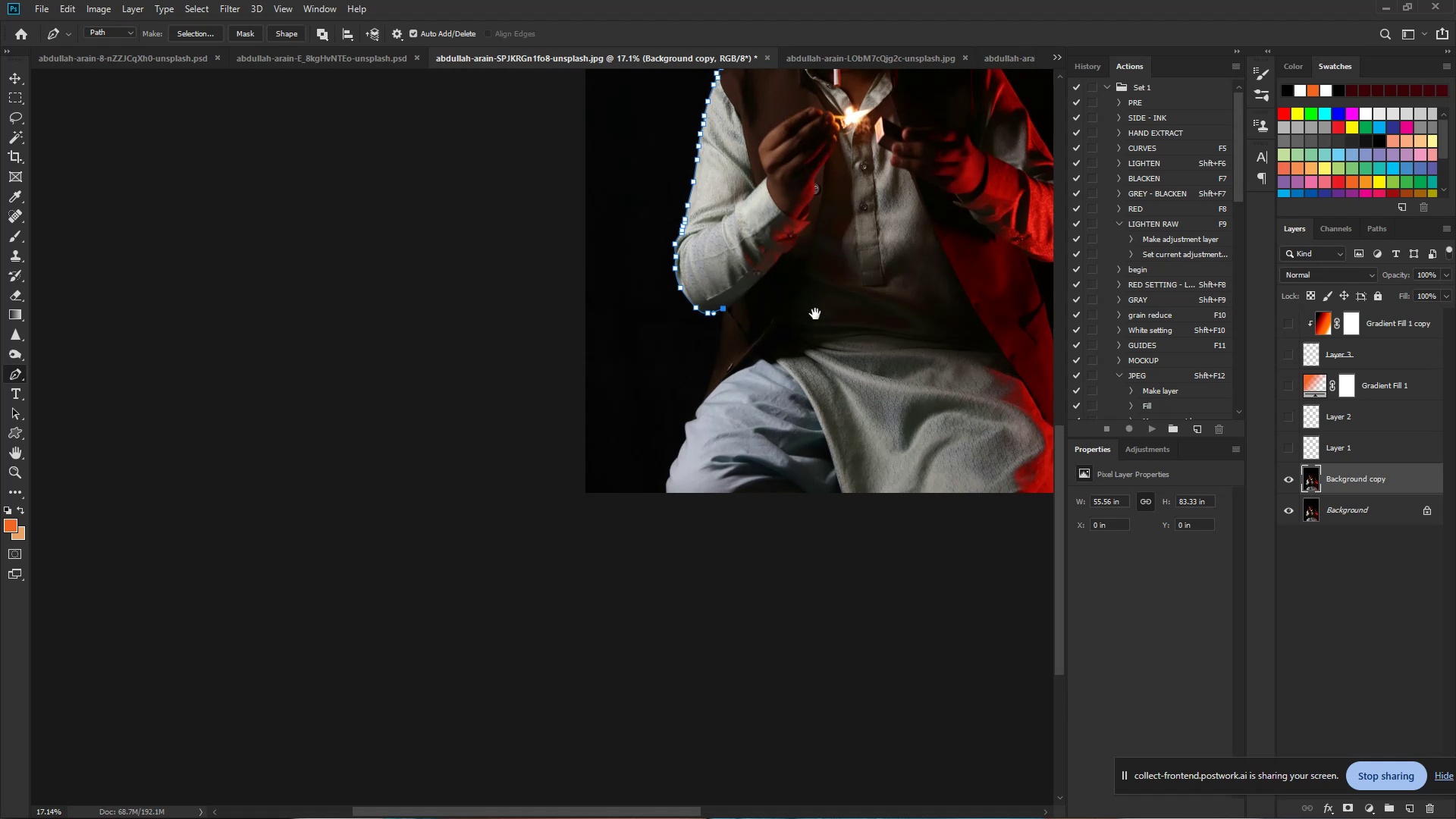 
key(Space)
 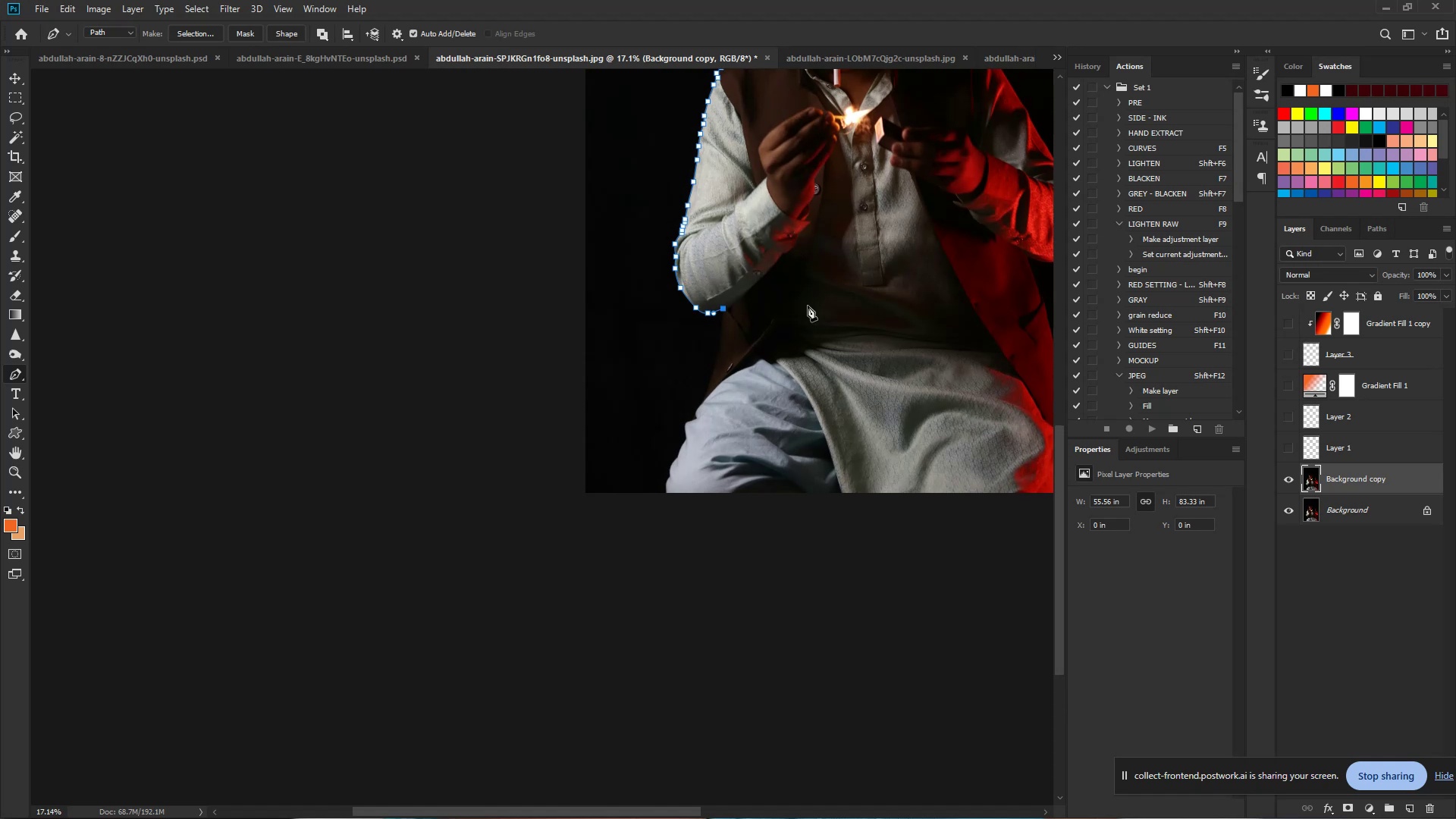 
key(Space)
 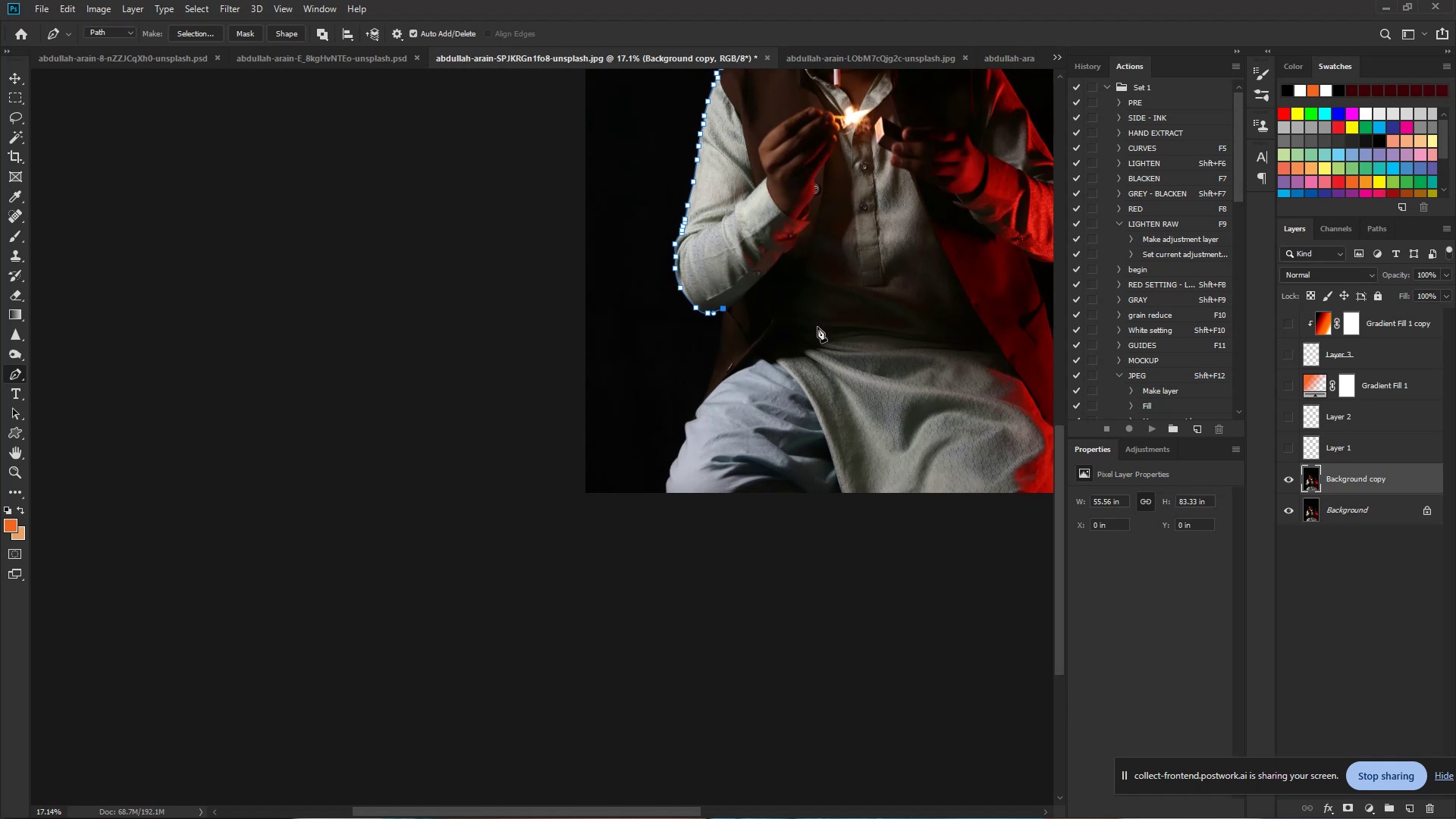 
hold_key(key=ControlLeft, duration=1.42)
 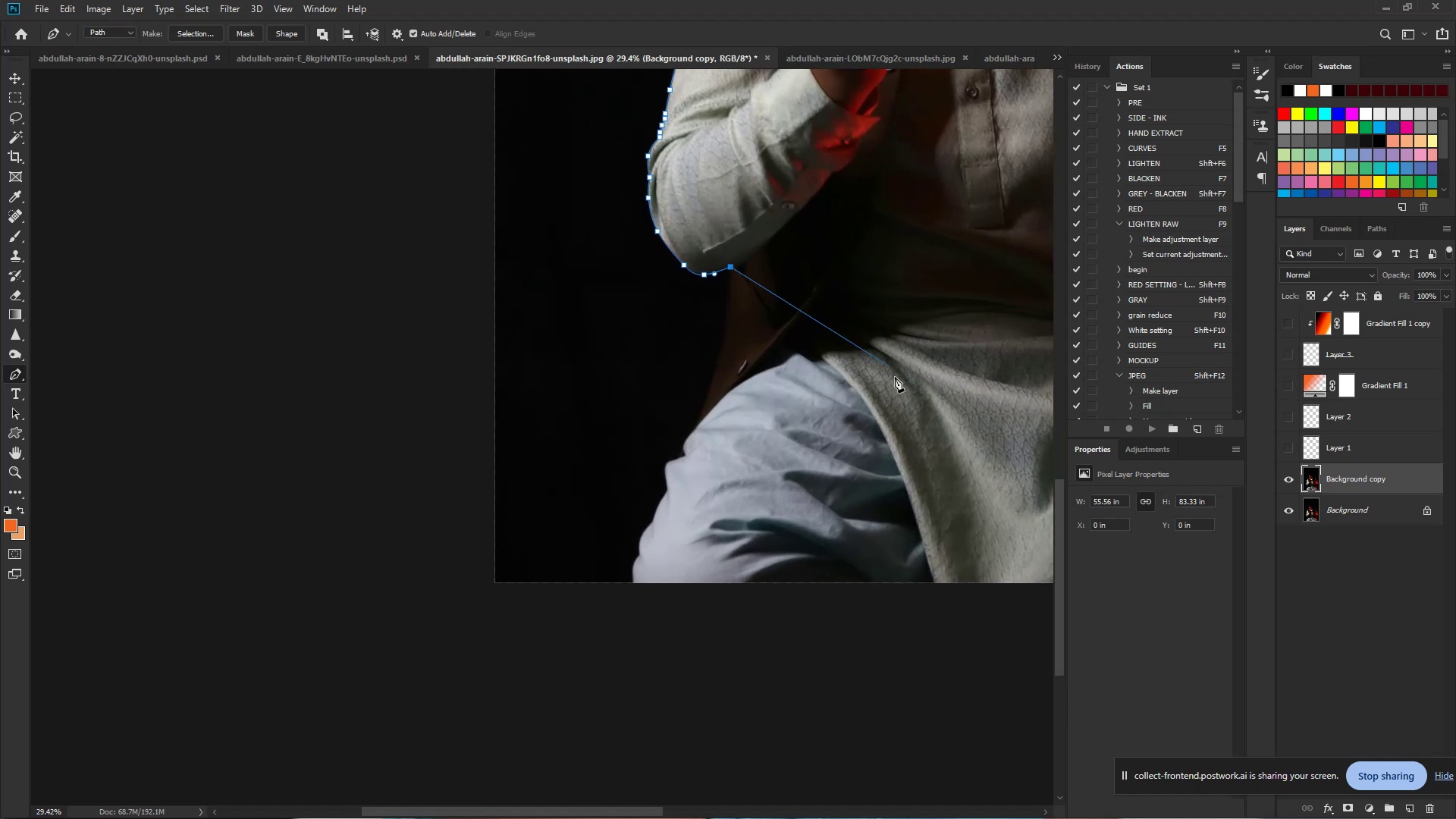 
hold_key(key=Space, duration=1.19)
 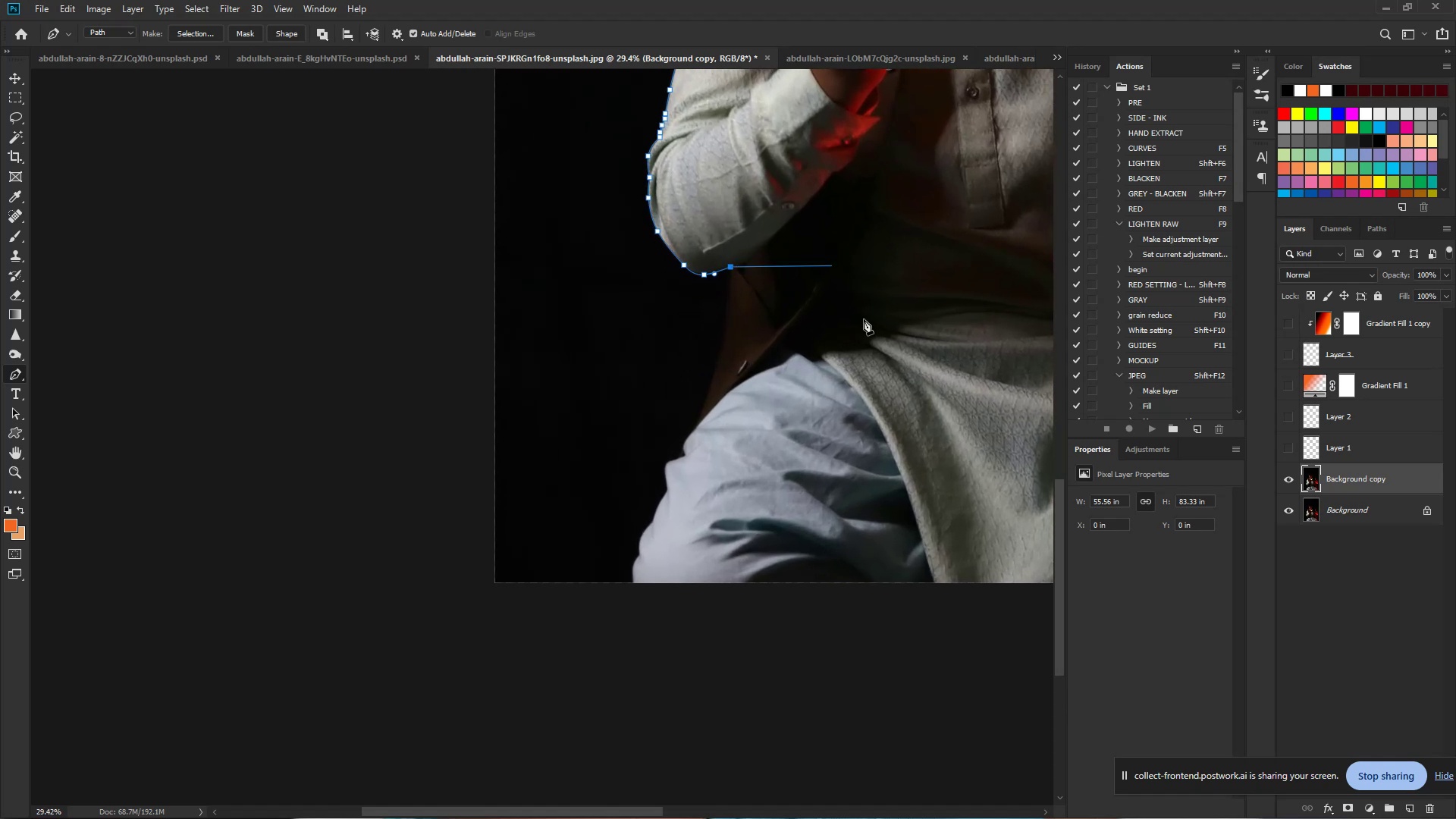 
left_click_drag(start_coordinate=[713, 367], to_coordinate=[752, 372])
 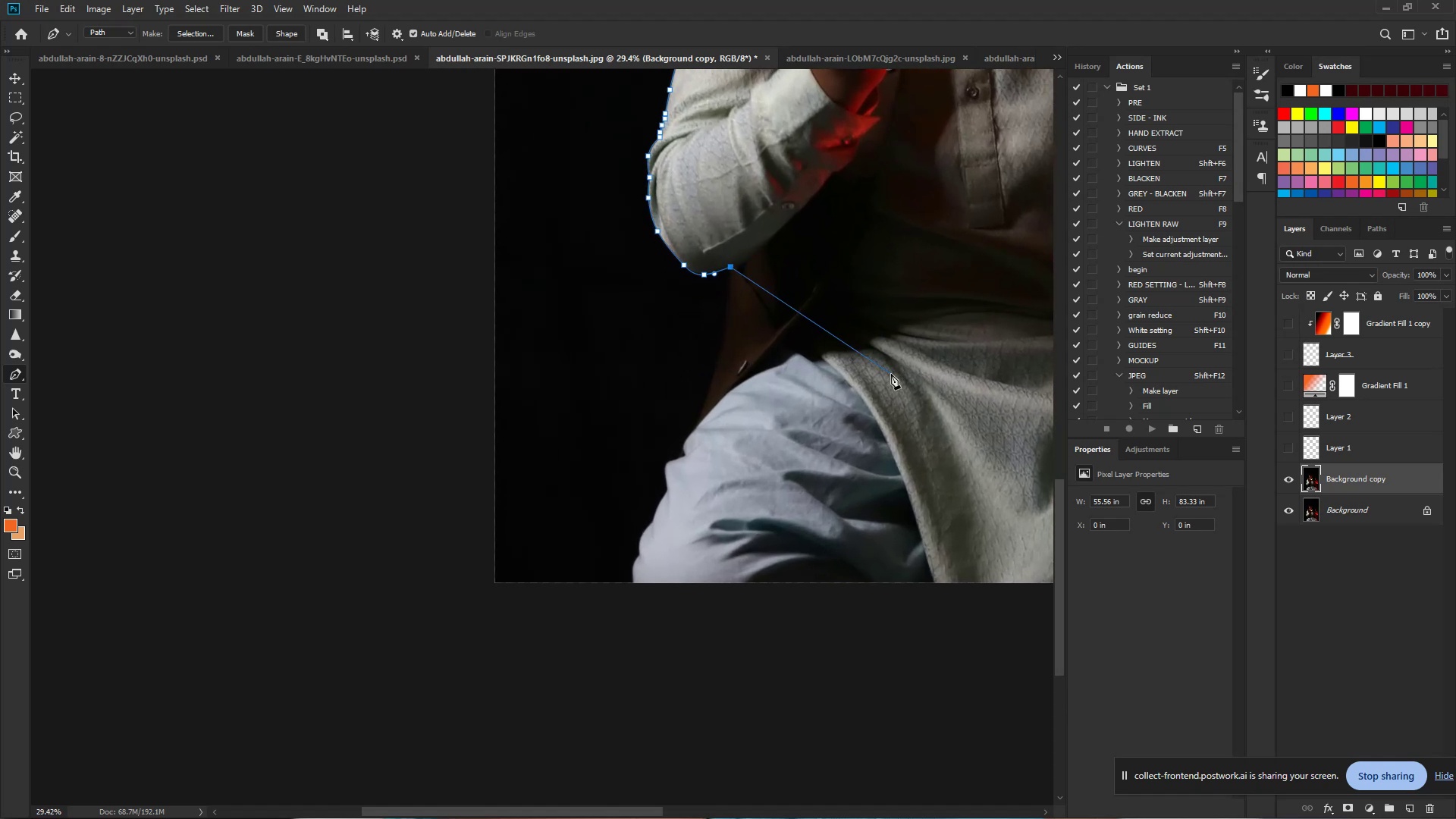 
hold_key(key=ControlLeft, duration=1.06)
 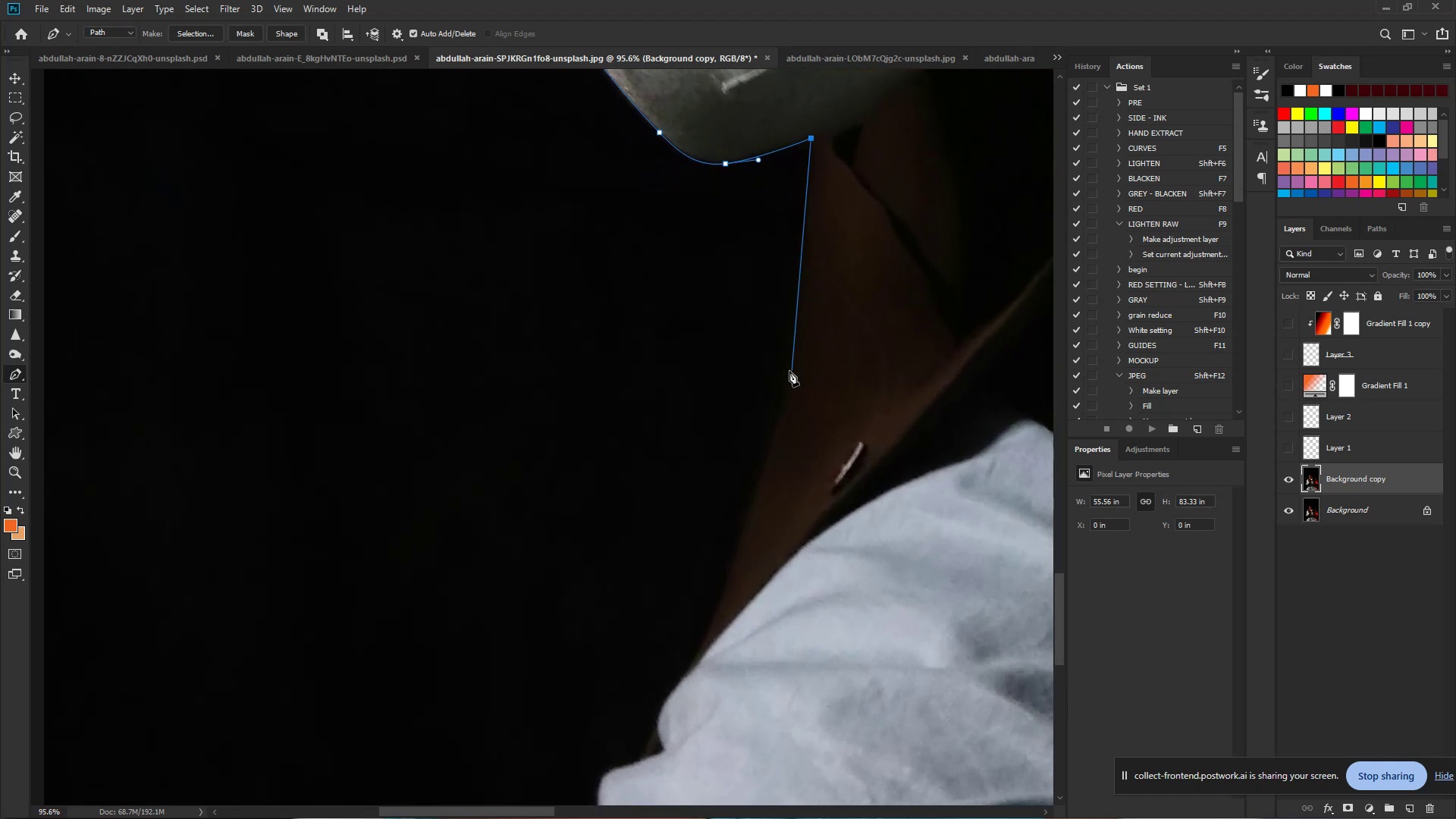 
hold_key(key=Space, duration=0.93)
 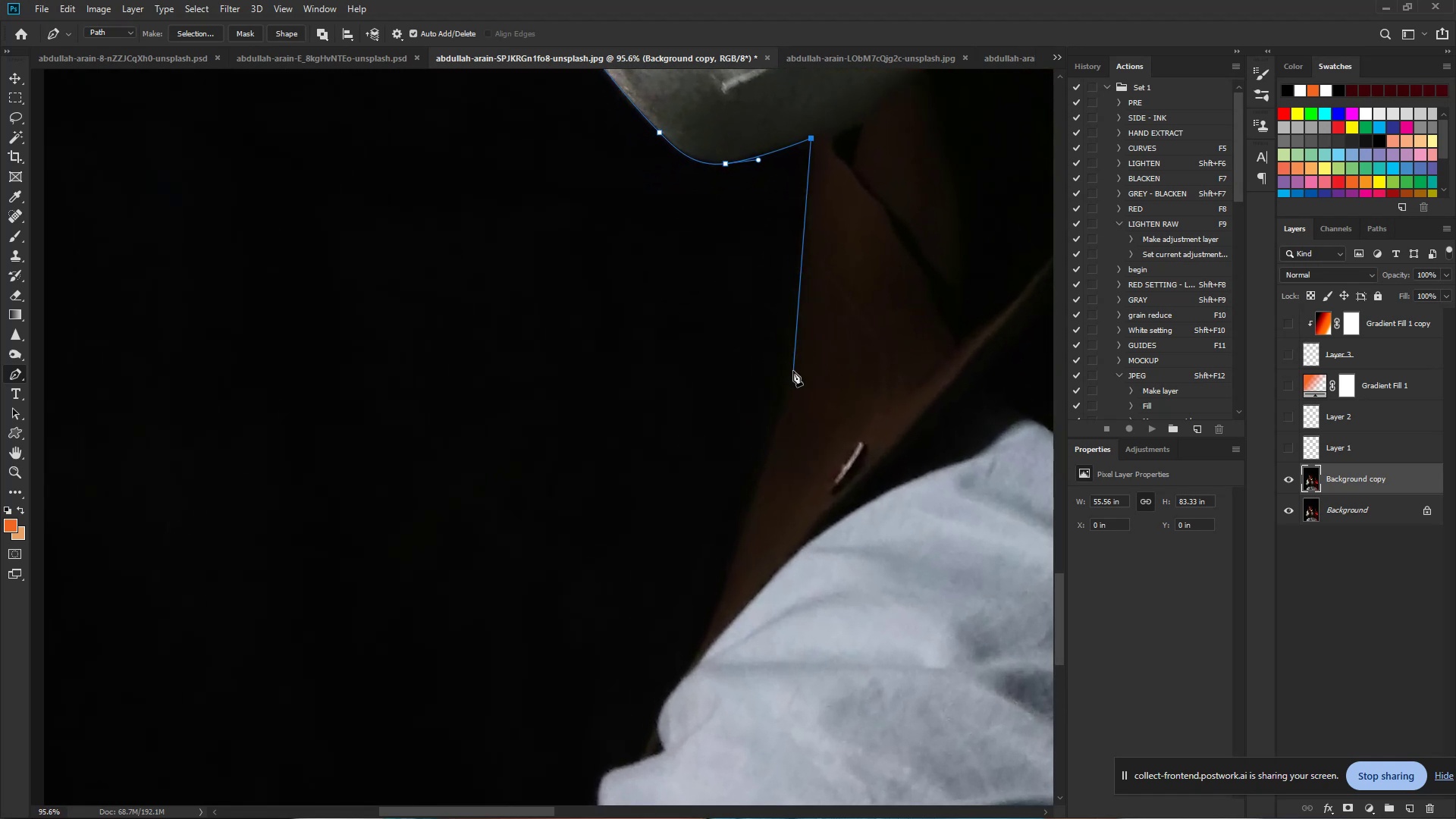 
left_click_drag(start_coordinate=[695, 324], to_coordinate=[769, 338])
 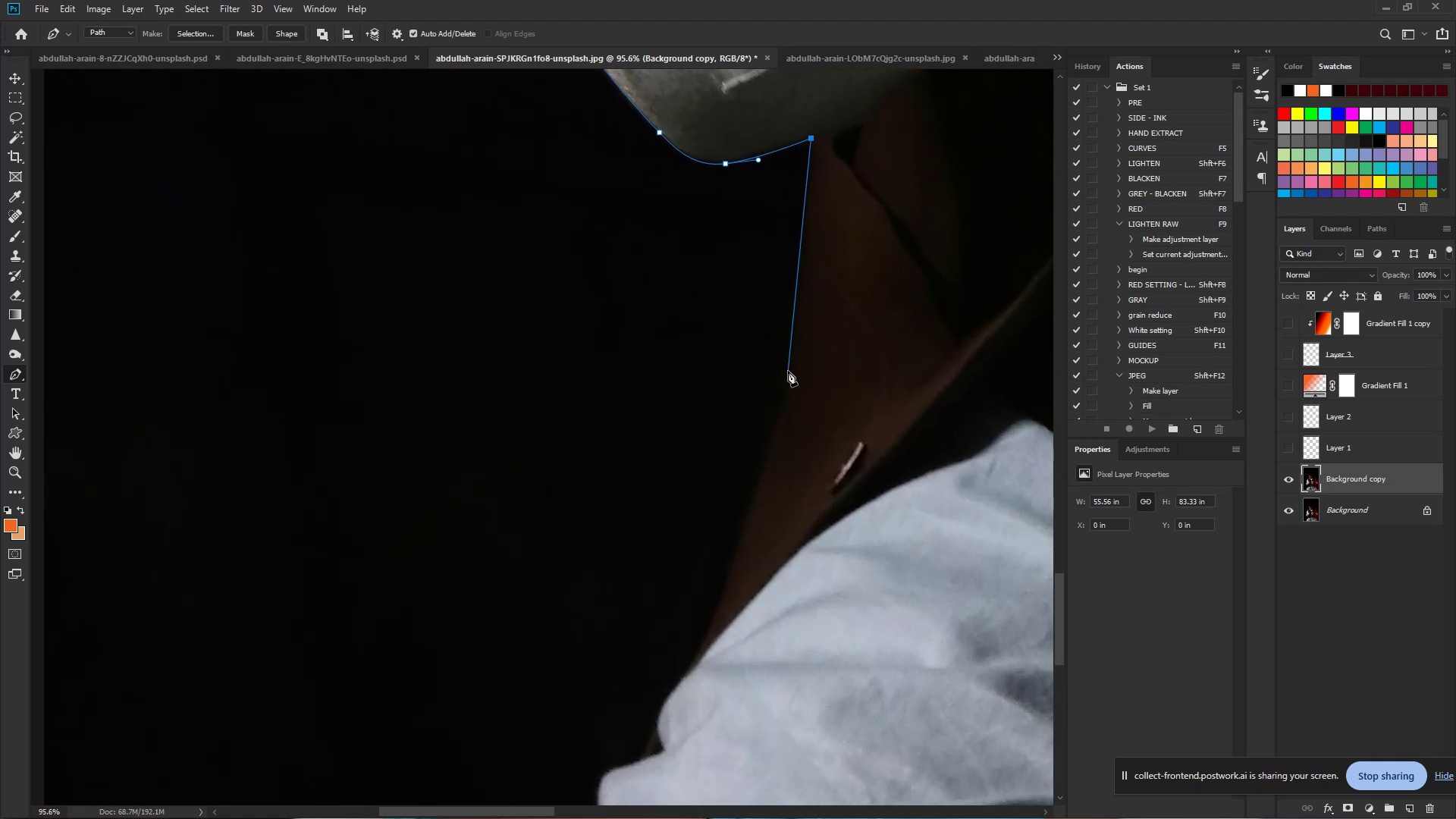 
hold_key(key=ControlLeft, duration=0.59)
 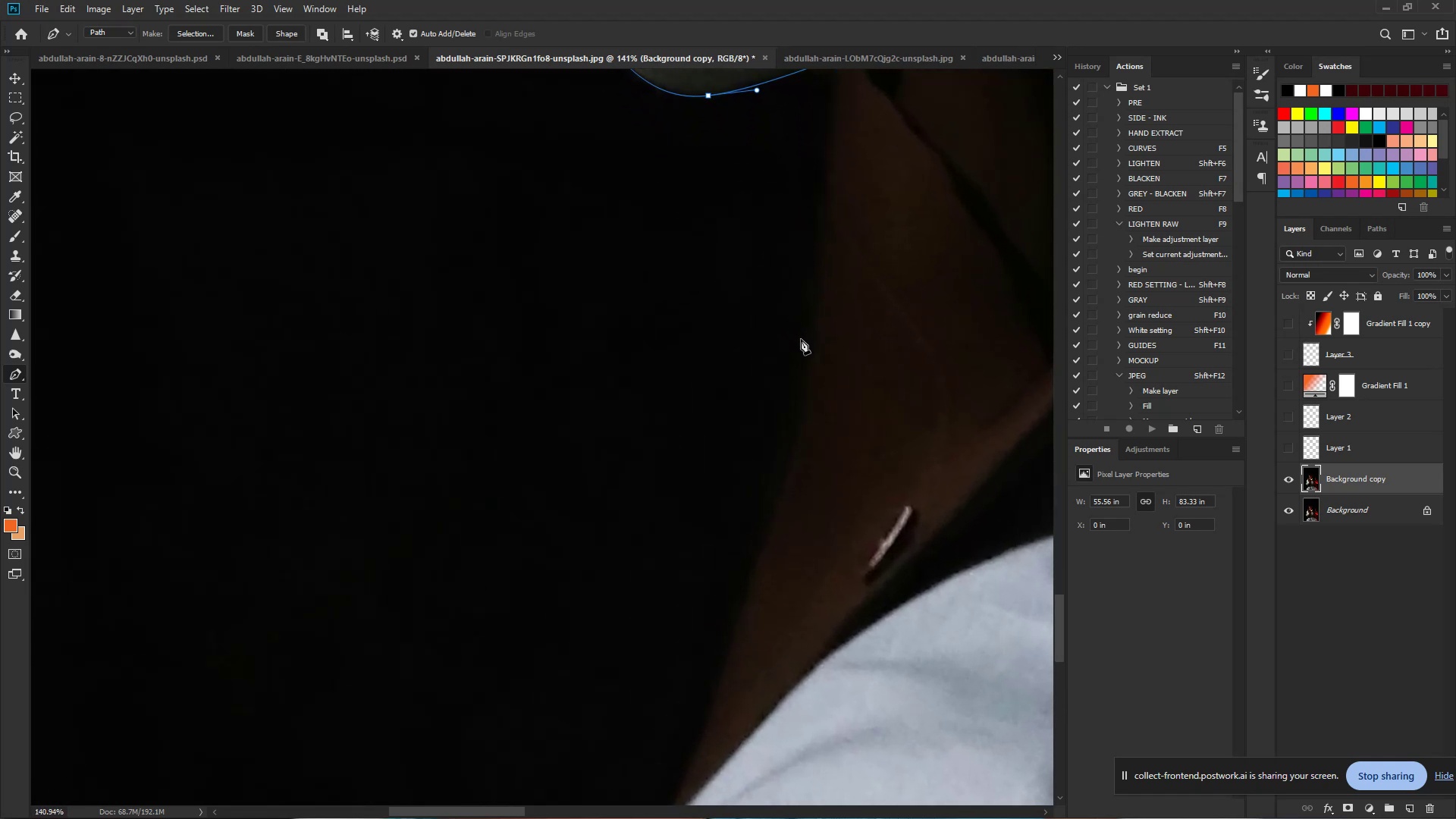 
hold_key(key=Space, duration=0.46)
 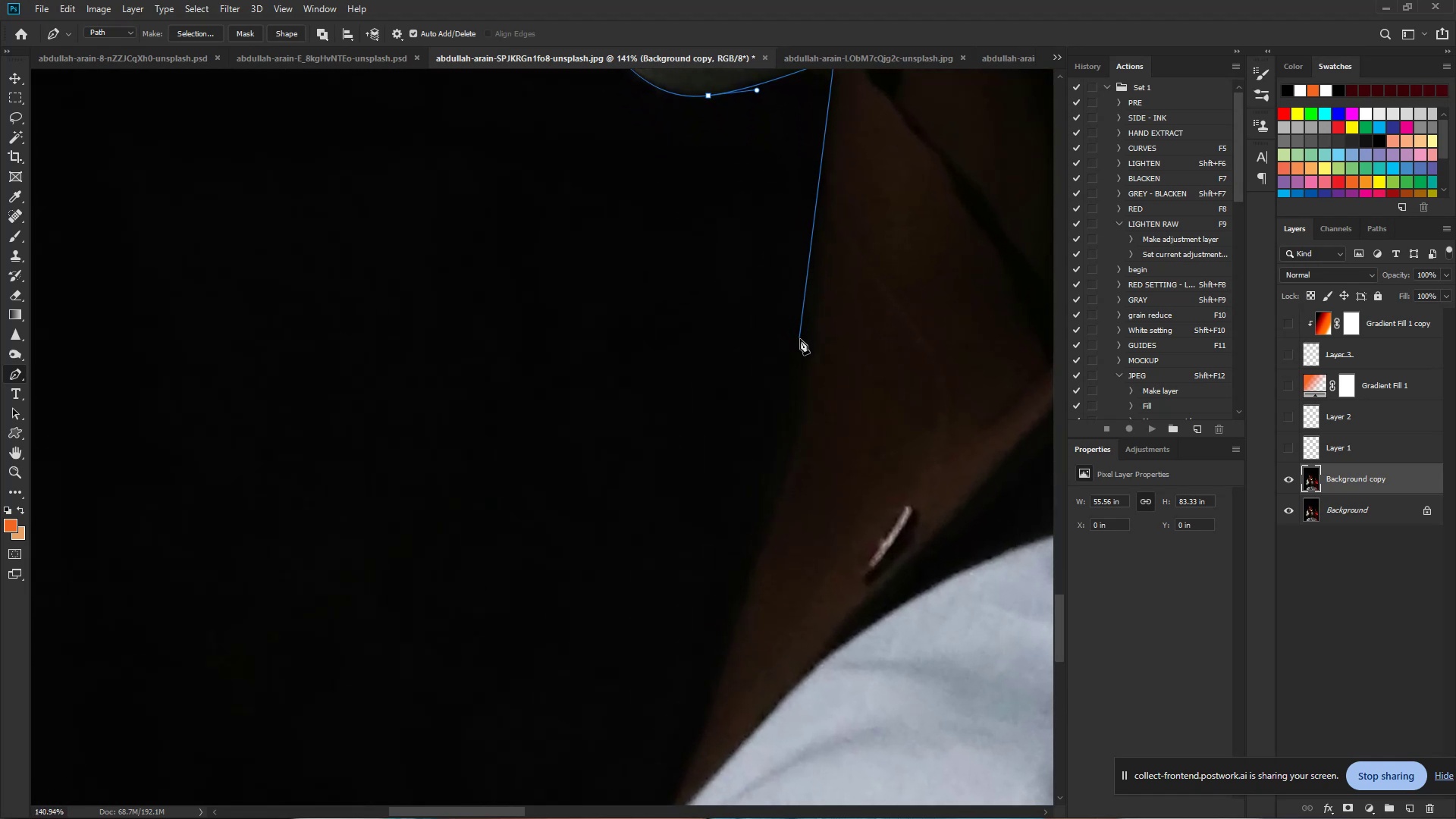 
left_click_drag(start_coordinate=[761, 307], to_coordinate=[792, 318])
 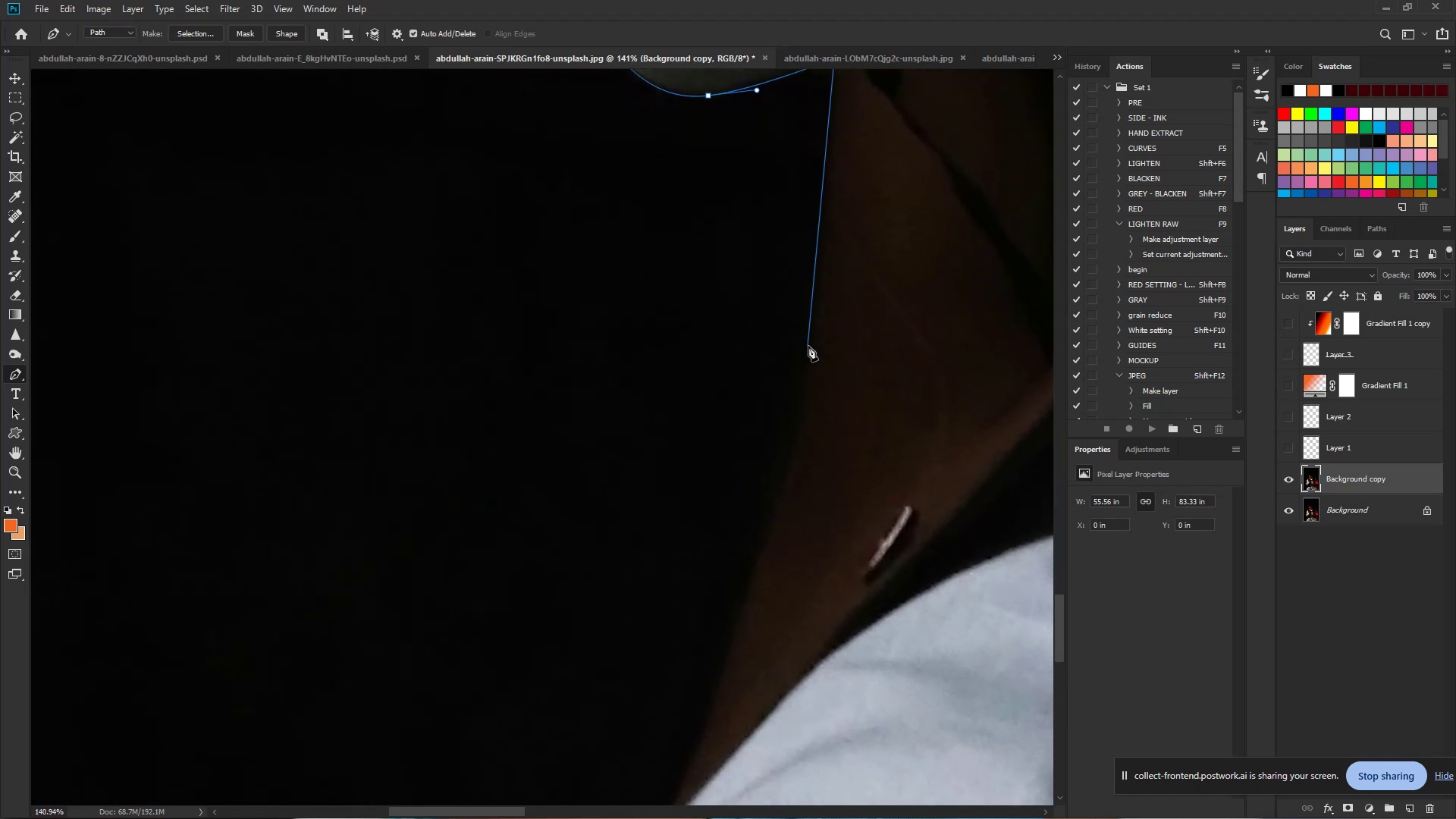 
left_click_drag(start_coordinate=[810, 348], to_coordinate=[798, 431])
 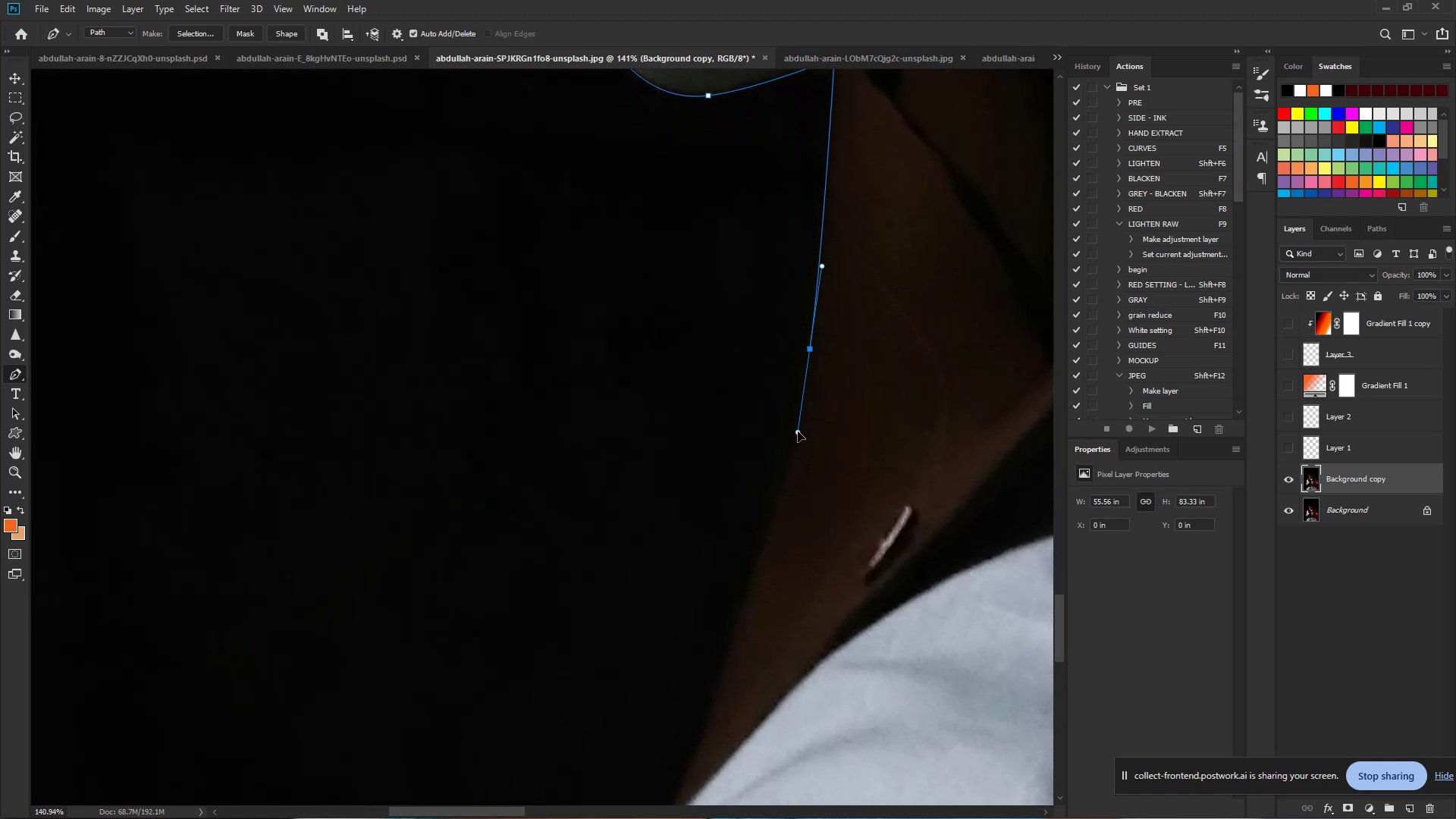 
hold_key(key=Space, duration=0.73)
 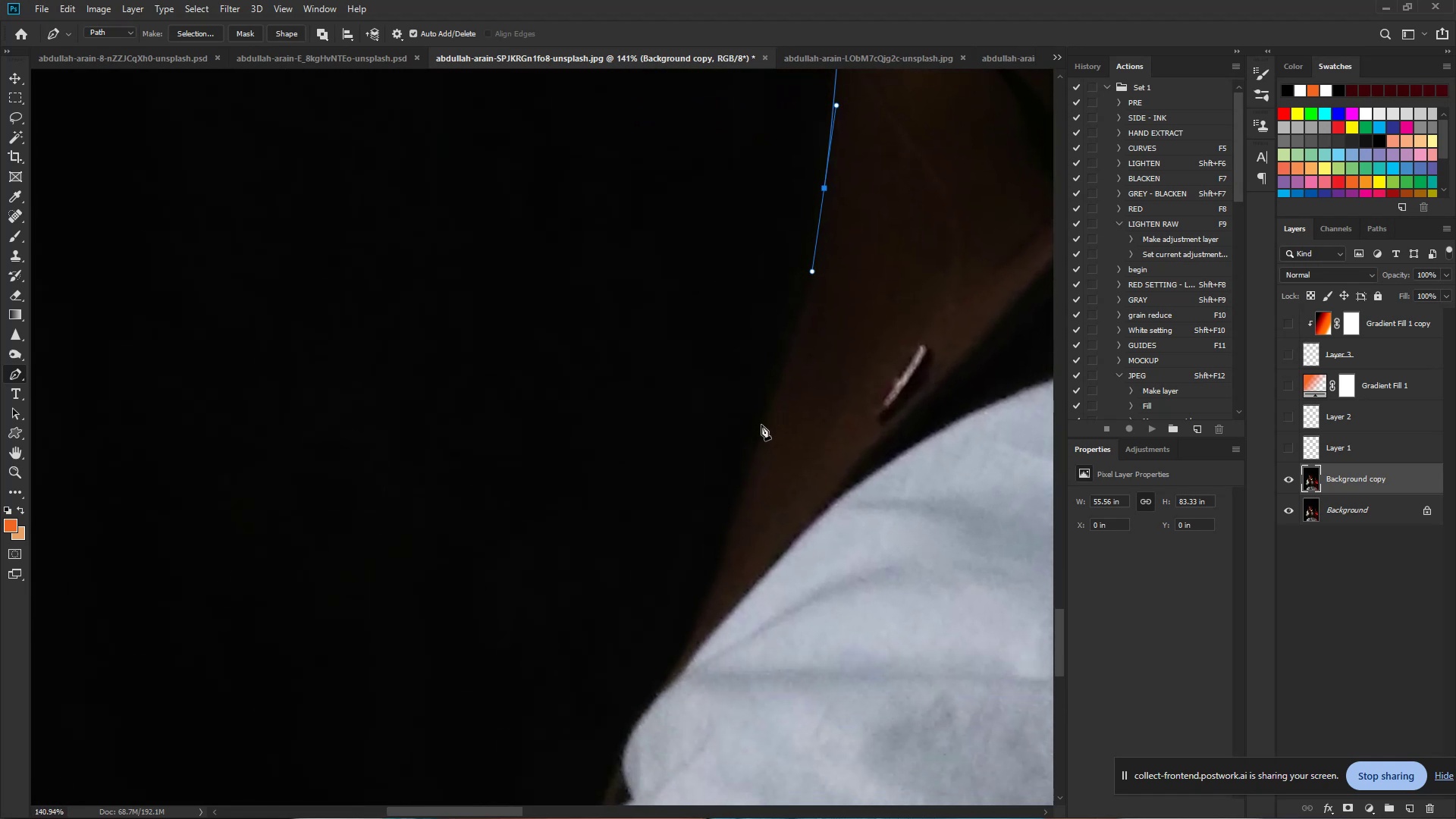 
left_click_drag(start_coordinate=[798, 431], to_coordinate=[812, 271])
 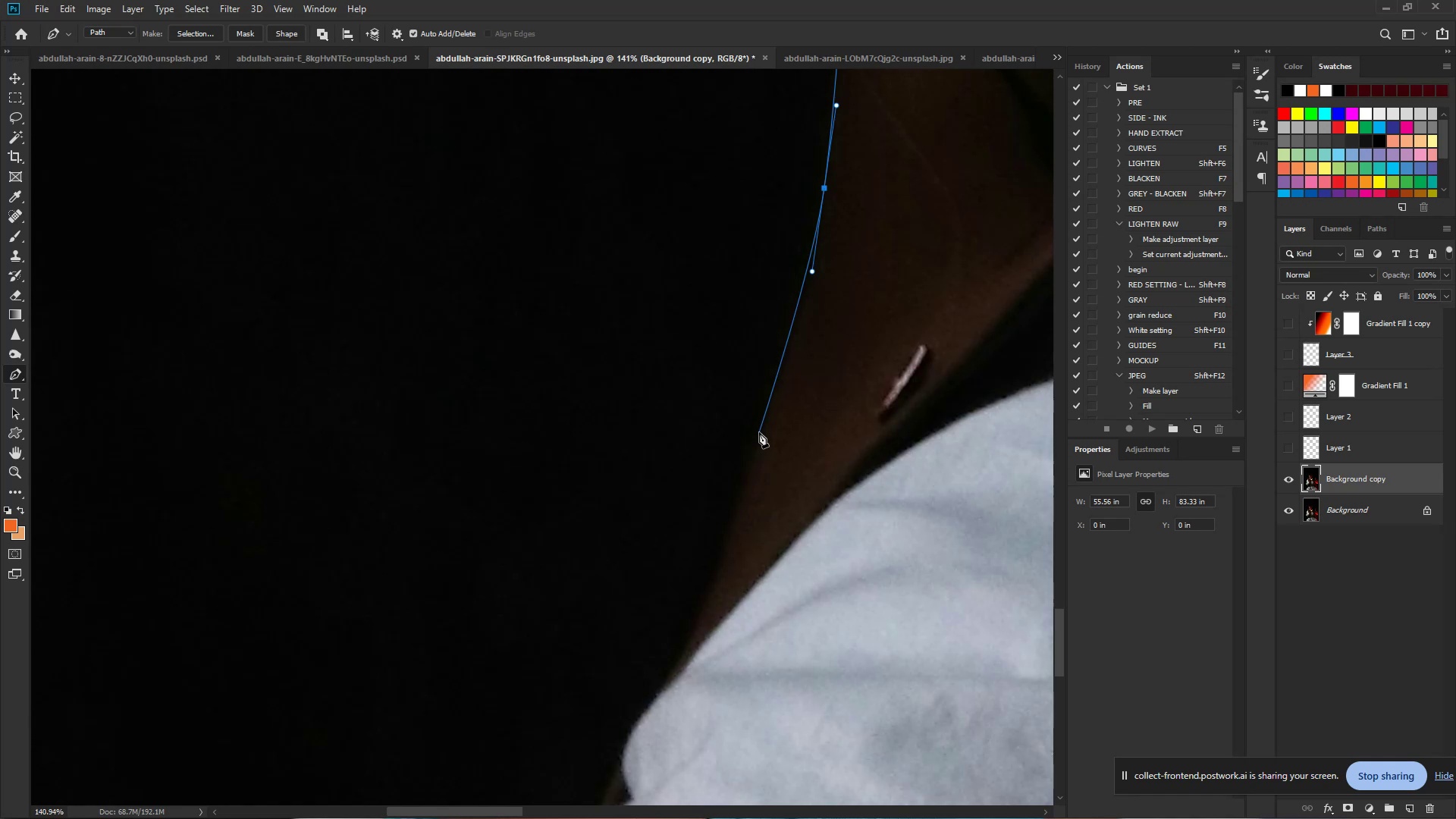 
left_click_drag(start_coordinate=[757, 441], to_coordinate=[730, 529])
 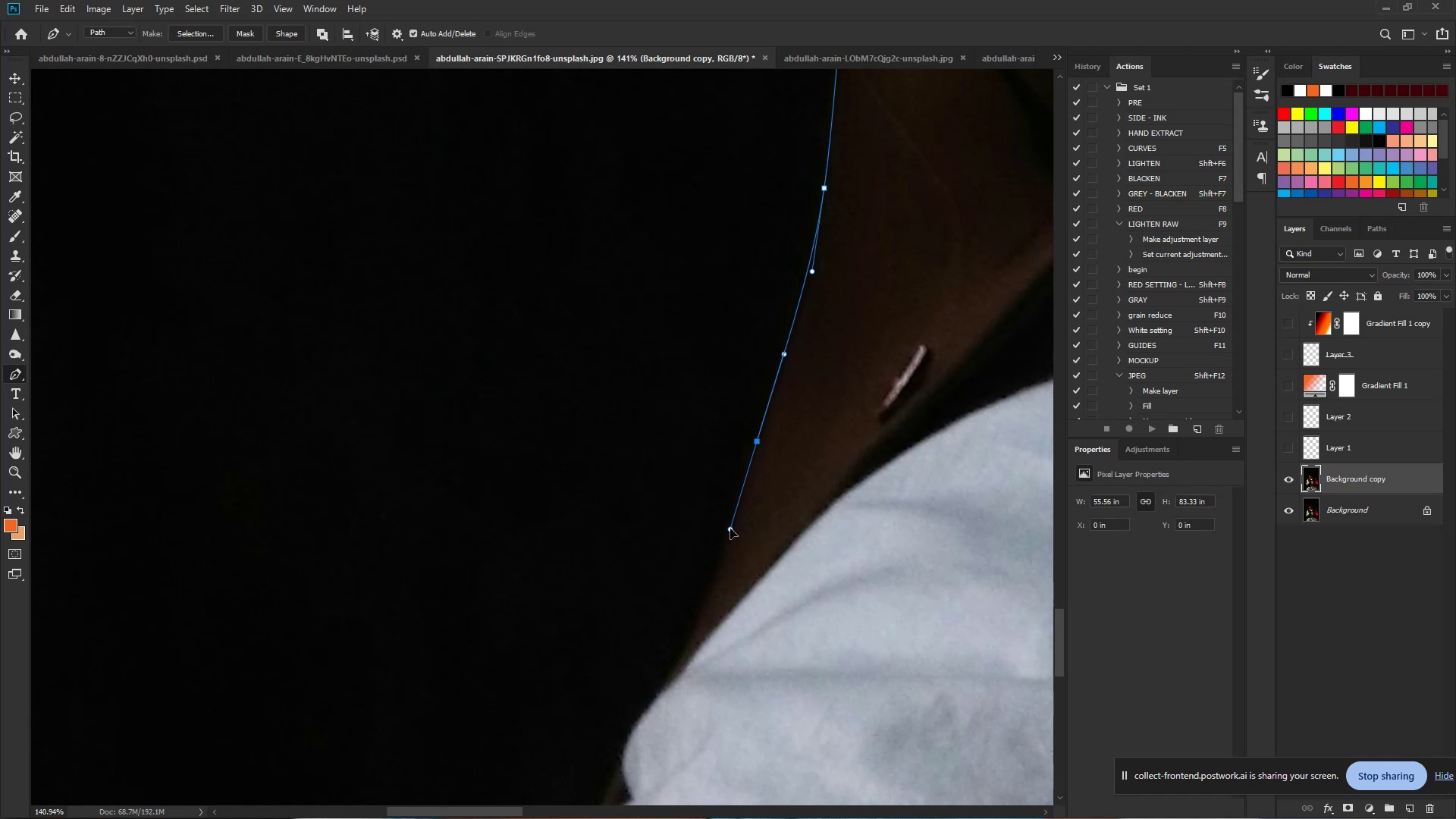 
hold_key(key=Space, duration=0.76)
 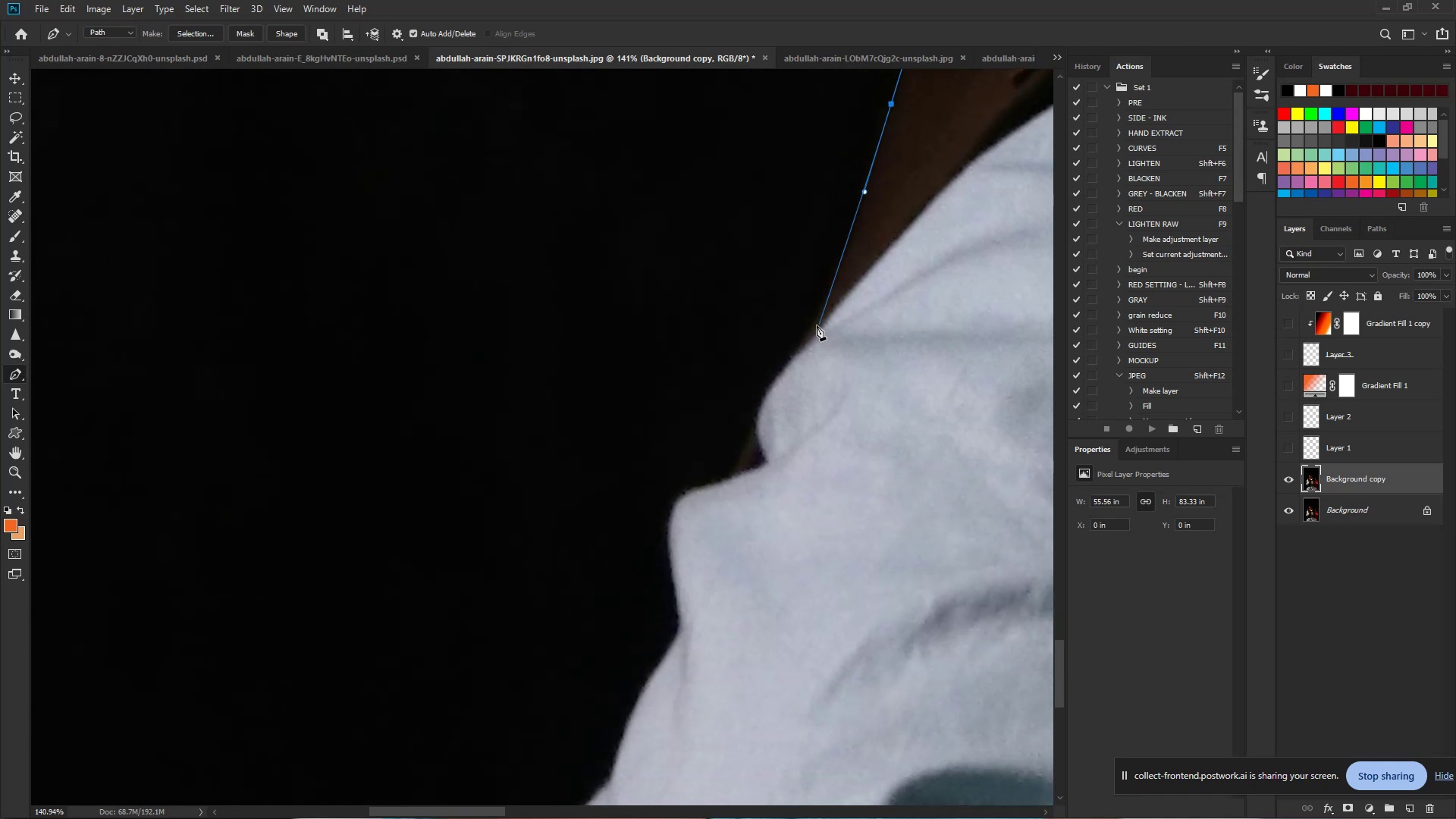 
left_click_drag(start_coordinate=[730, 529], to_coordinate=[864, 191])
 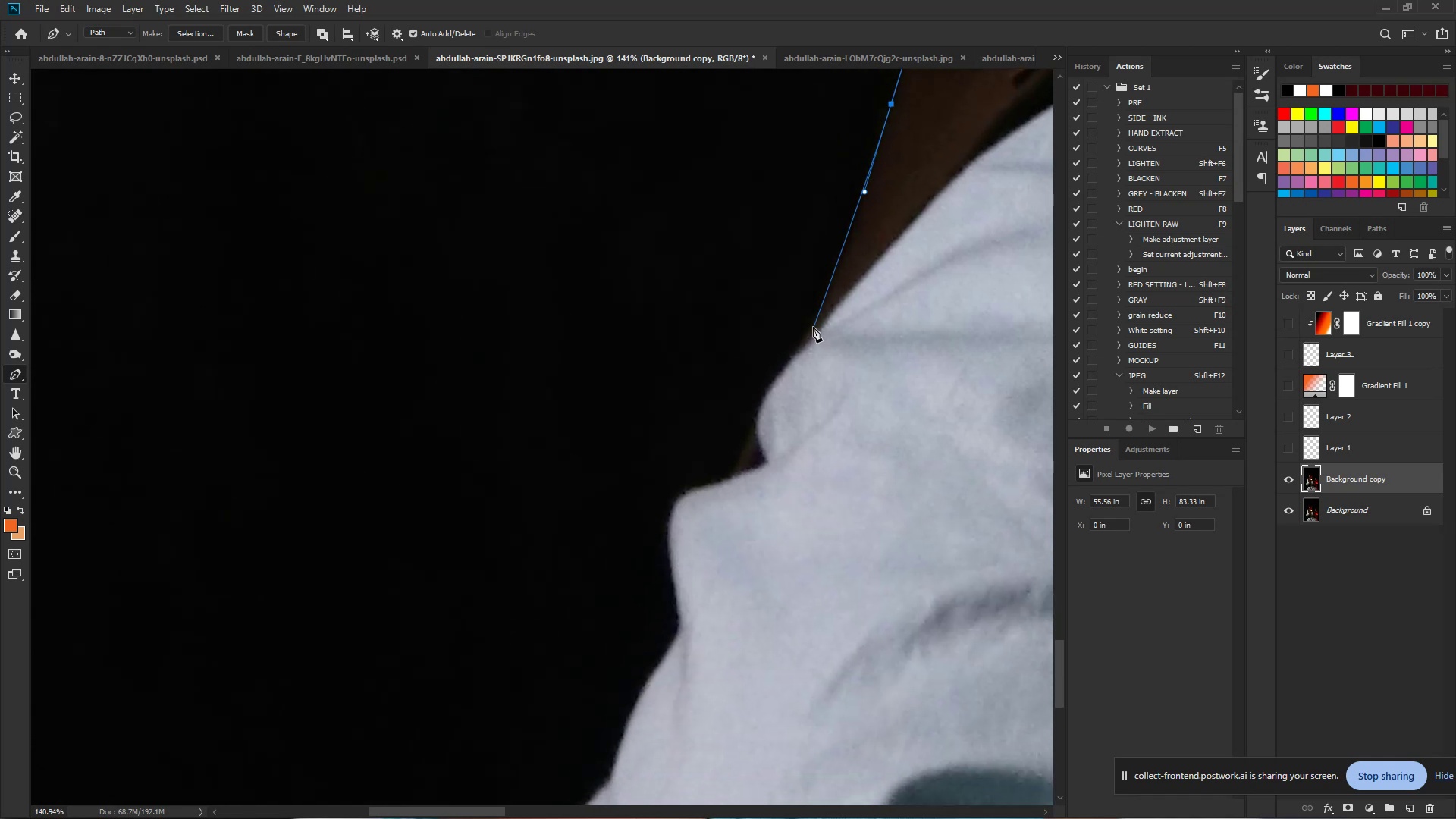 
left_click_drag(start_coordinate=[809, 330], to_coordinate=[799, 353])
 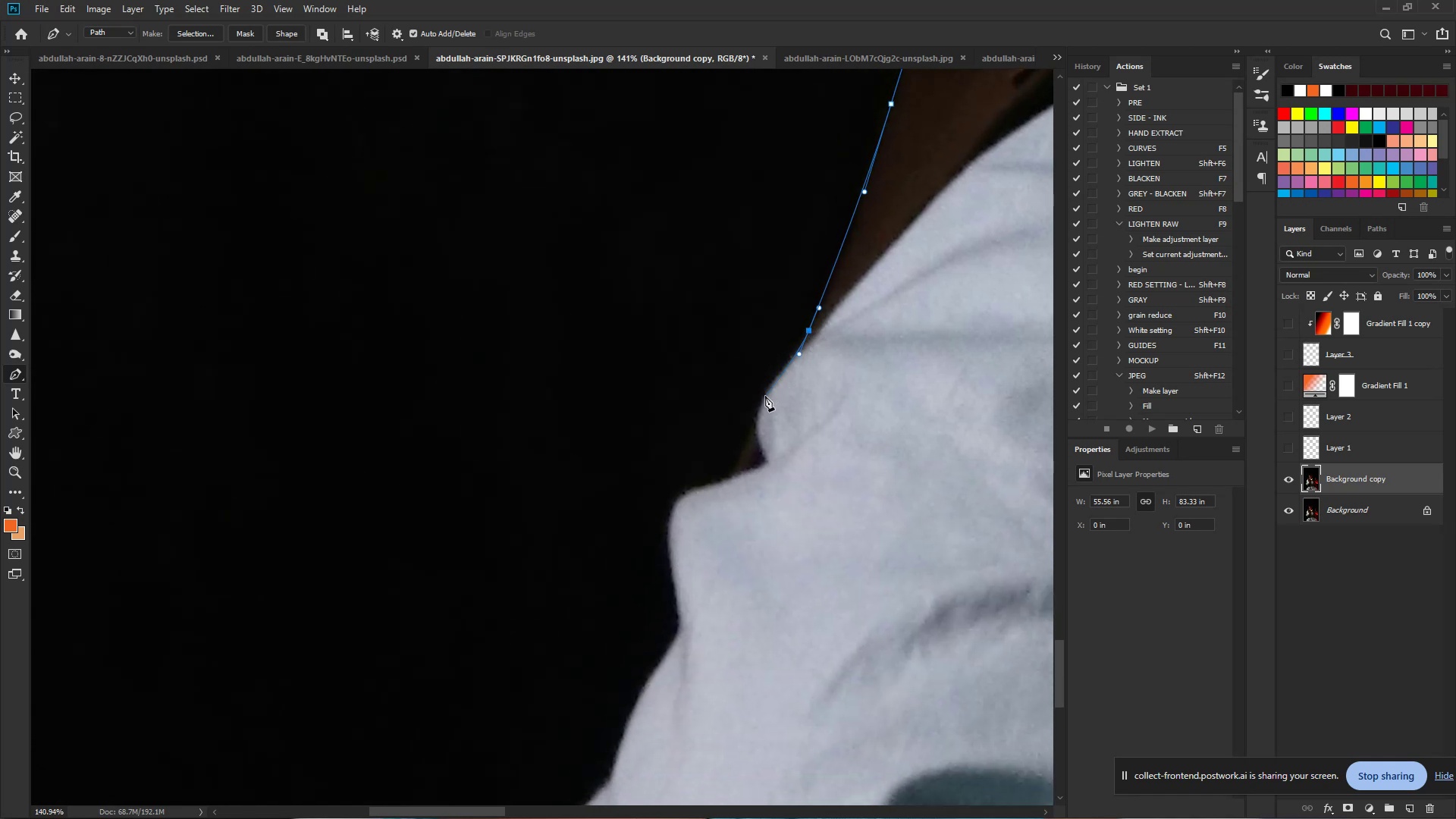 
left_click_drag(start_coordinate=[762, 397], to_coordinate=[754, 417])
 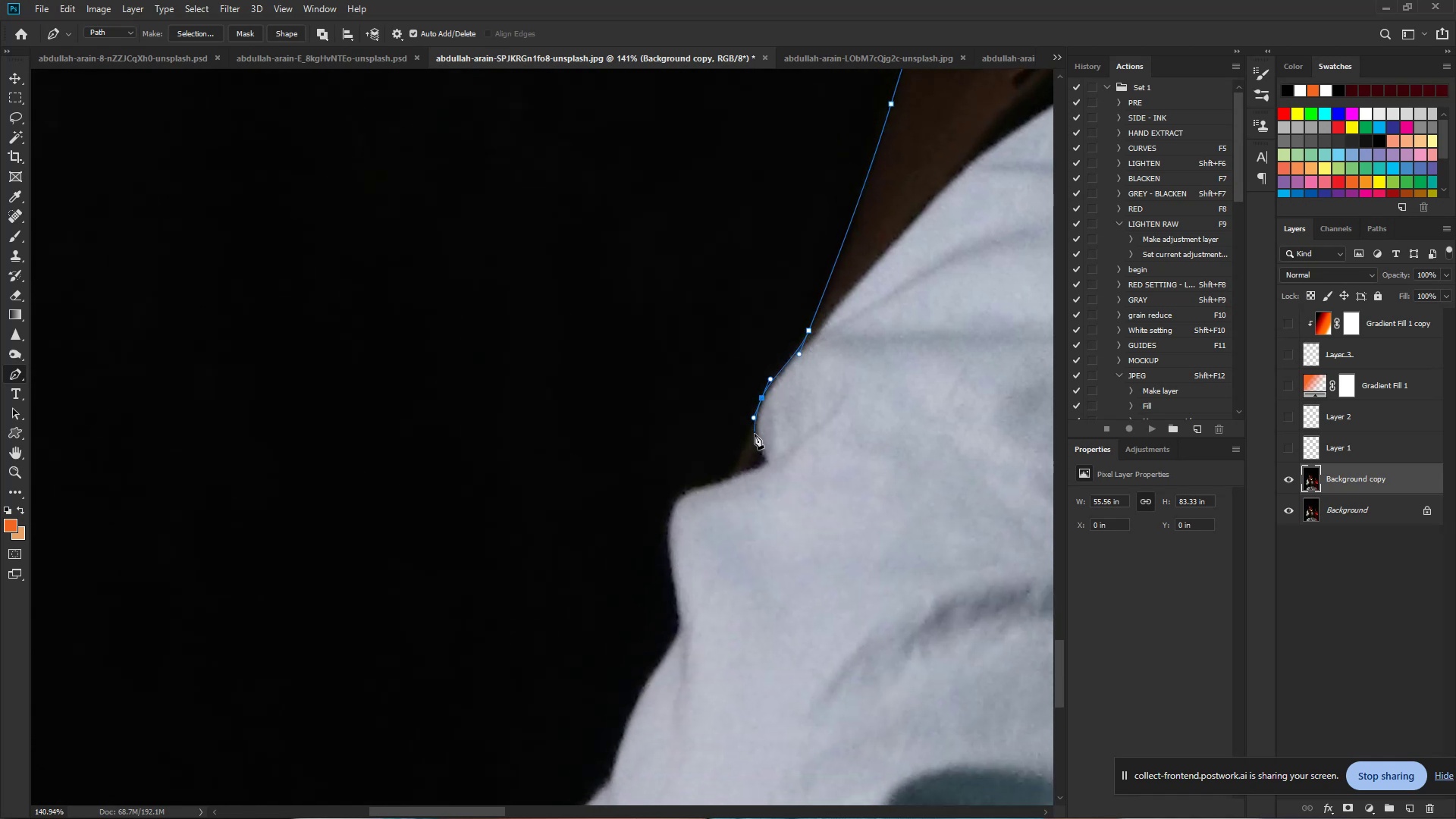 
left_click([755, 435])
 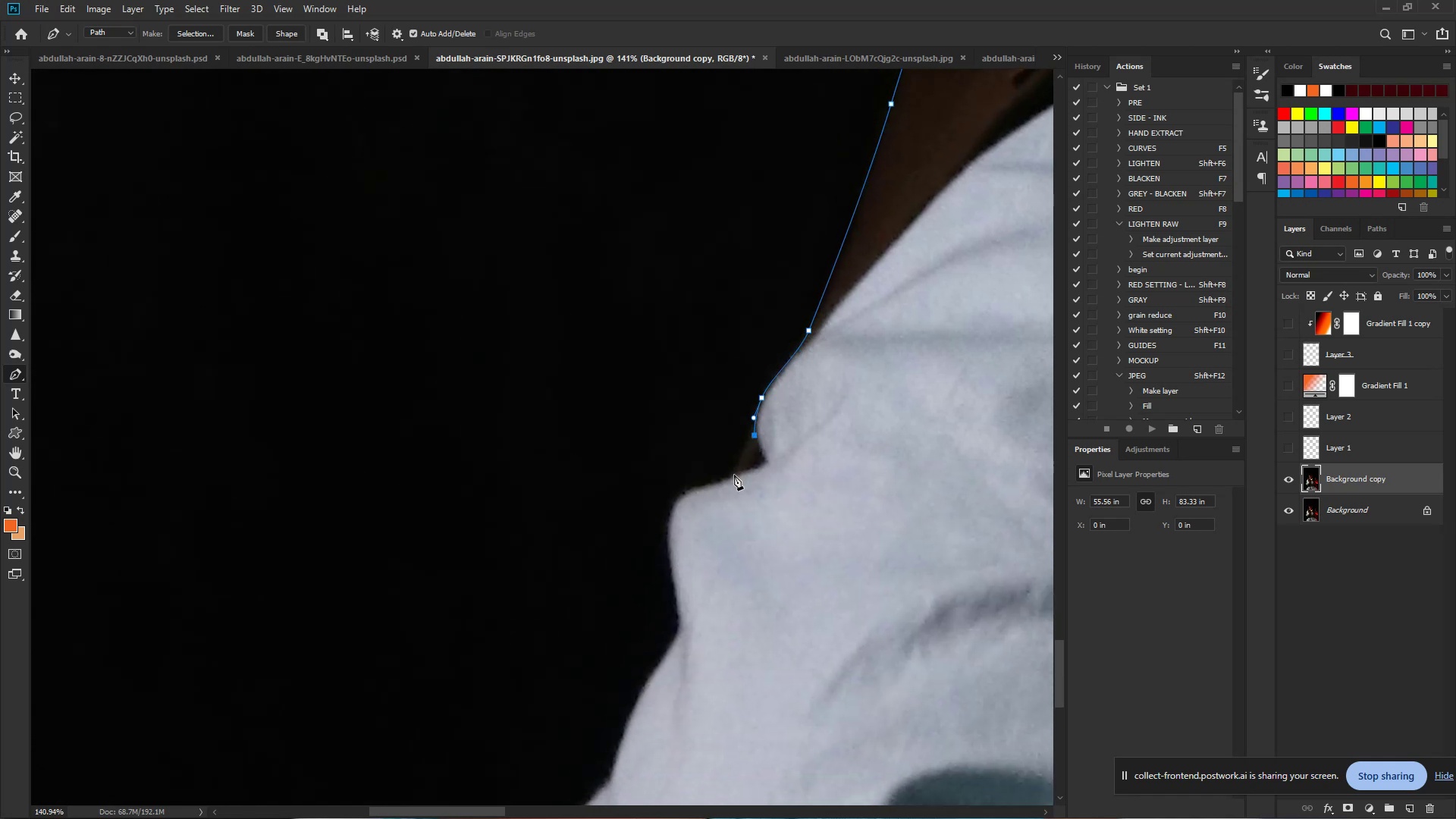 
left_click([733, 477])
 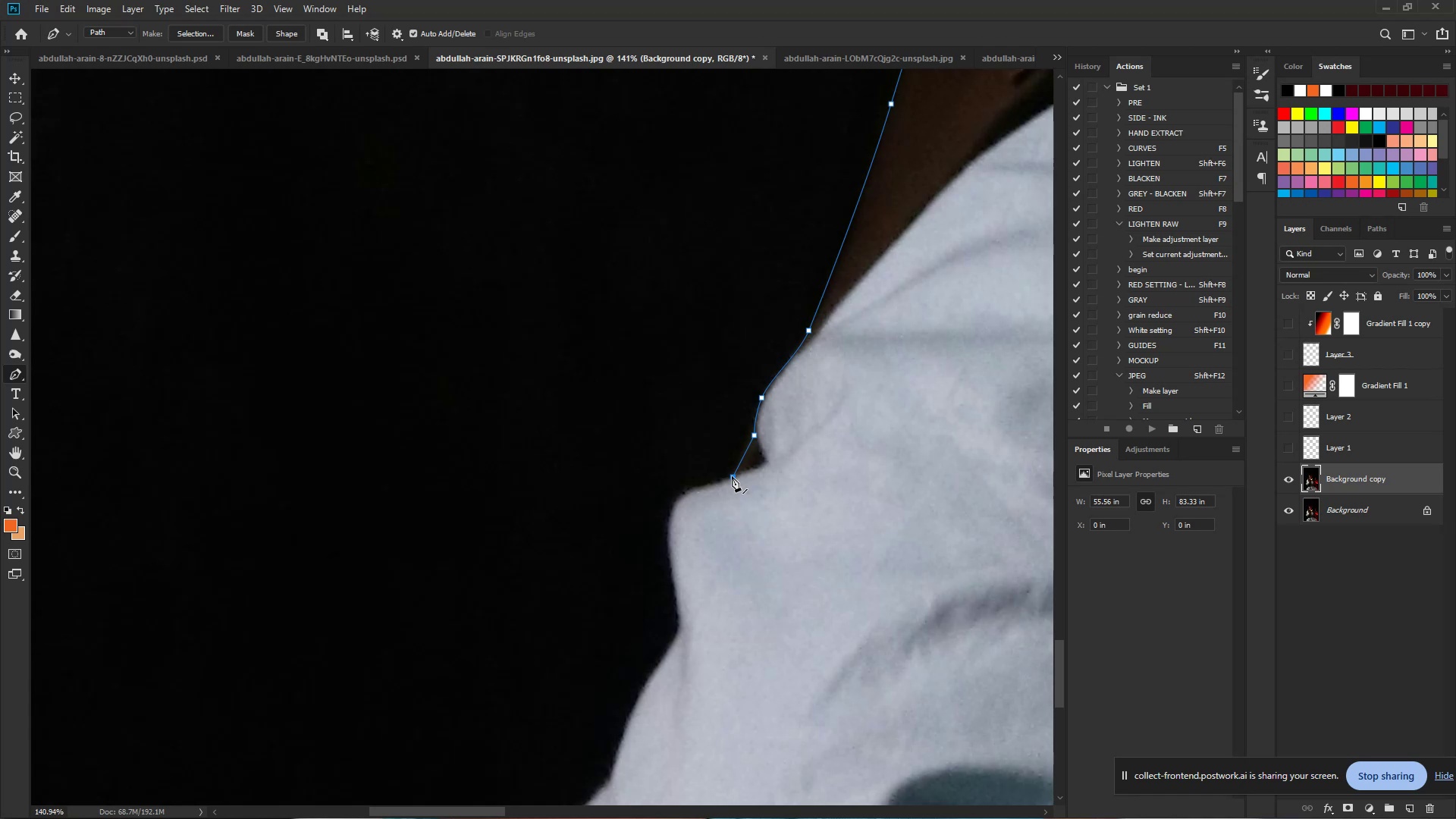 
wait(12.44)
 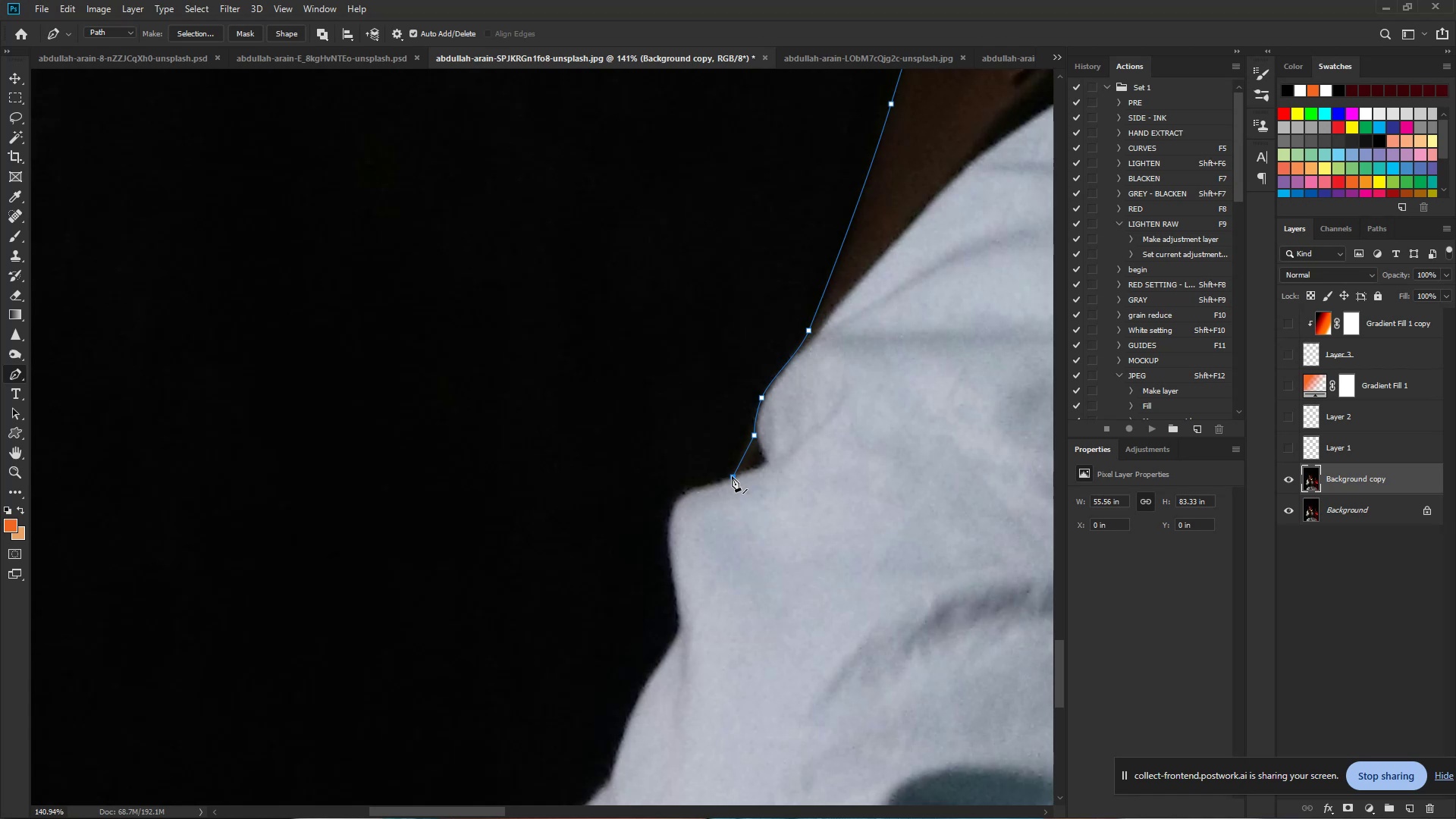 
hold_key(key=ControlLeft, duration=0.89)
 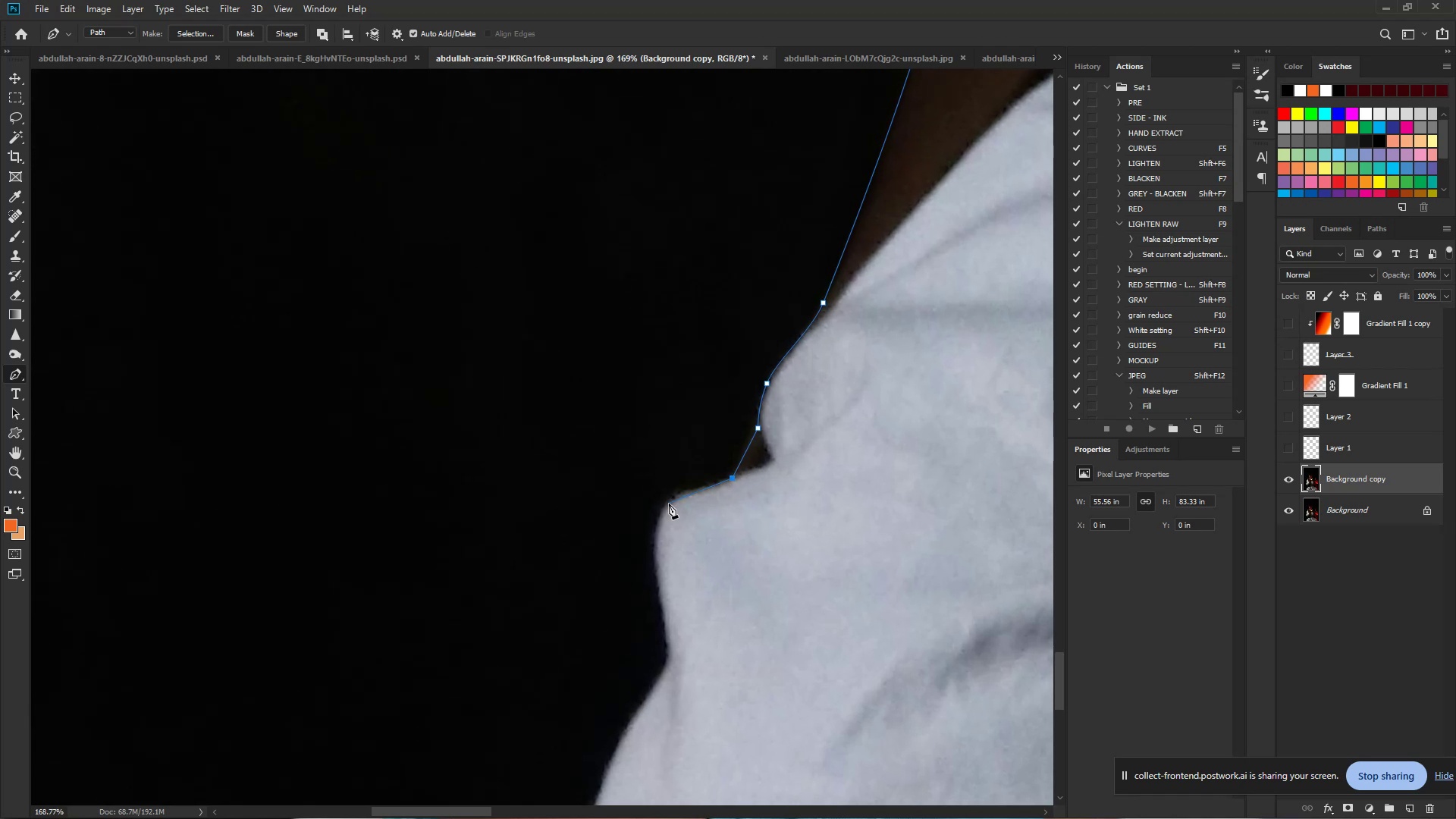 
hold_key(key=Space, duration=0.73)
 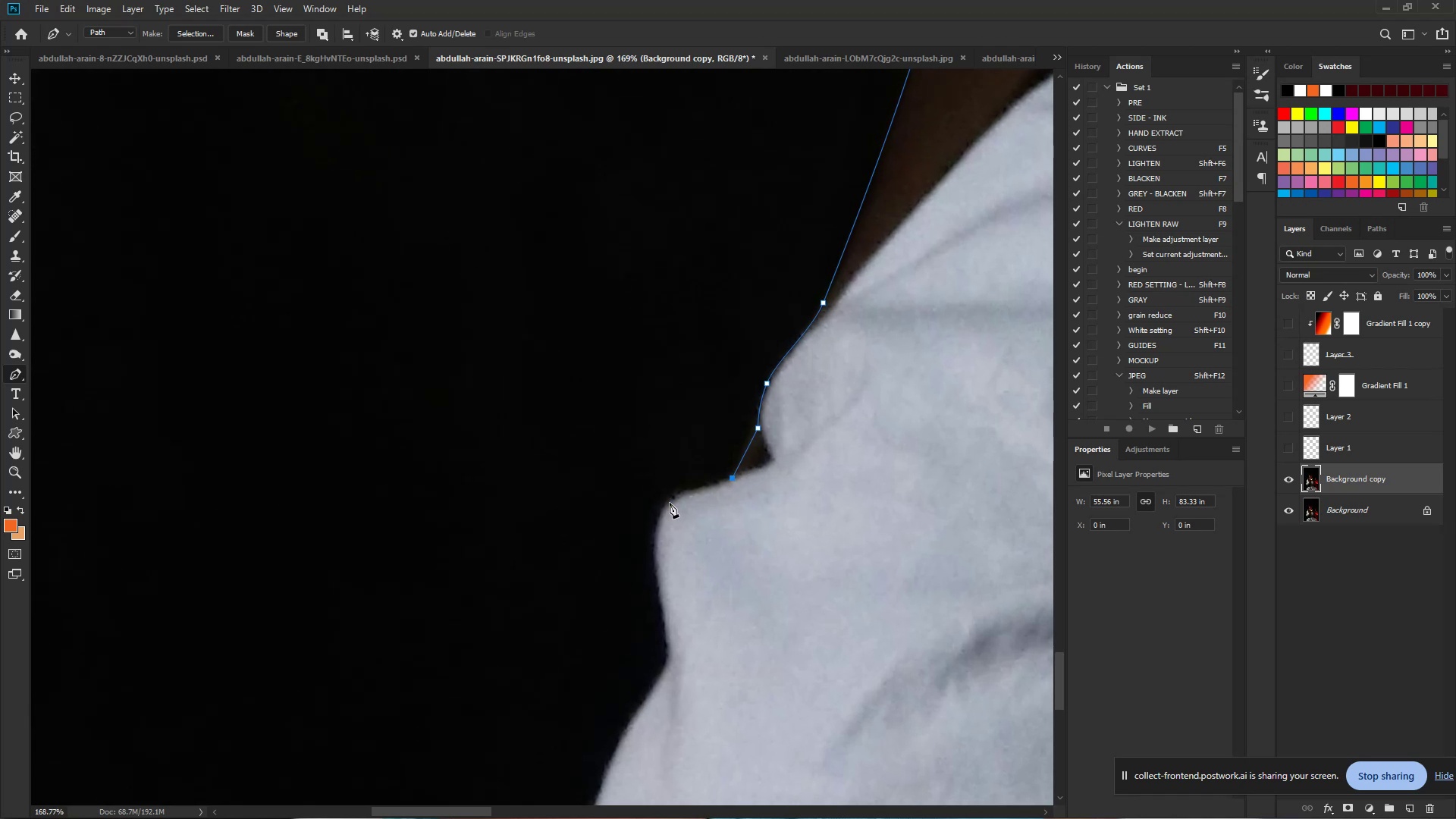 
left_click_drag(start_coordinate=[736, 470], to_coordinate=[755, 473])
 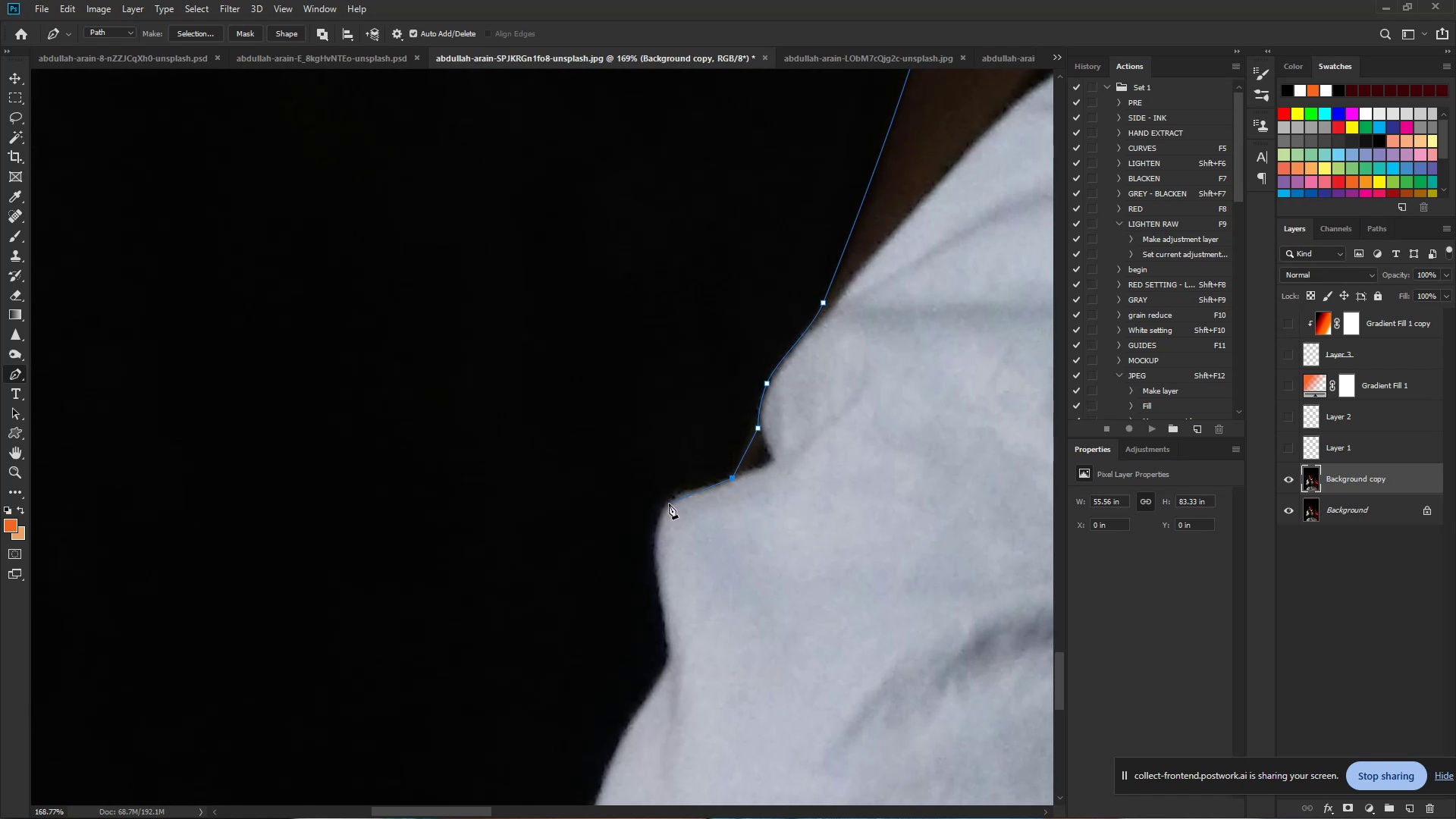 
left_click_drag(start_coordinate=[669, 504], to_coordinate=[657, 515])
 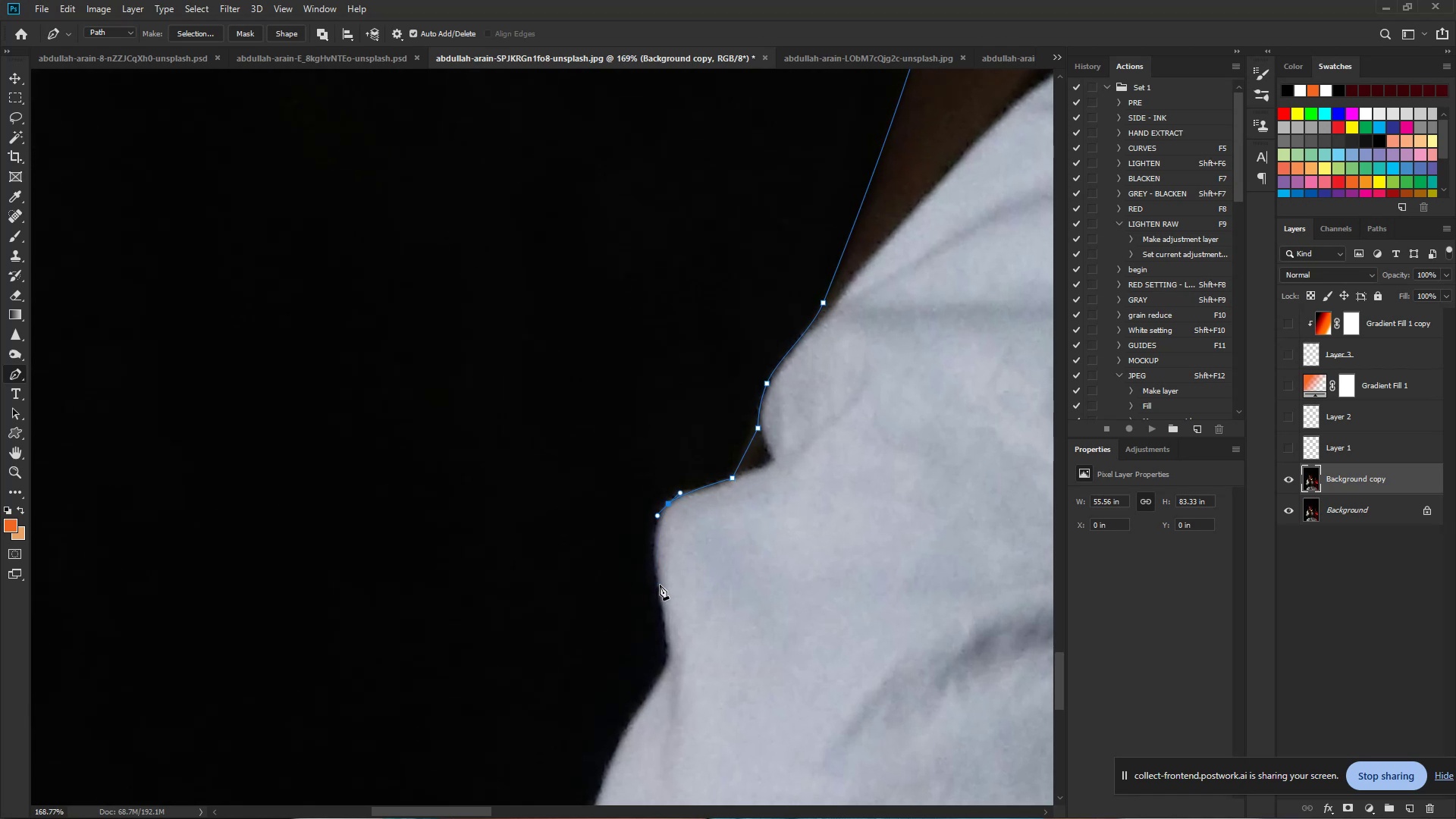 
left_click_drag(start_coordinate=[661, 585], to_coordinate=[669, 627])
 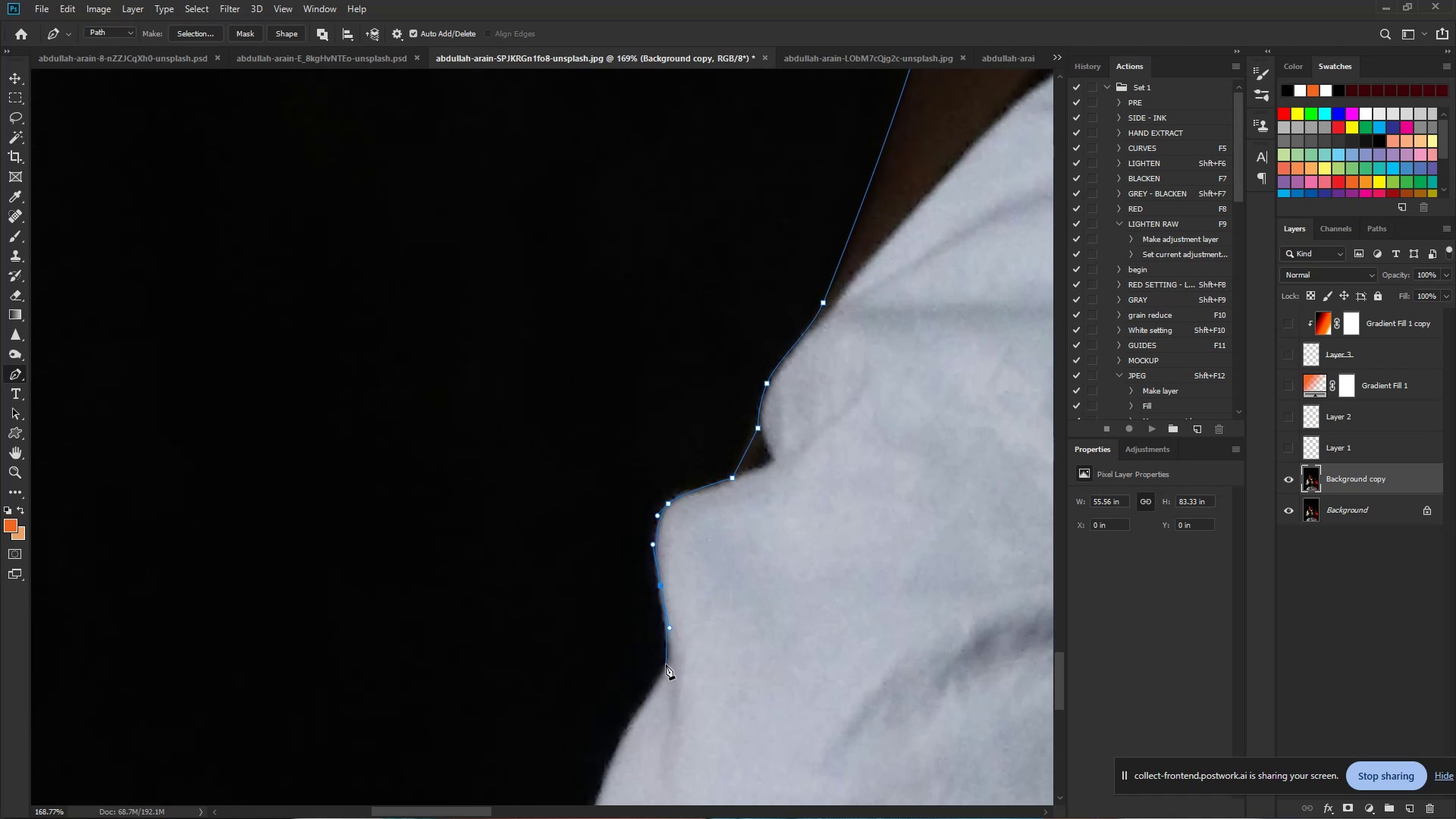 
left_click_drag(start_coordinate=[666, 666], to_coordinate=[661, 675])
 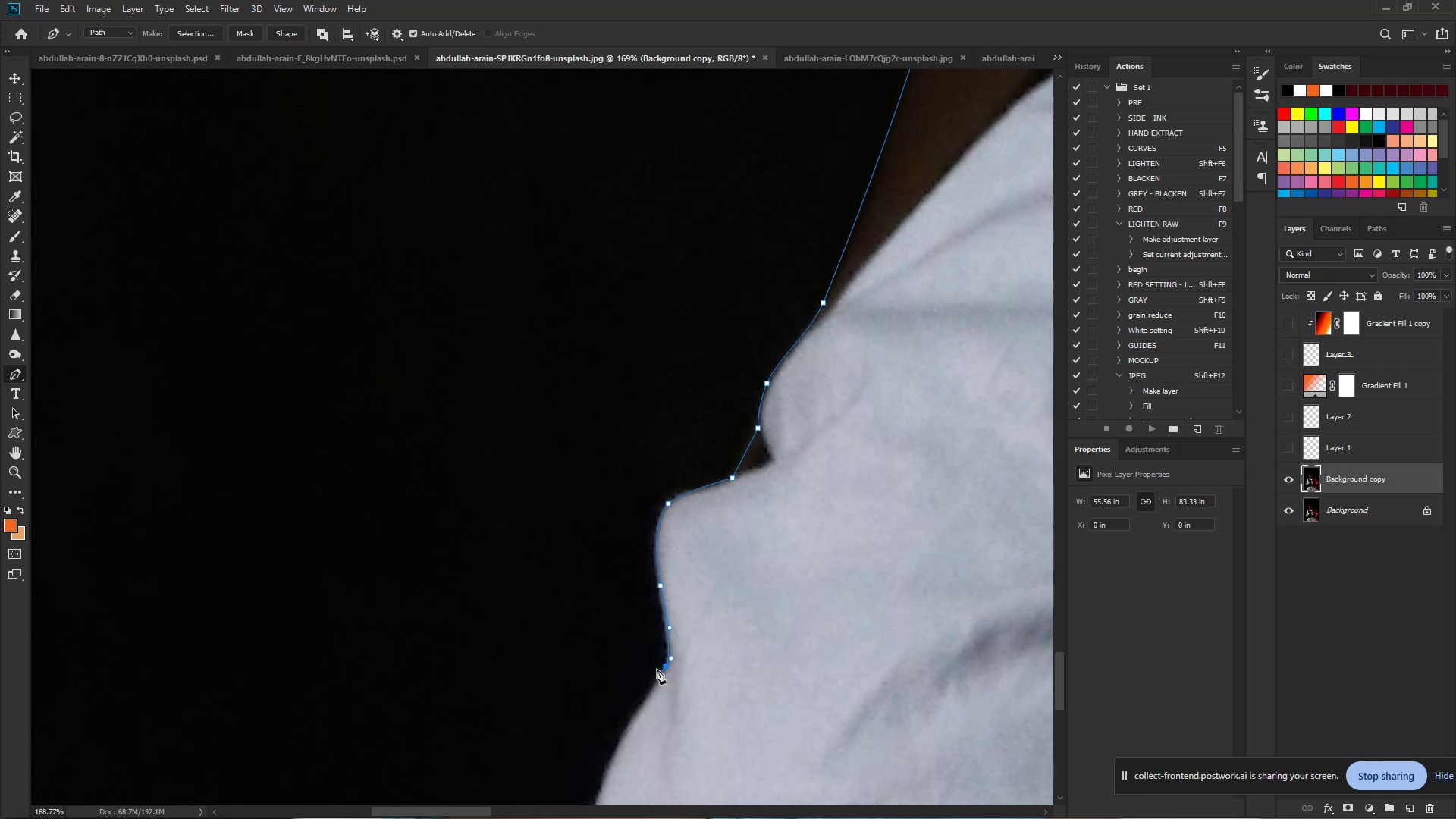 
wait(16.62)
 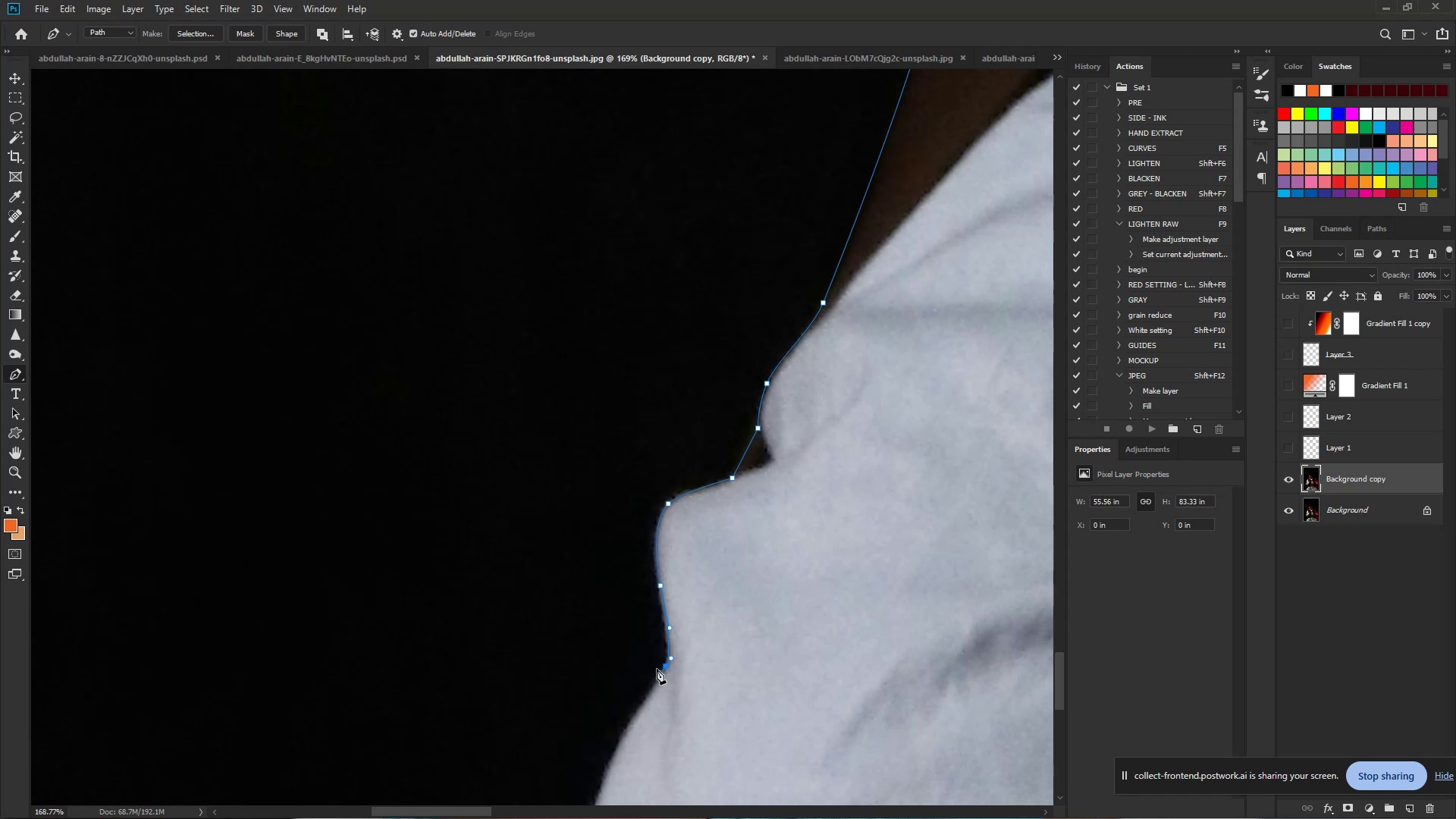 
hold_key(key=Space, duration=0.92)
 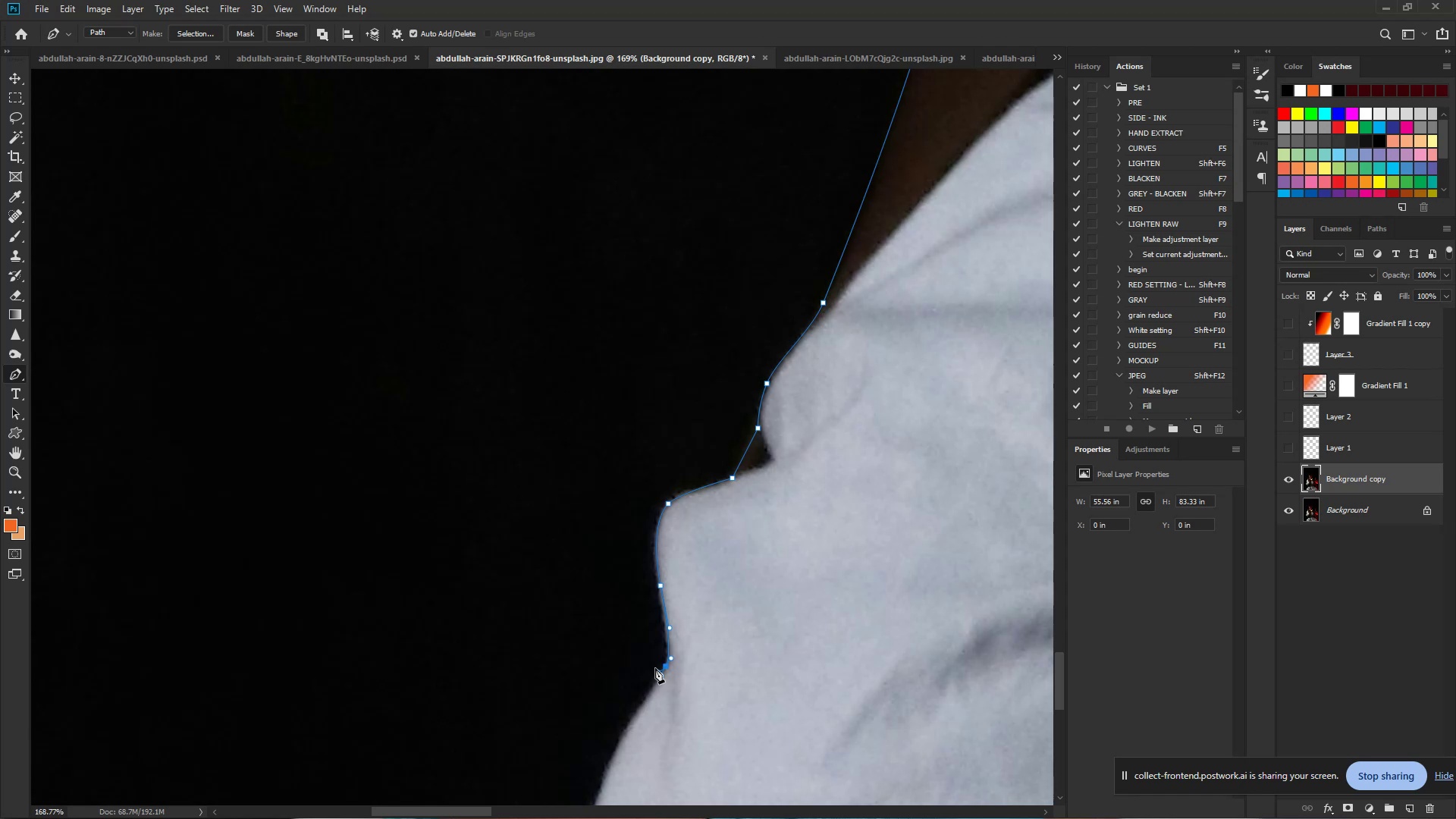 
wait(11.56)
 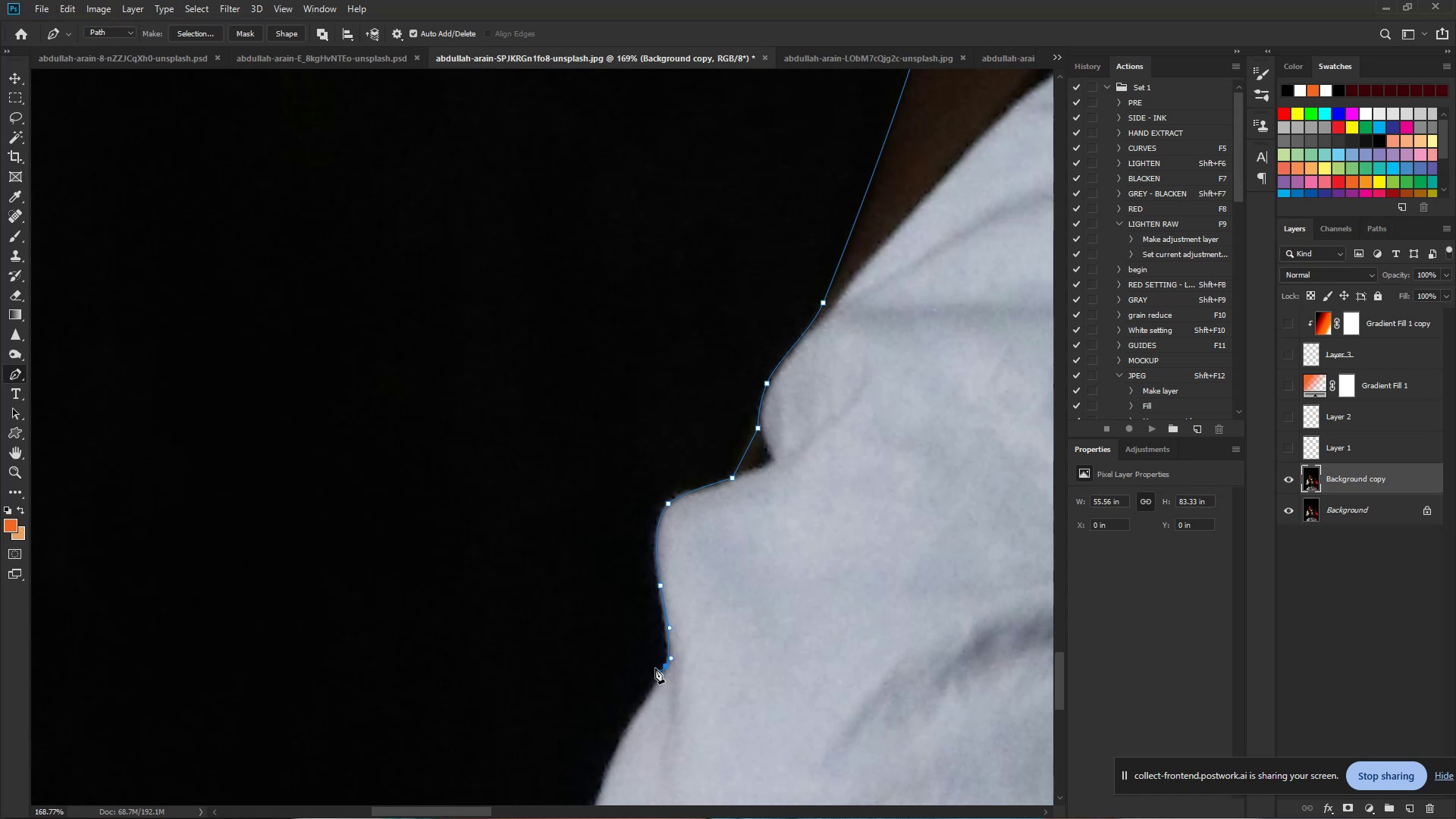 
hold_key(key=Space, duration=0.86)
 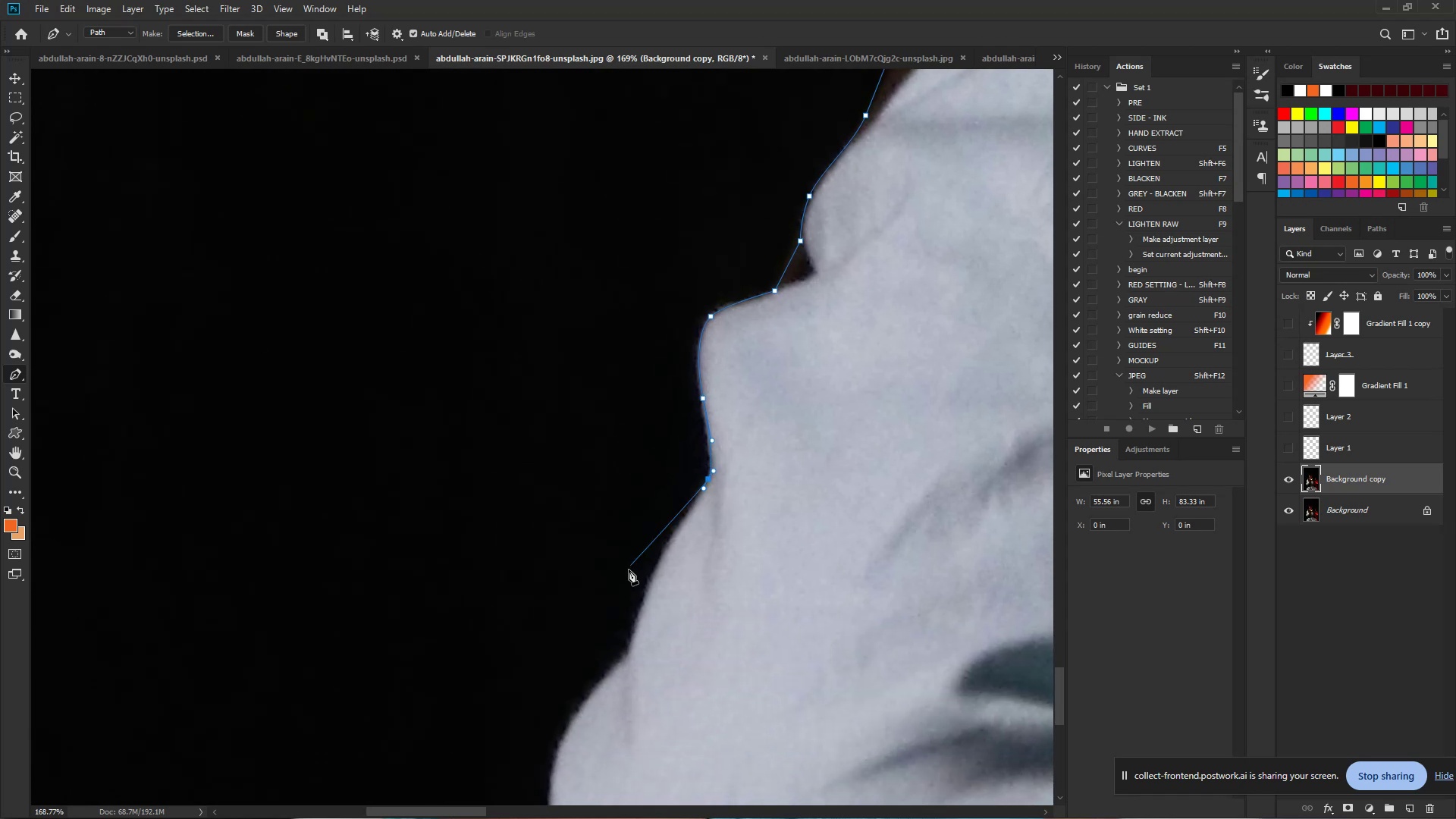 
left_click_drag(start_coordinate=[658, 677], to_coordinate=[701, 490])
 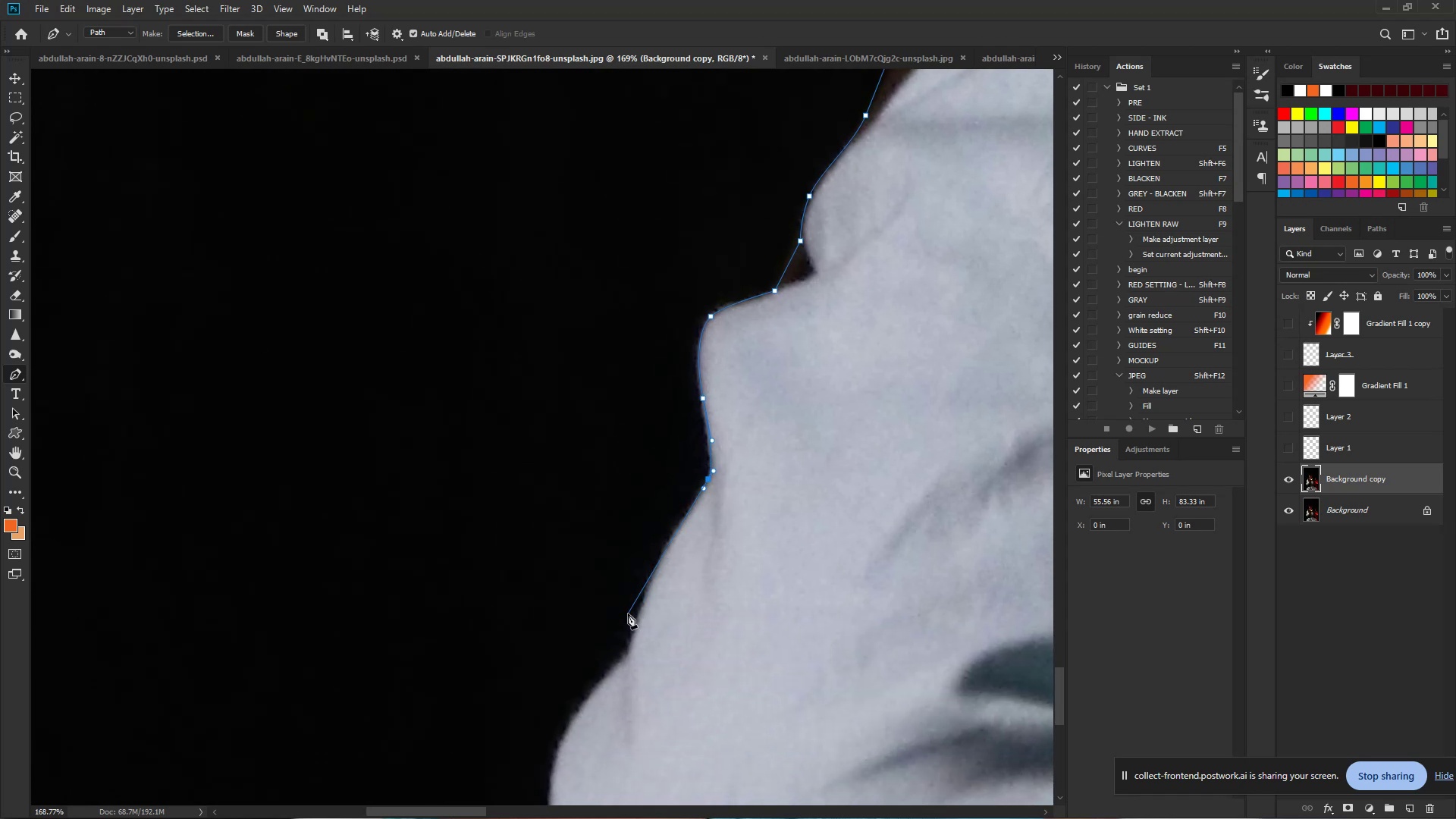 
left_click_drag(start_coordinate=[654, 573], to_coordinate=[639, 612])
 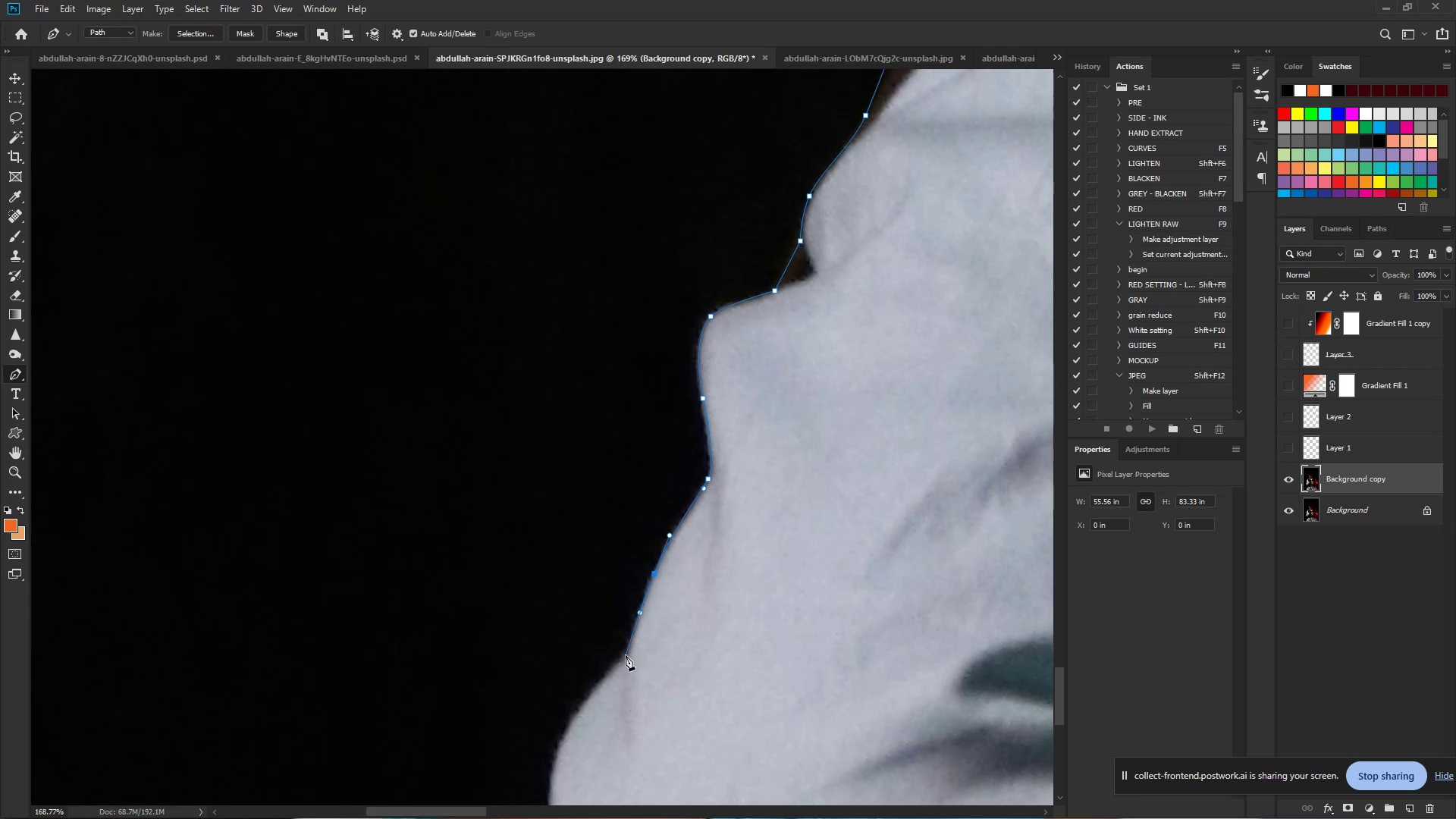 
left_click_drag(start_coordinate=[626, 655], to_coordinate=[620, 664])
 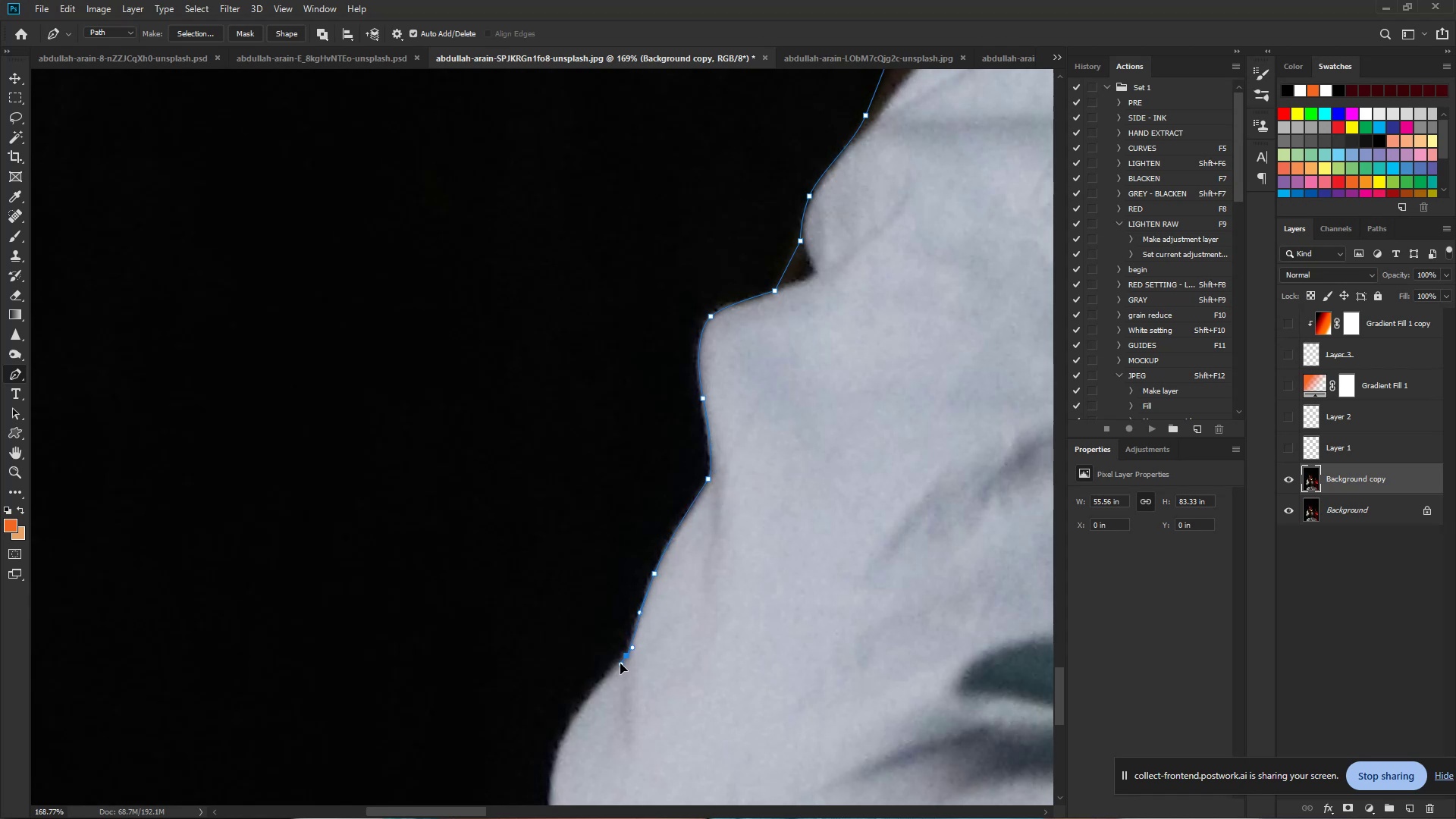 
hold_key(key=Space, duration=0.76)
 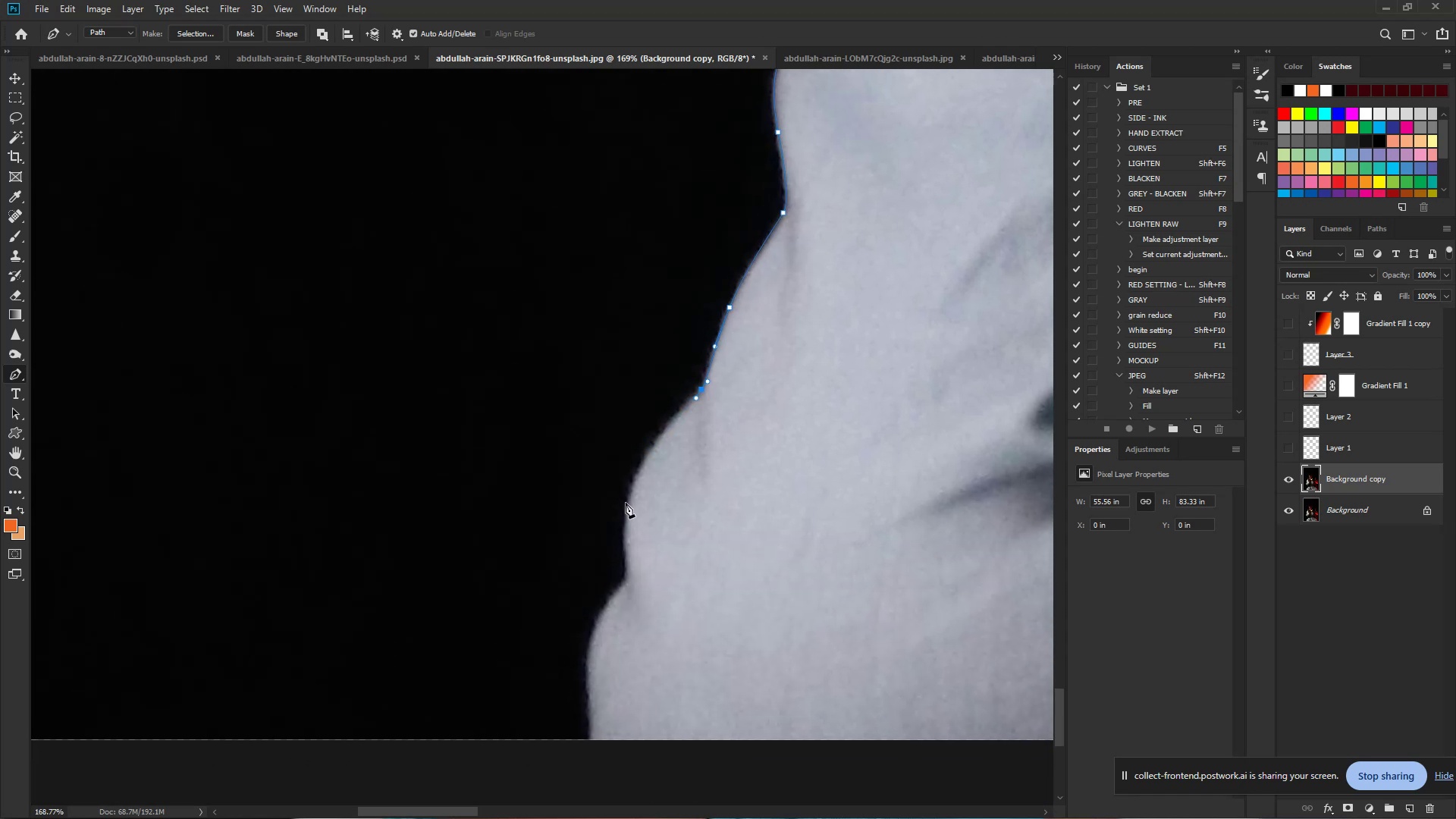 
left_click_drag(start_coordinate=[621, 664], to_coordinate=[695, 401])
 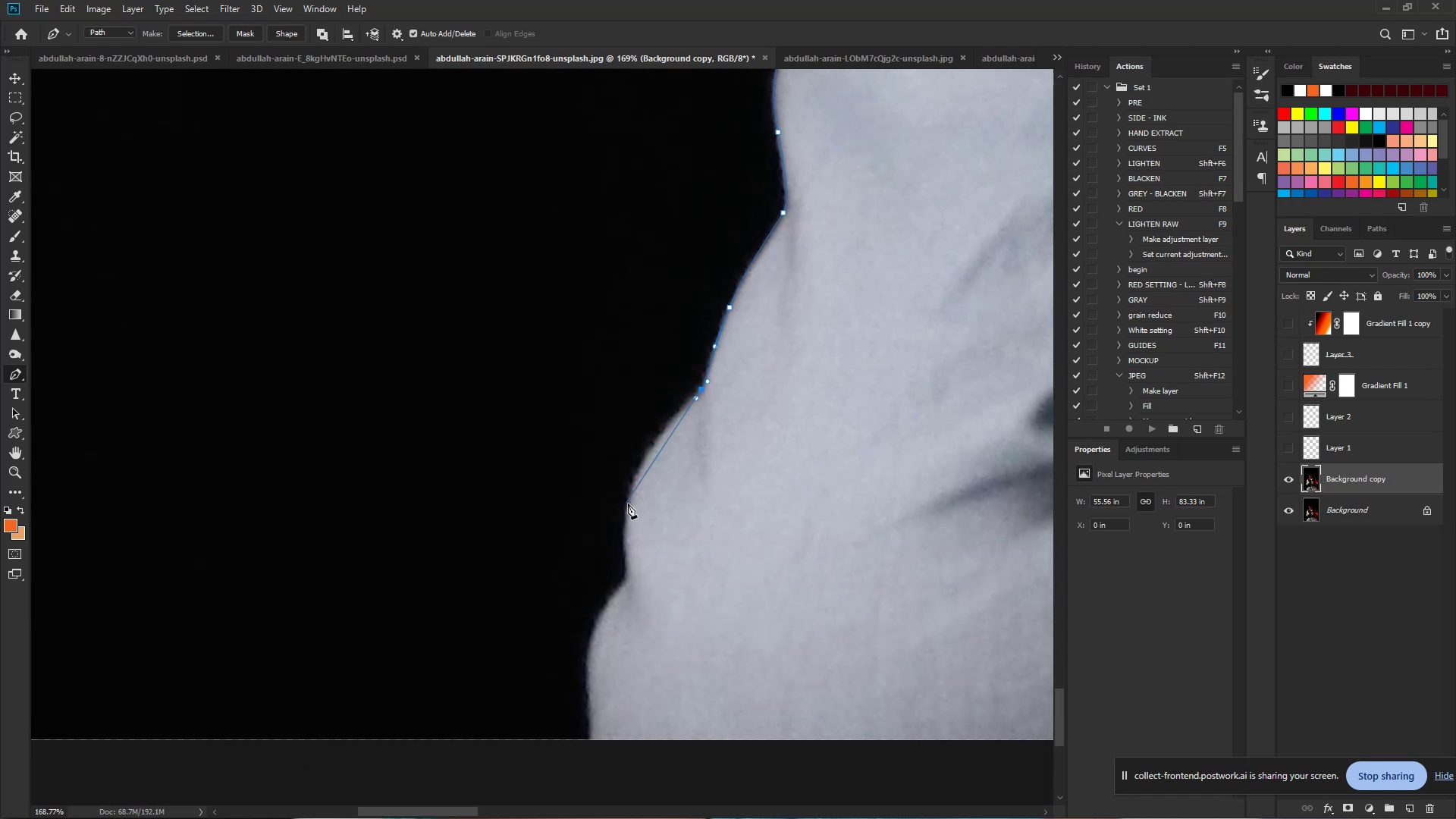 
left_click_drag(start_coordinate=[629, 504], to_coordinate=[622, 560])
 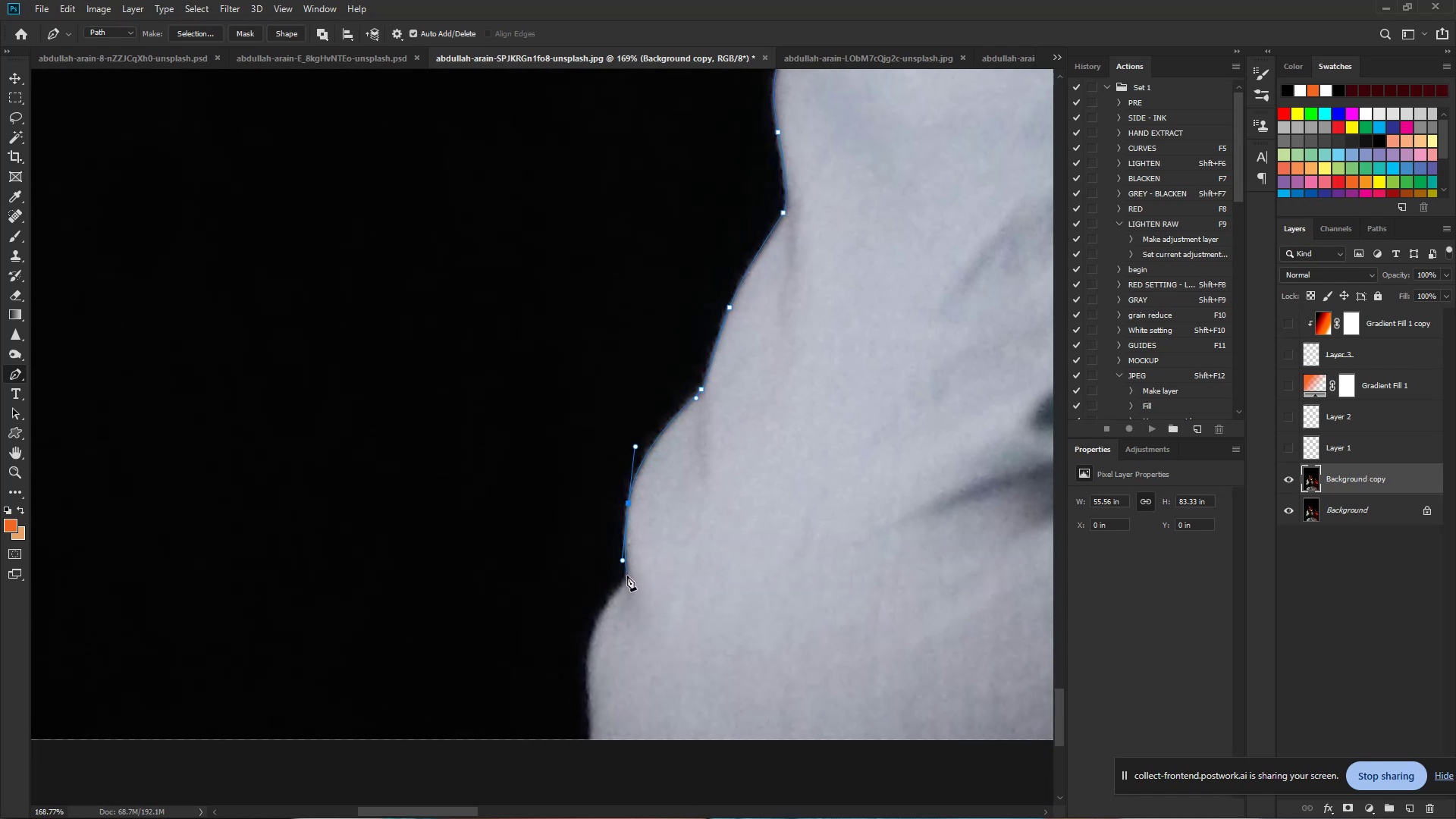 
left_click_drag(start_coordinate=[627, 576], to_coordinate=[626, 582])
 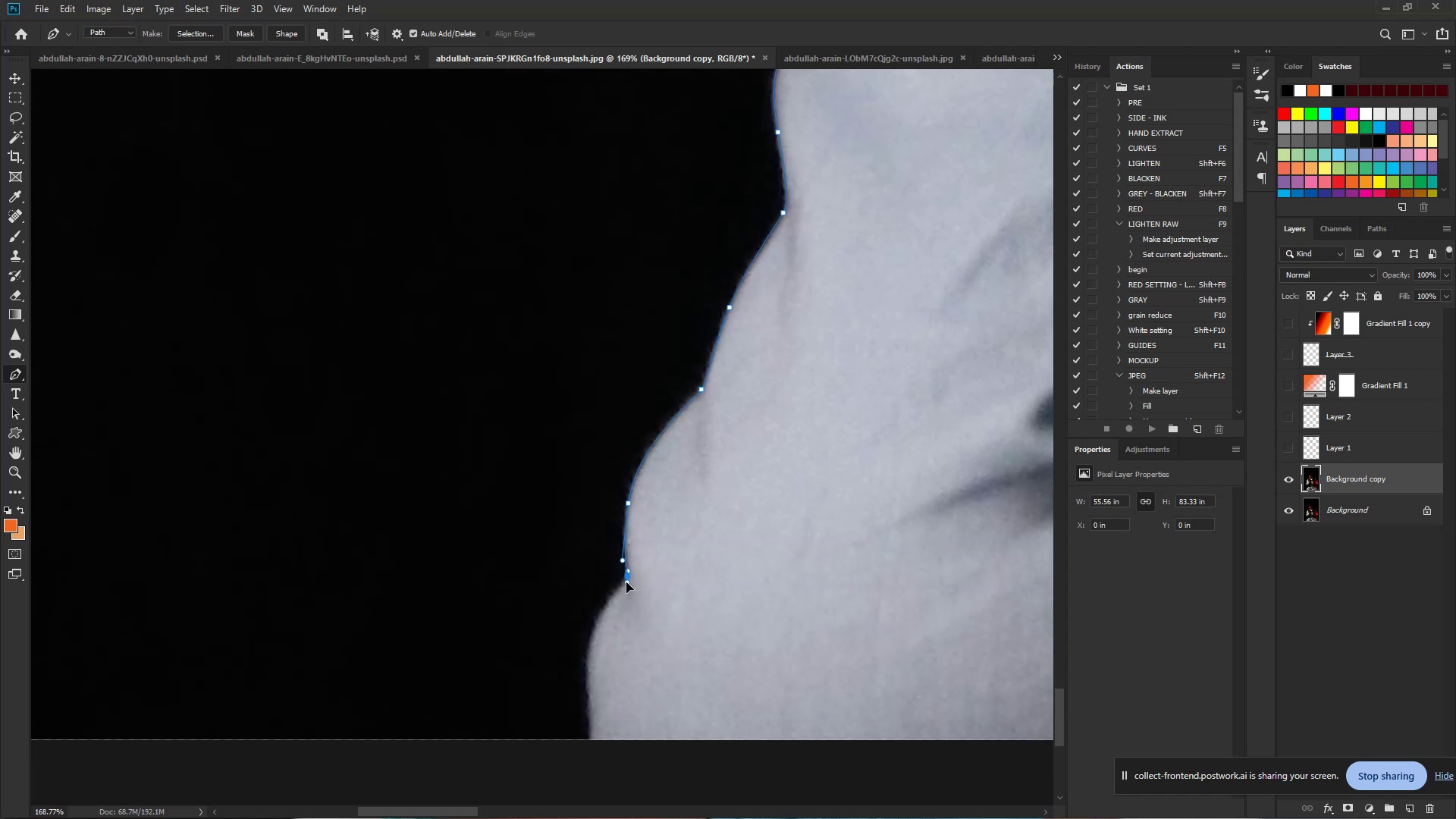 
hold_key(key=Space, duration=0.82)
 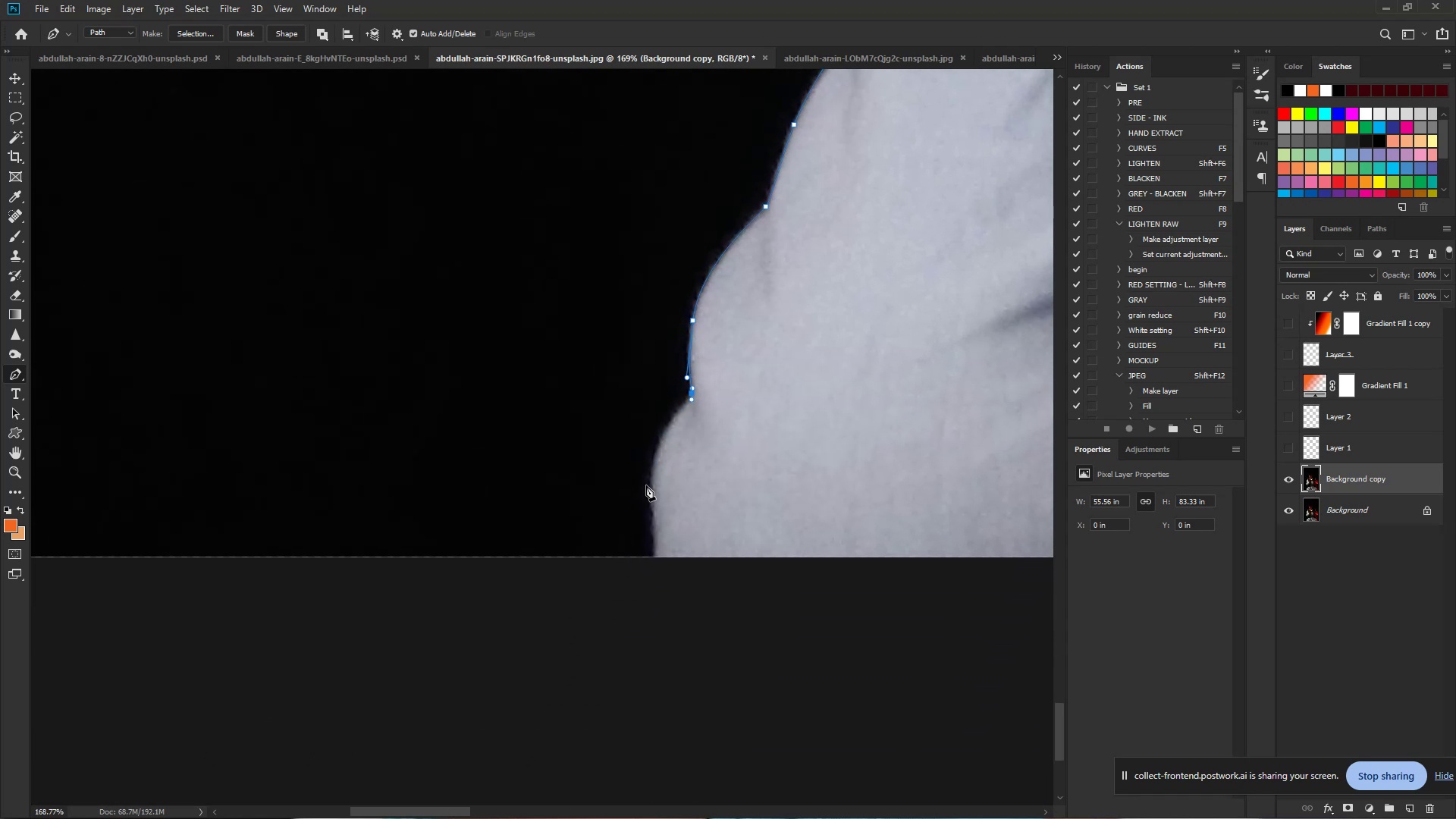 
left_click_drag(start_coordinate=[626, 582], to_coordinate=[691, 400])
 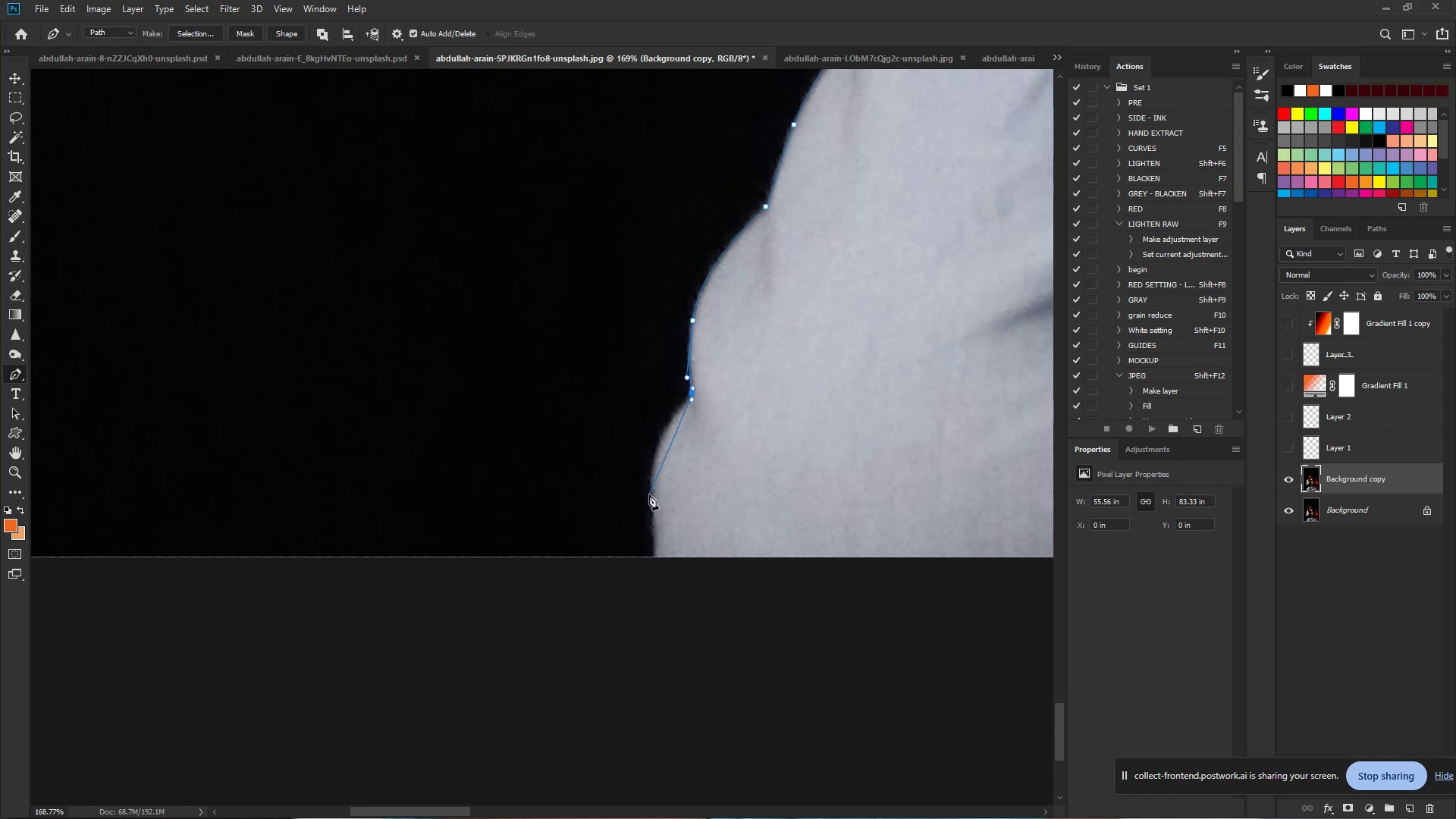 
left_click_drag(start_coordinate=[652, 494], to_coordinate=[654, 560])
 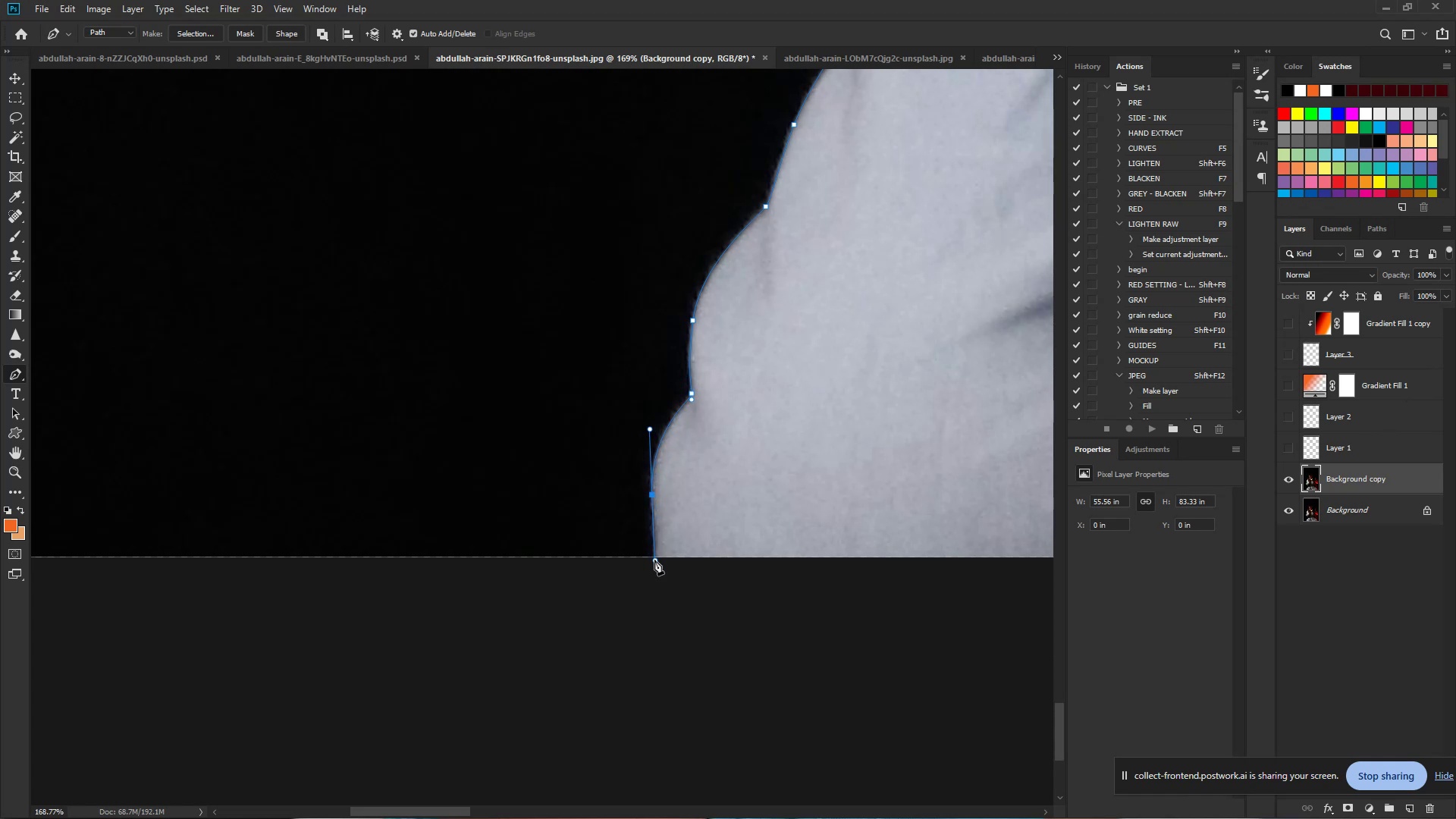 
left_click([654, 560])
 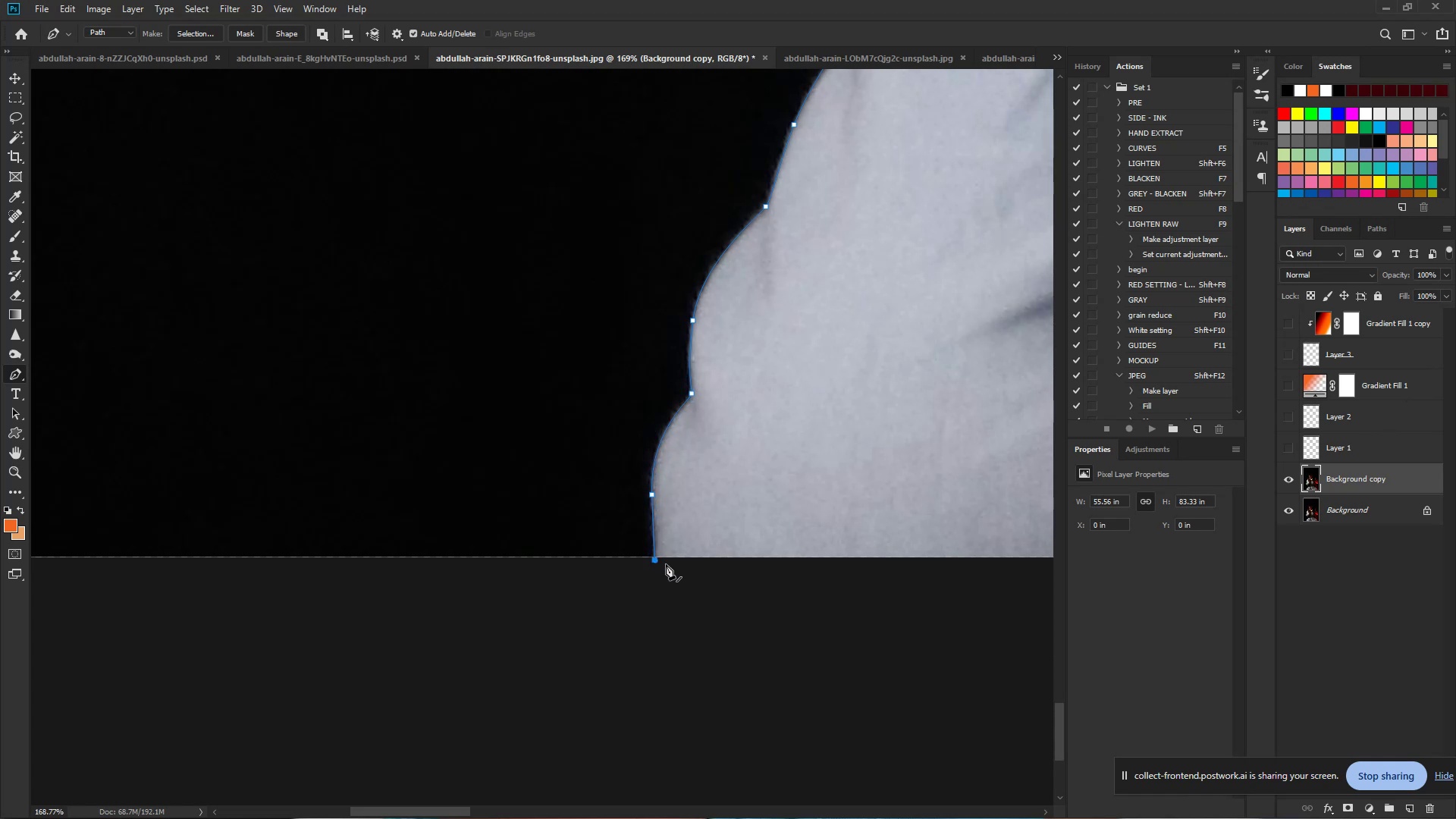 
hold_key(key=Space, duration=0.42)
 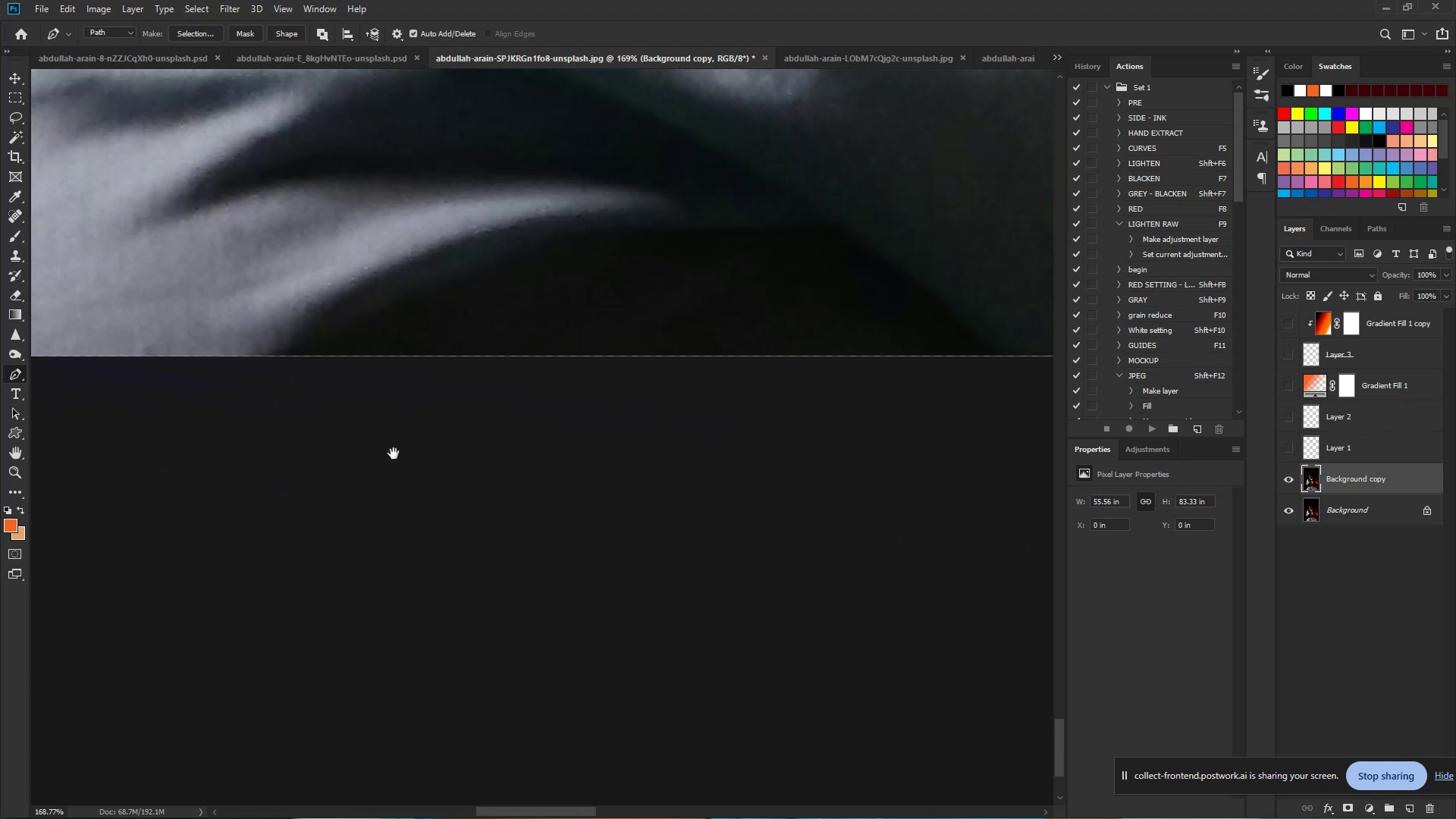 
left_click_drag(start_coordinate=[792, 595], to_coordinate=[389, 511])
 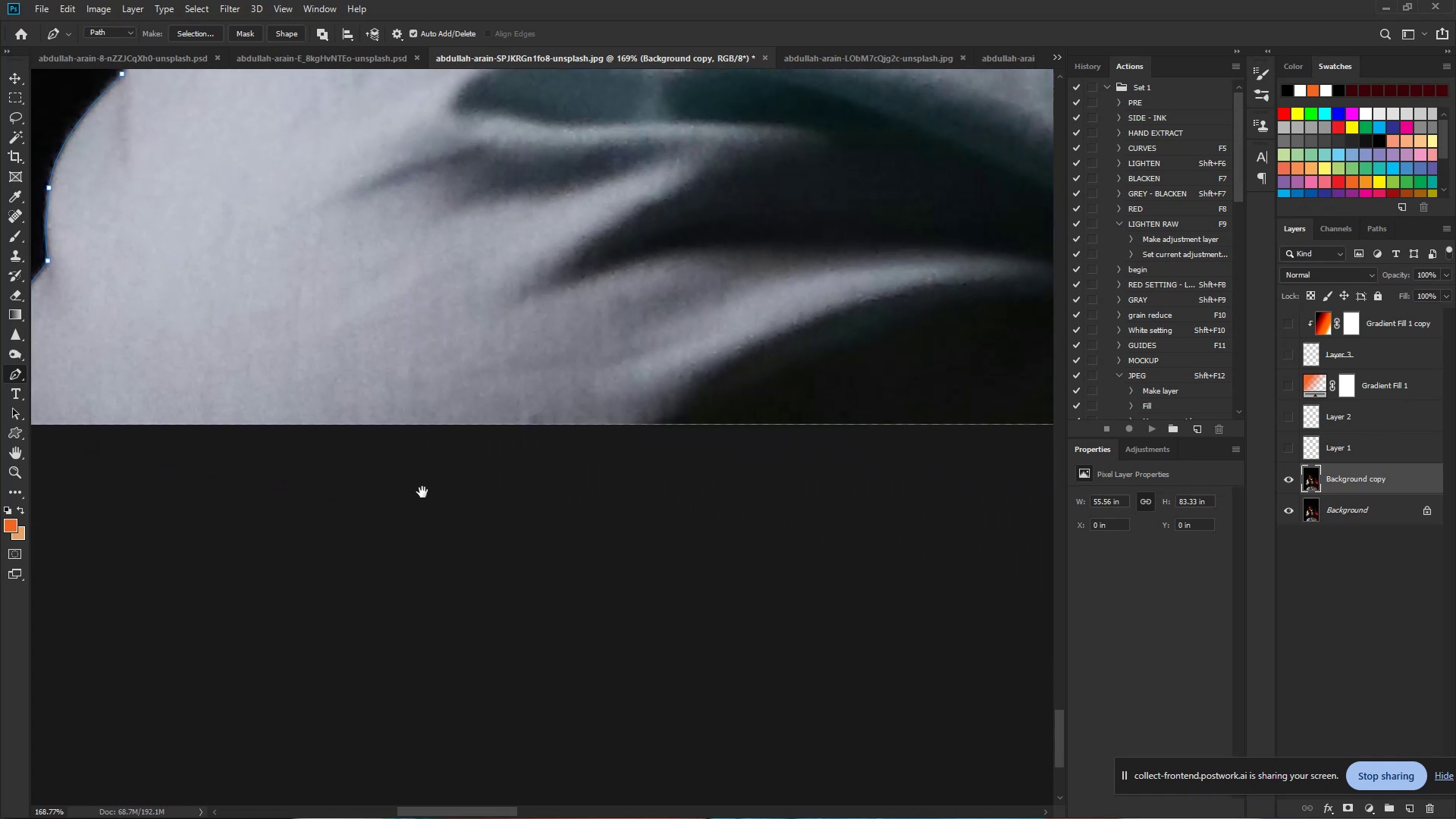 
hold_key(key=Space, duration=0.36)
 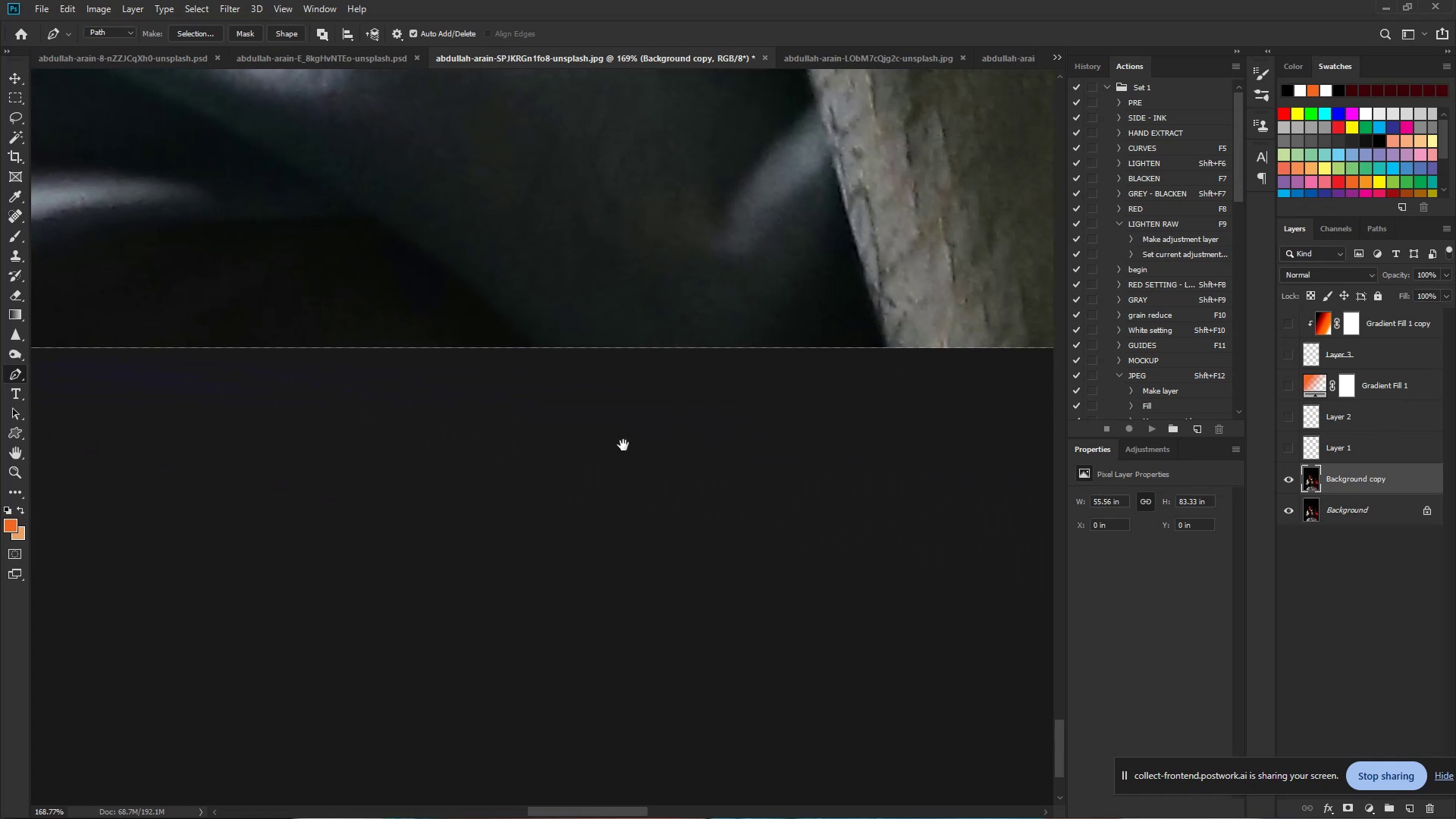 
left_click_drag(start_coordinate=[557, 463], to_coordinate=[290, 453])
 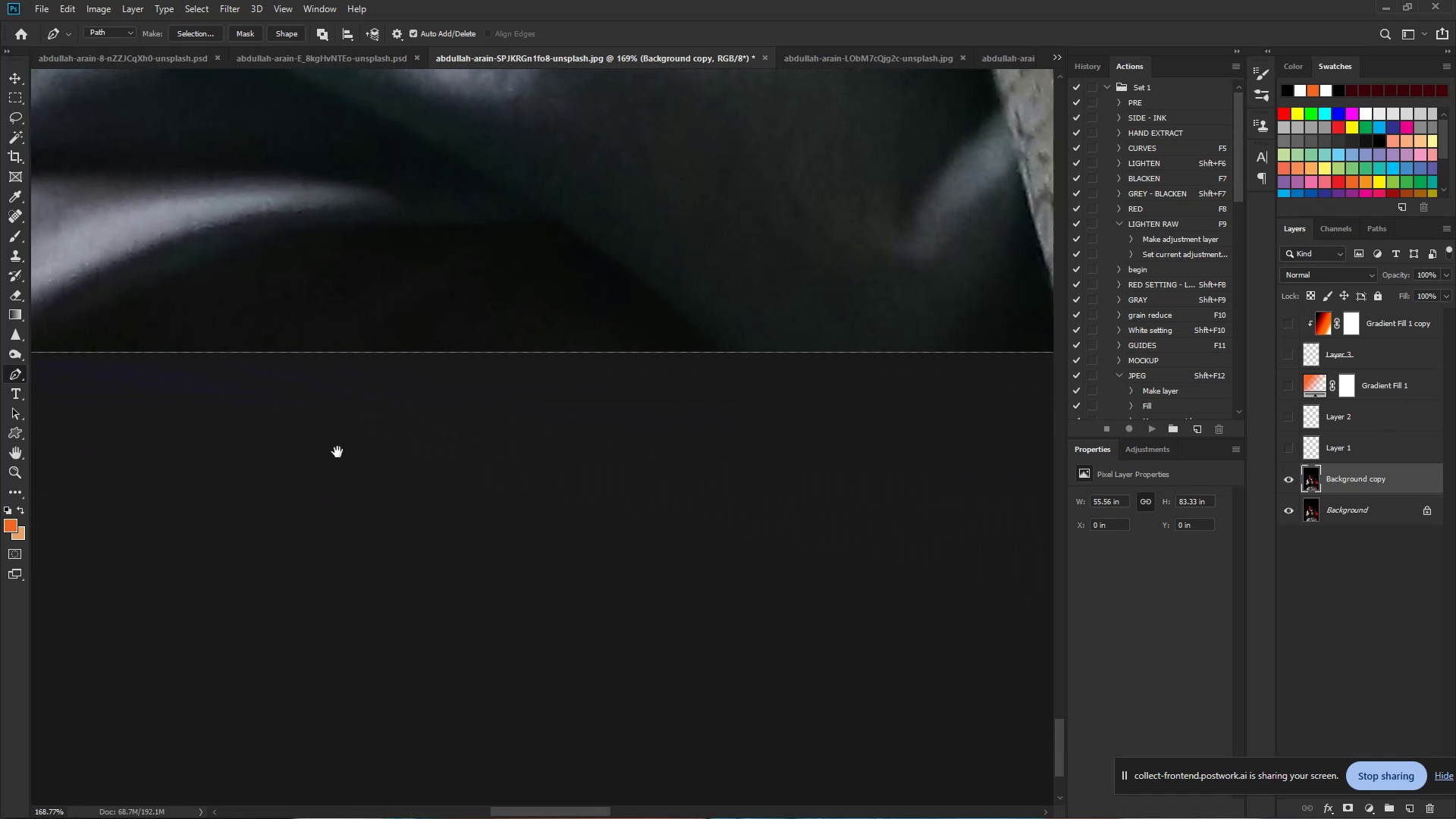 
hold_key(key=Space, duration=0.43)
 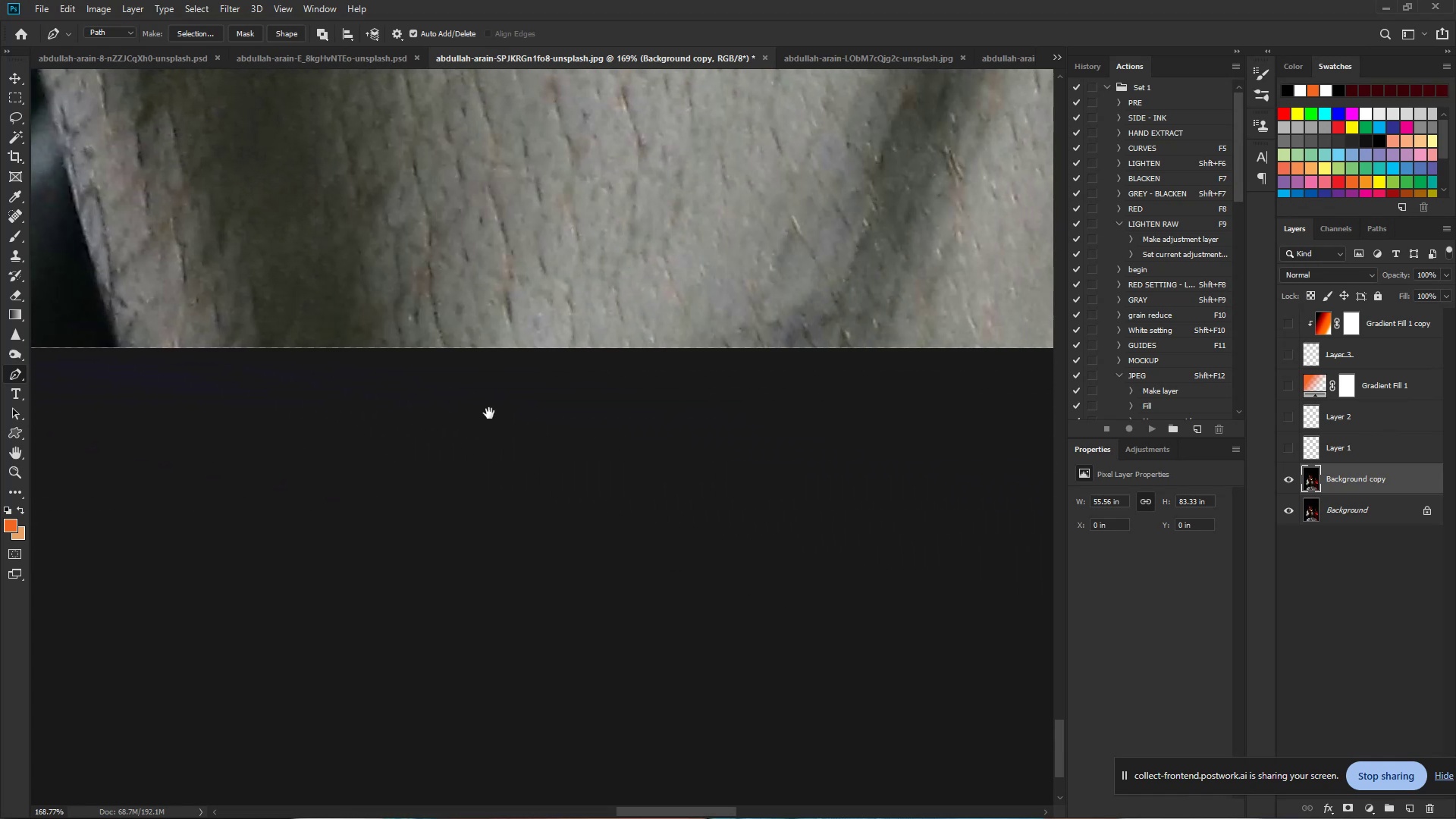 
left_click_drag(start_coordinate=[684, 445], to_coordinate=[325, 445])
 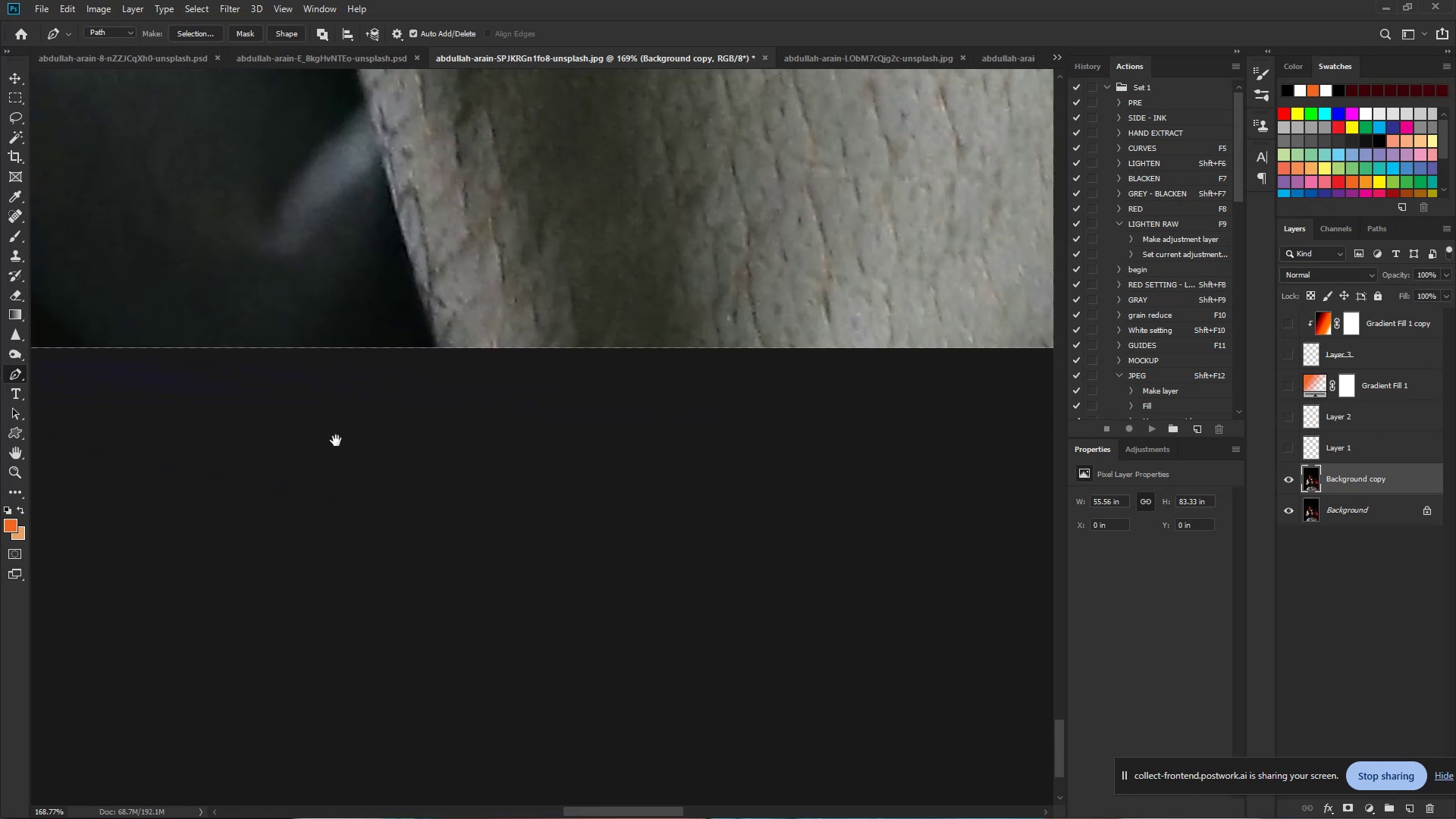 
hold_key(key=Space, duration=0.5)
 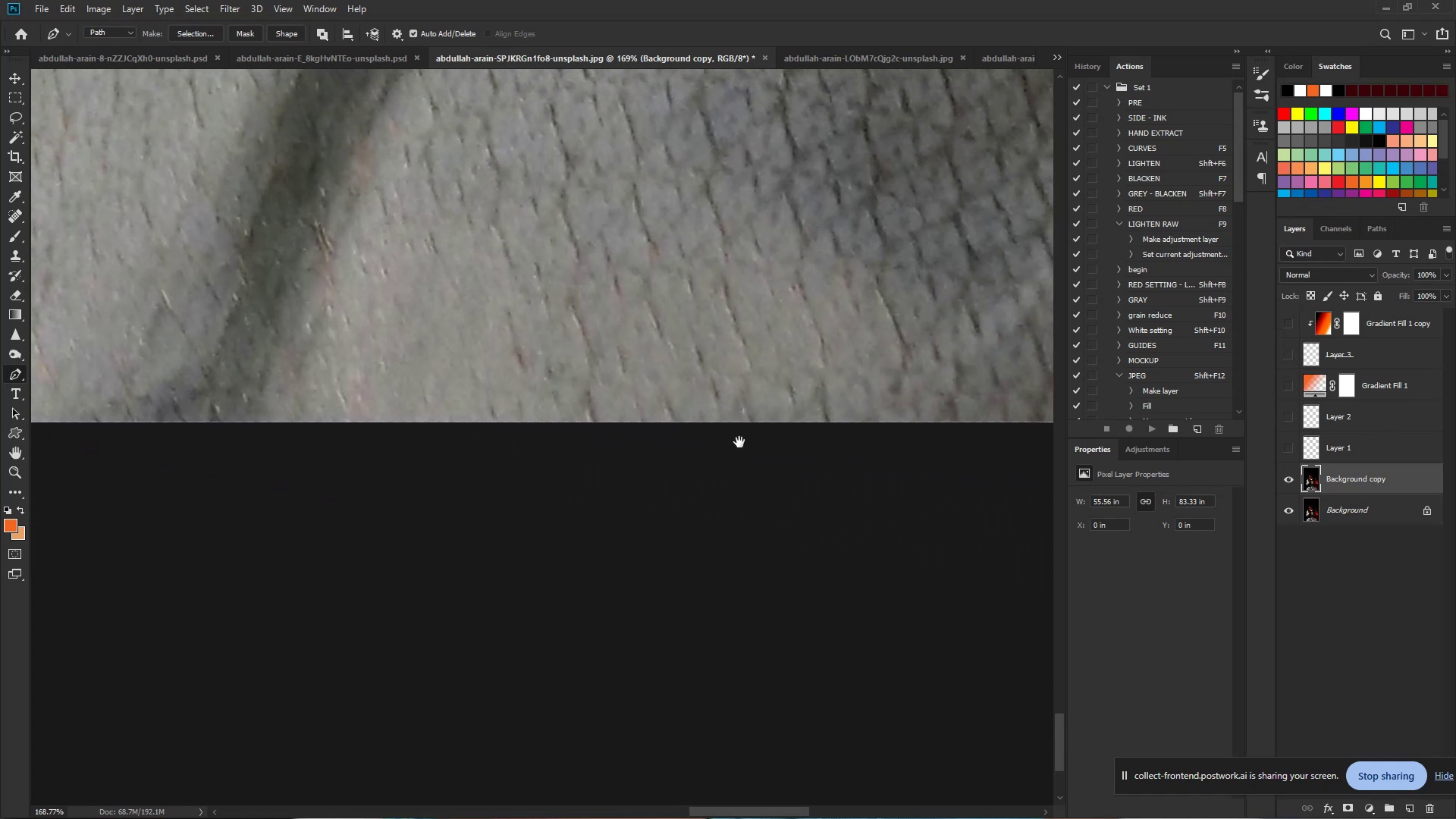 
left_click_drag(start_coordinate=[503, 412], to_coordinate=[218, 445])
 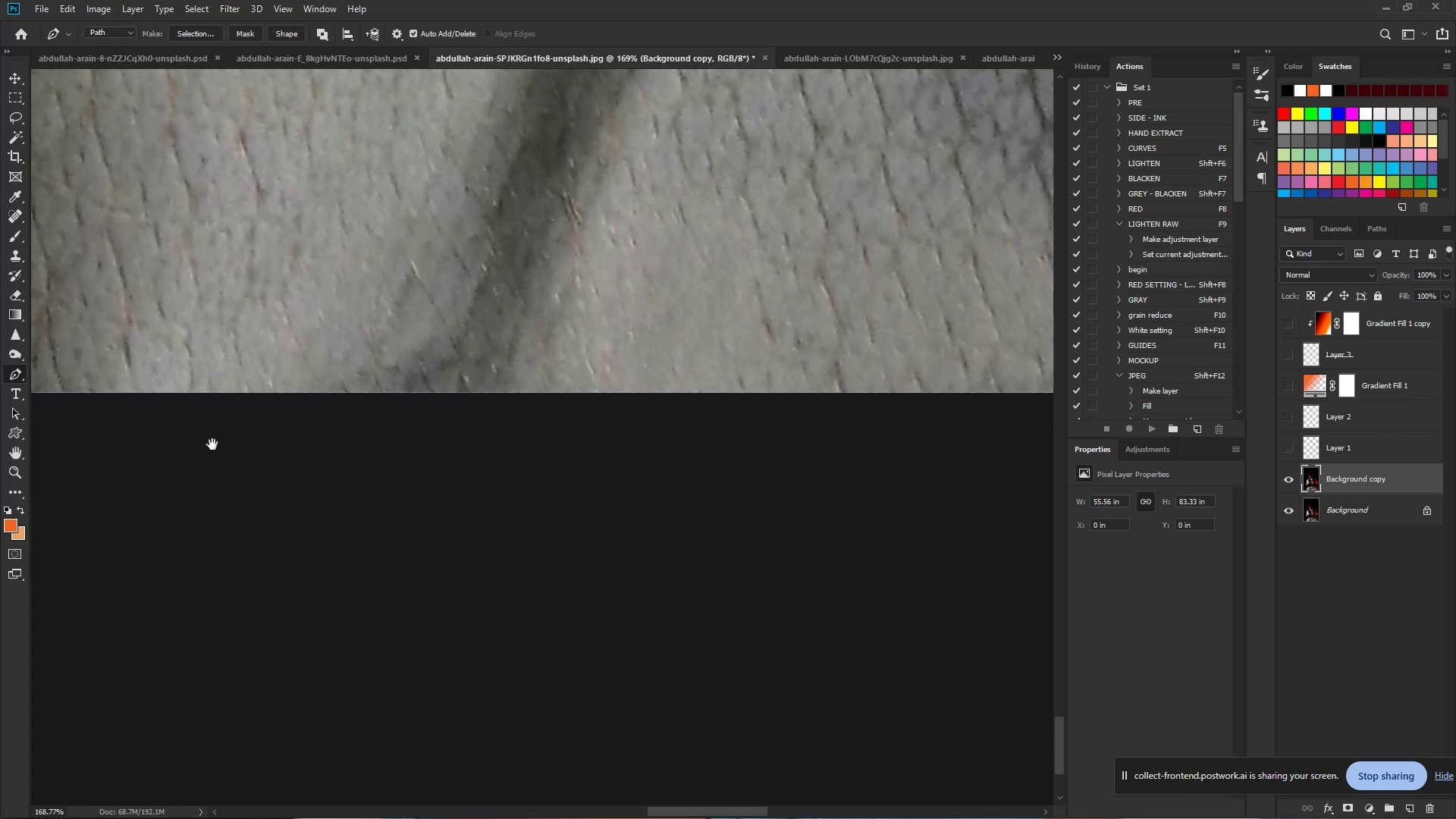 
hold_key(key=Space, duration=0.7)
 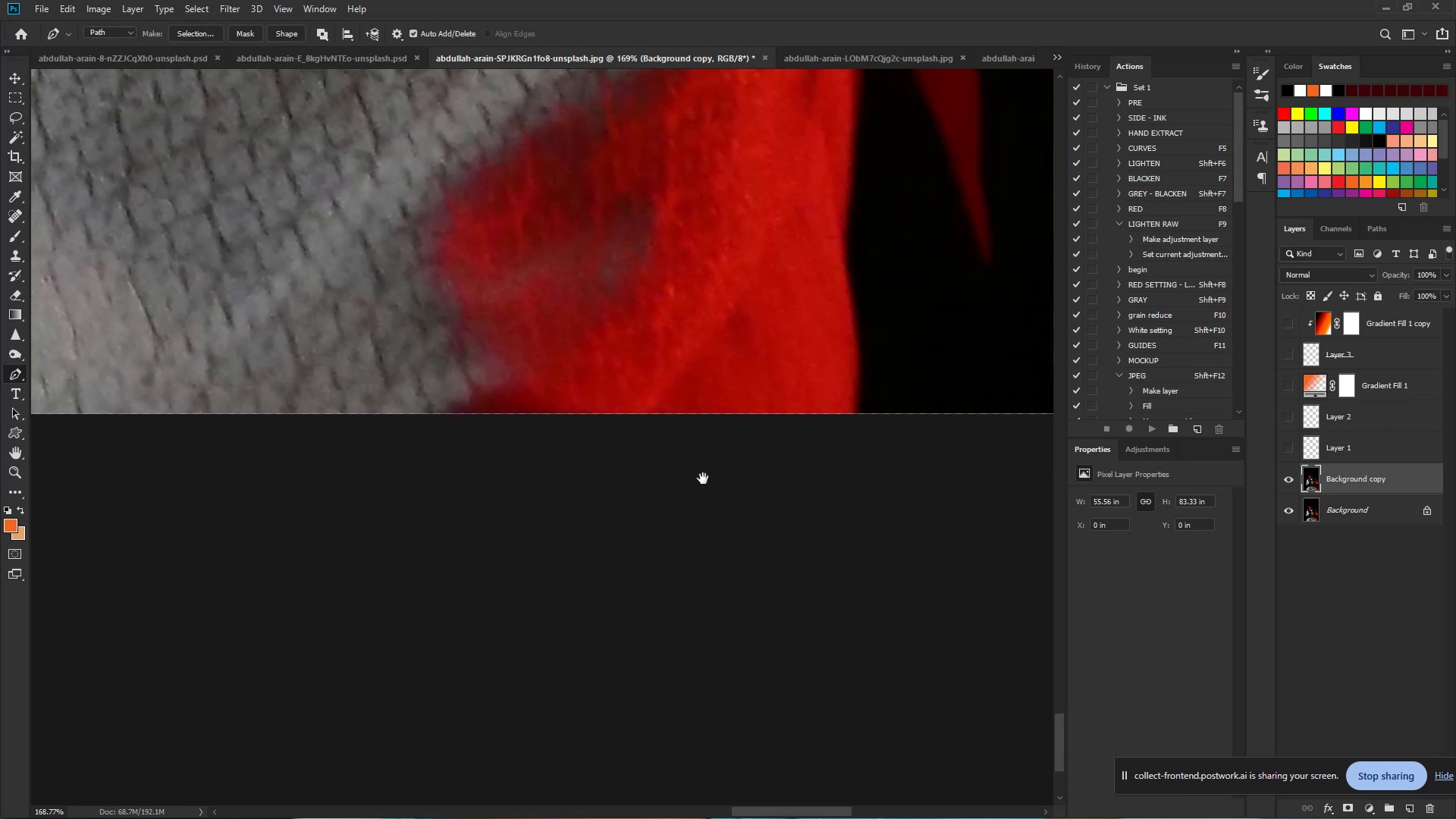 
left_click_drag(start_coordinate=[739, 442], to_coordinate=[375, 438])
 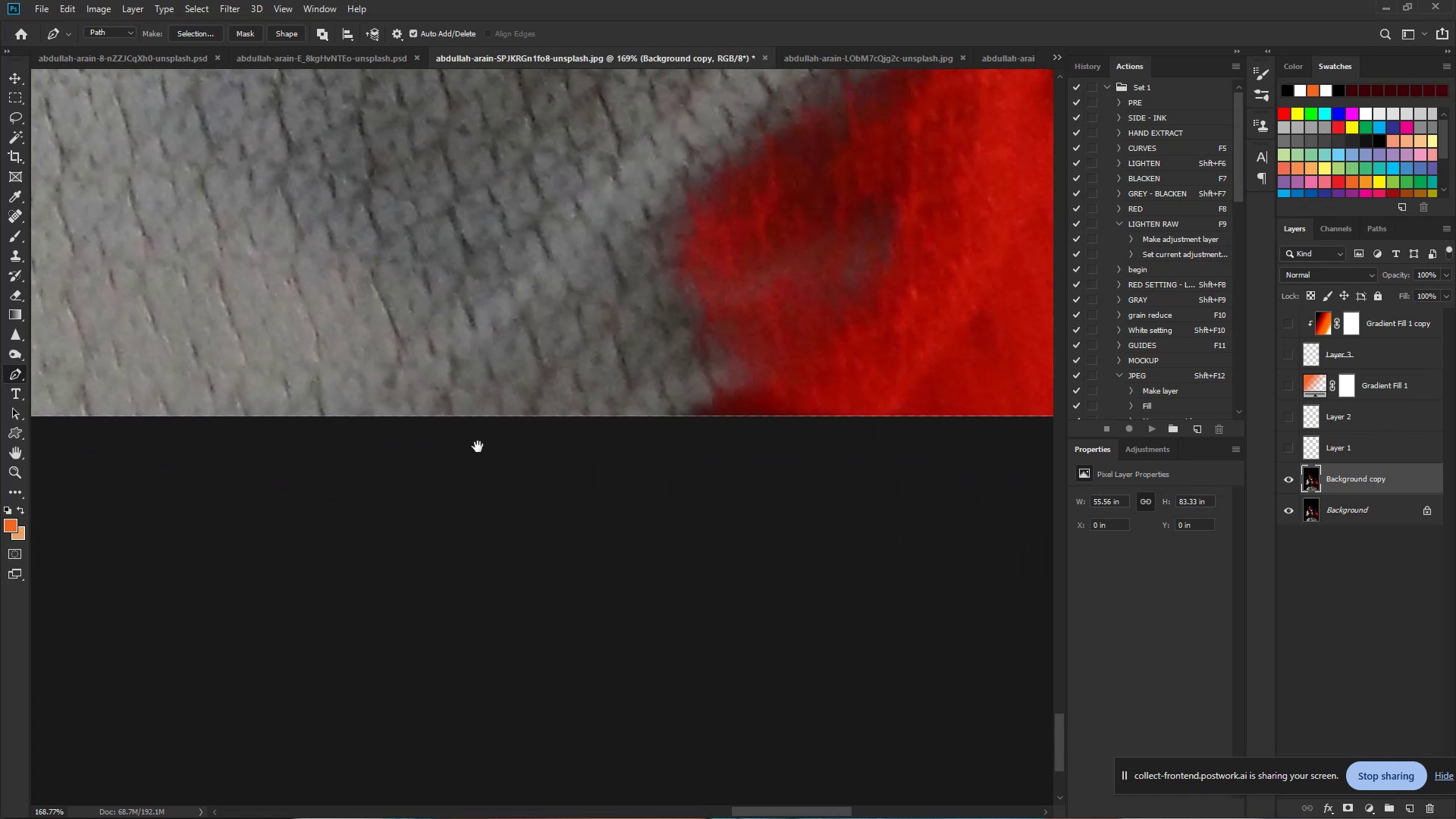 
hold_key(key=Space, duration=0.75)
 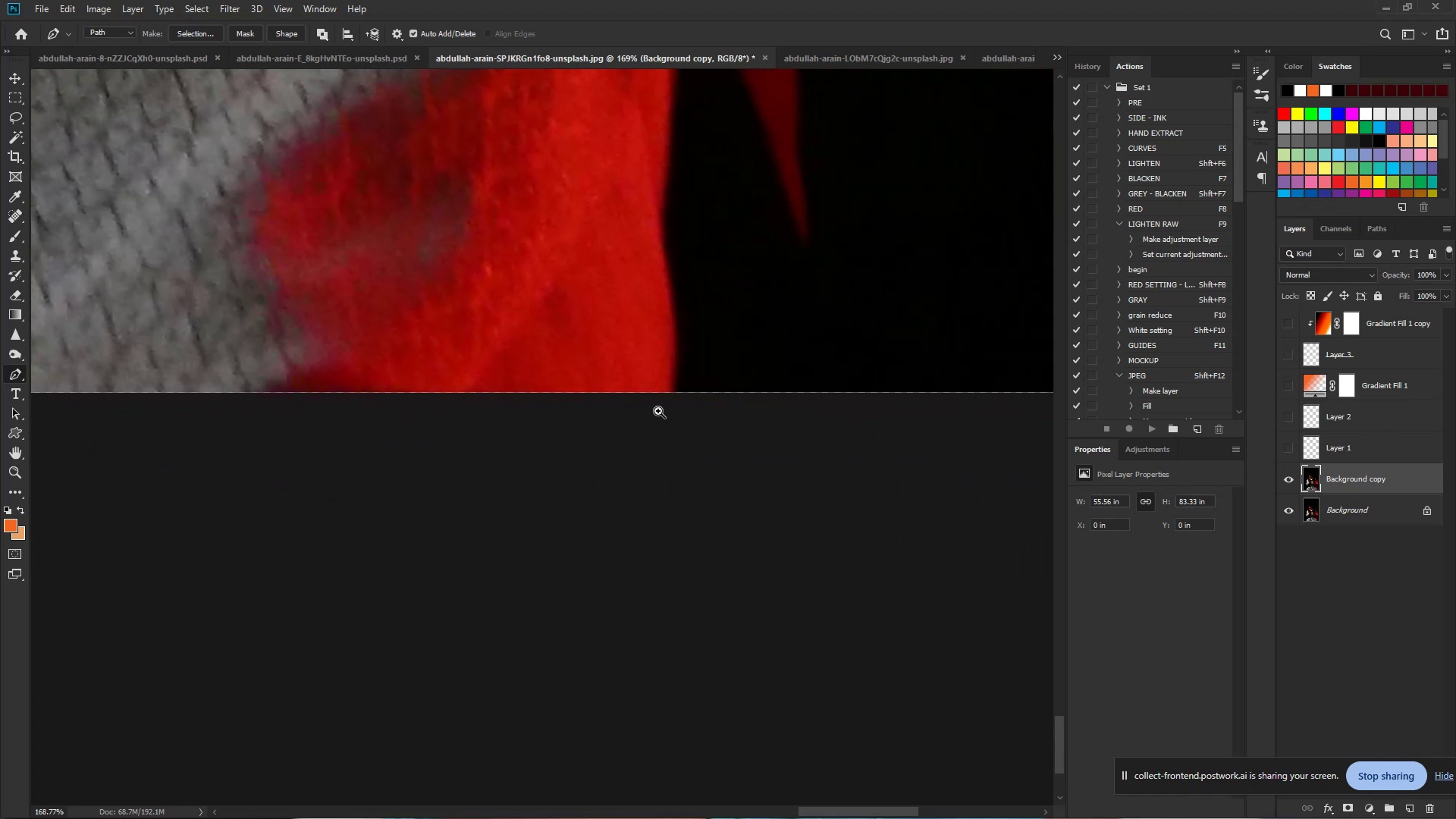 
left_click_drag(start_coordinate=[720, 479], to_coordinate=[544, 458])
 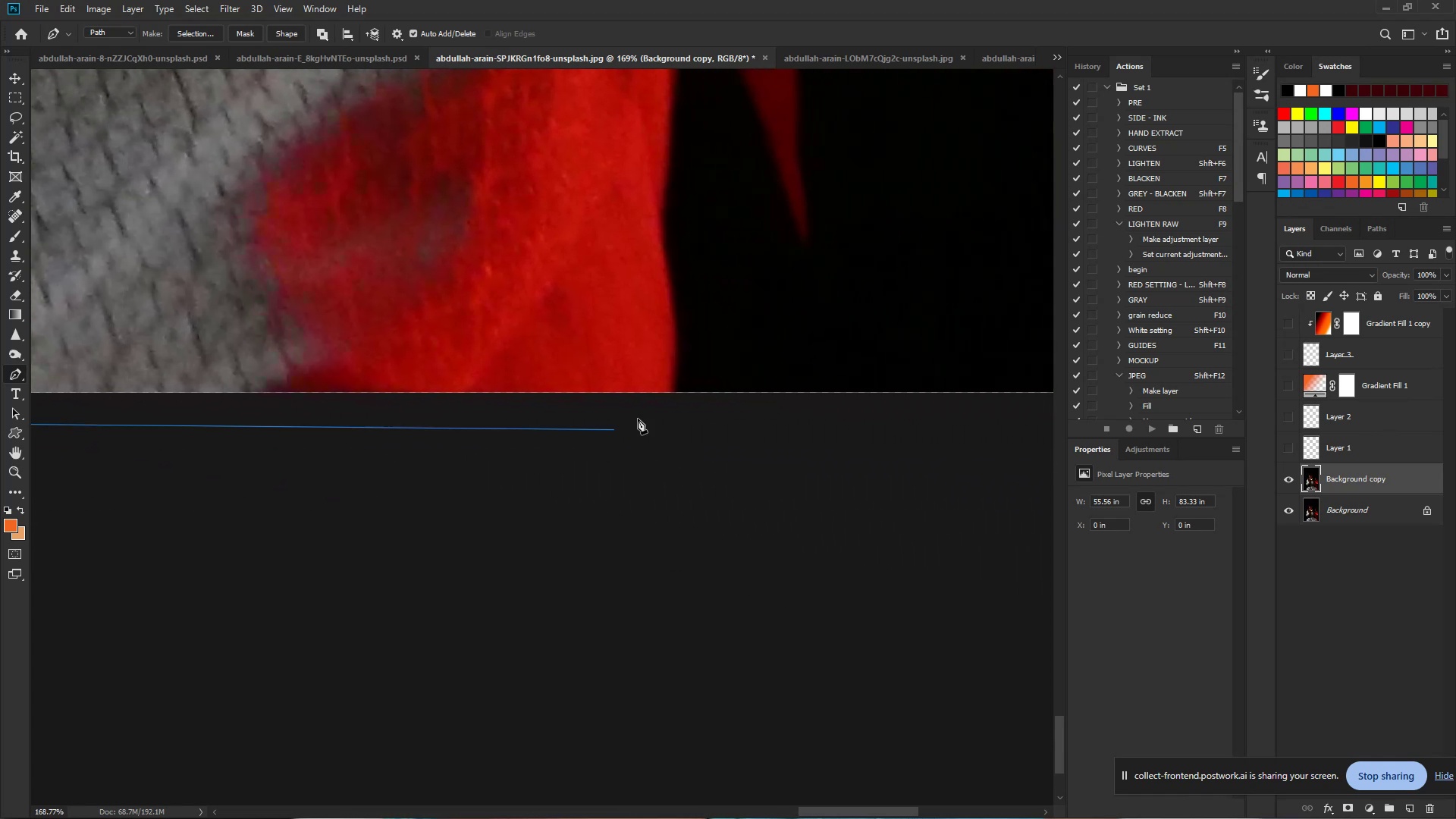 
hold_key(key=ControlLeft, duration=0.69)
 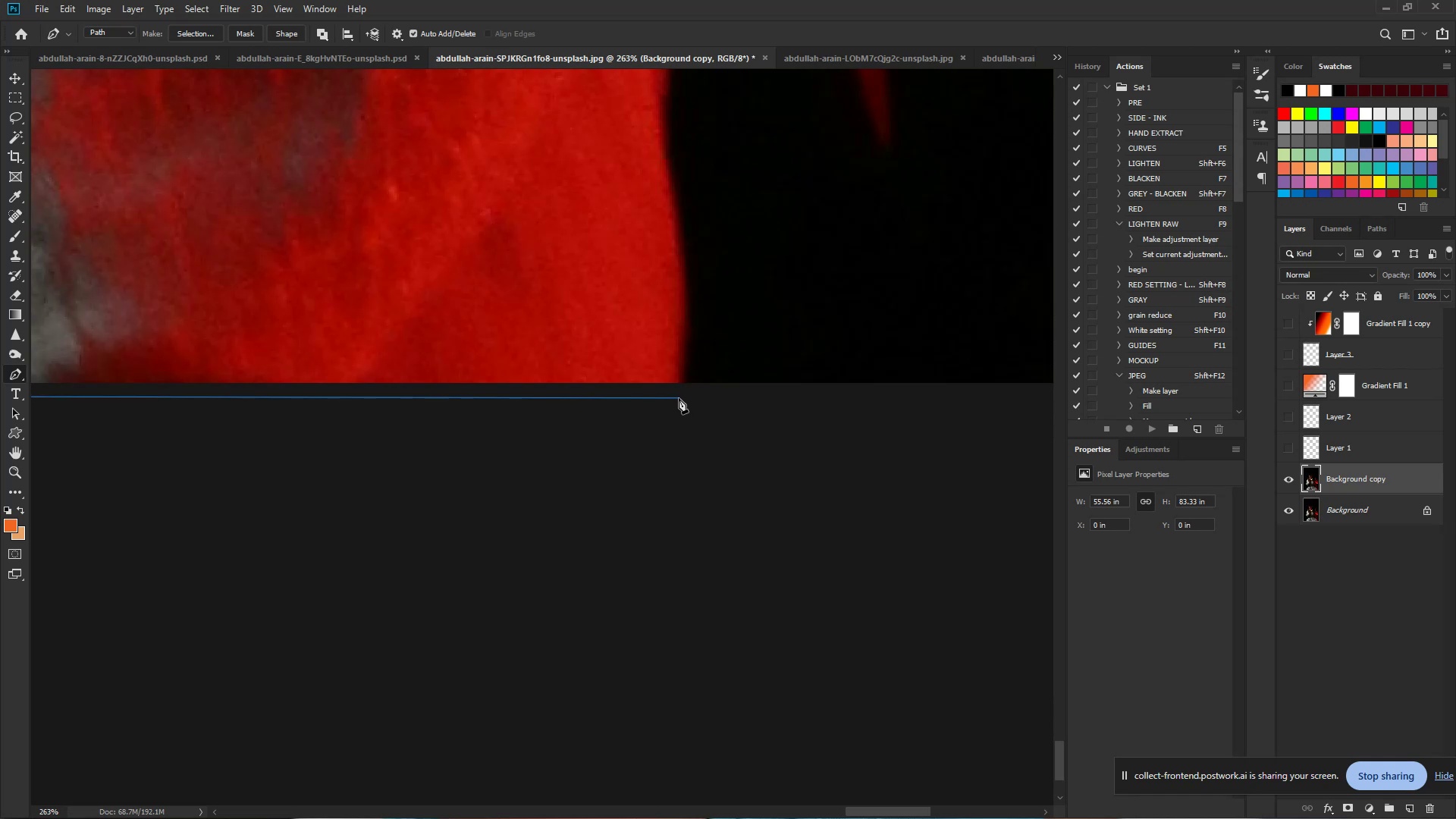 
hold_key(key=Space, duration=0.53)
 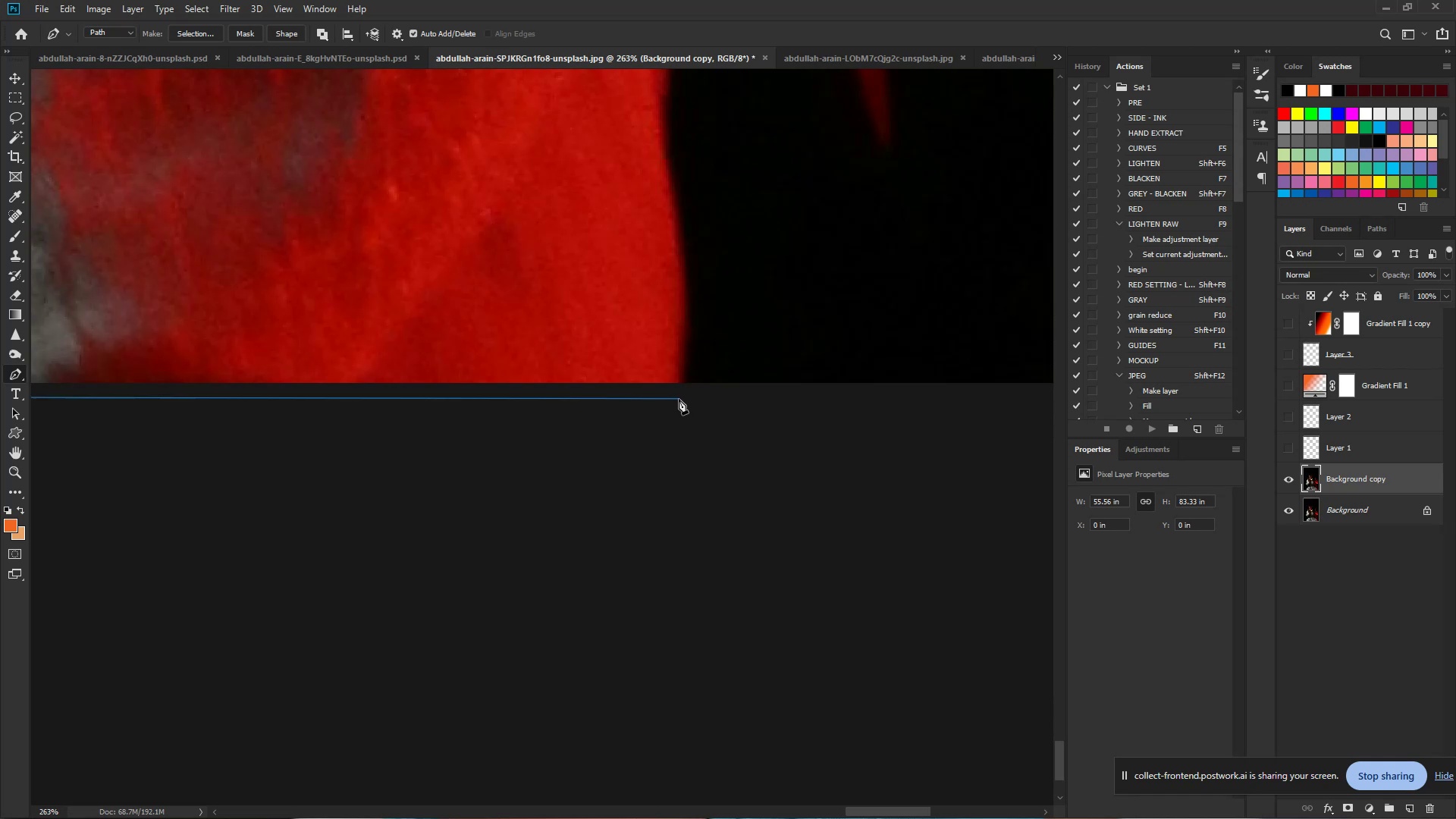 
left_click_drag(start_coordinate=[658, 411], to_coordinate=[692, 418])
 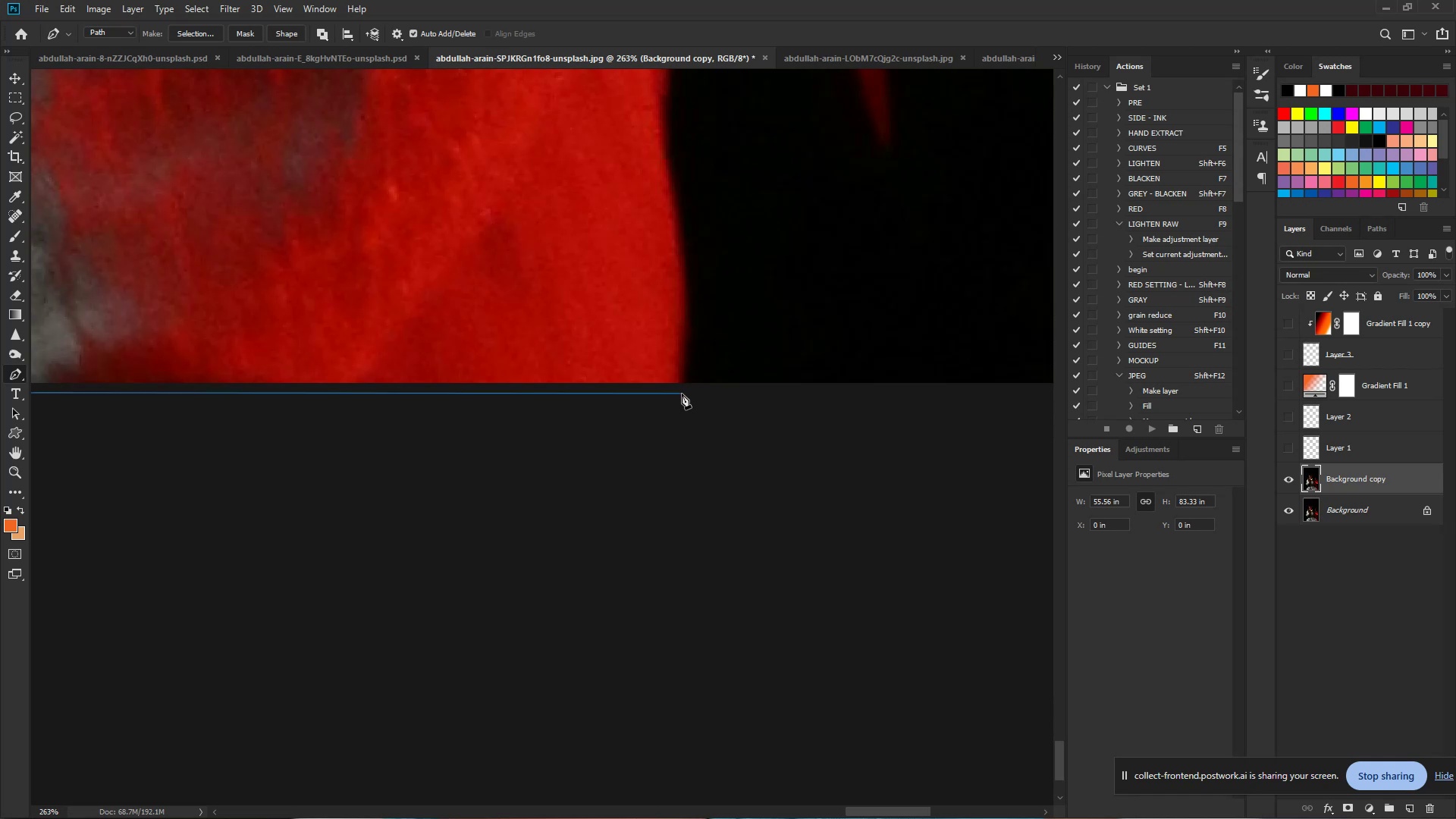 
left_click([682, 394])
 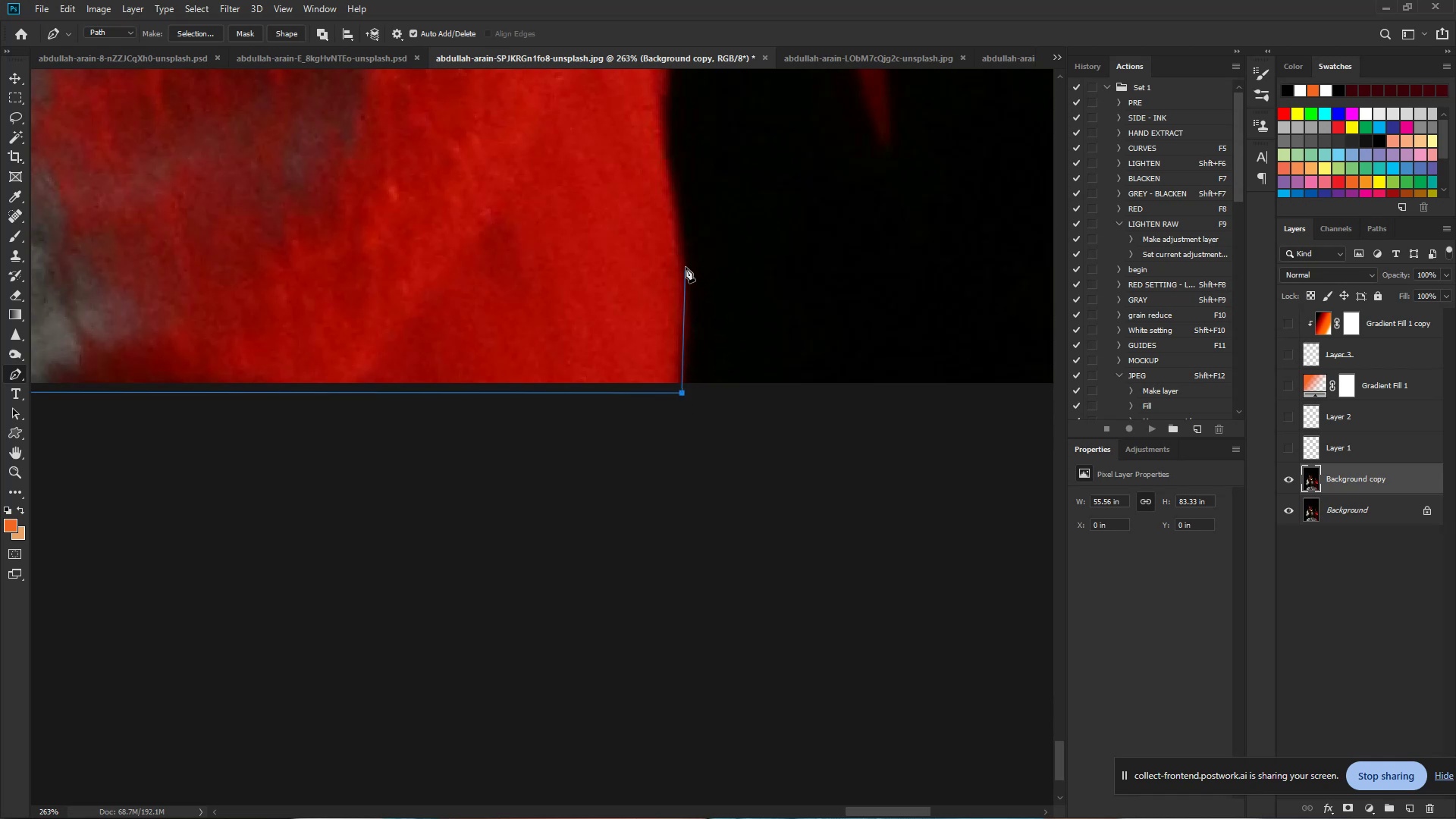 
left_click_drag(start_coordinate=[687, 262], to_coordinate=[681, 219])
 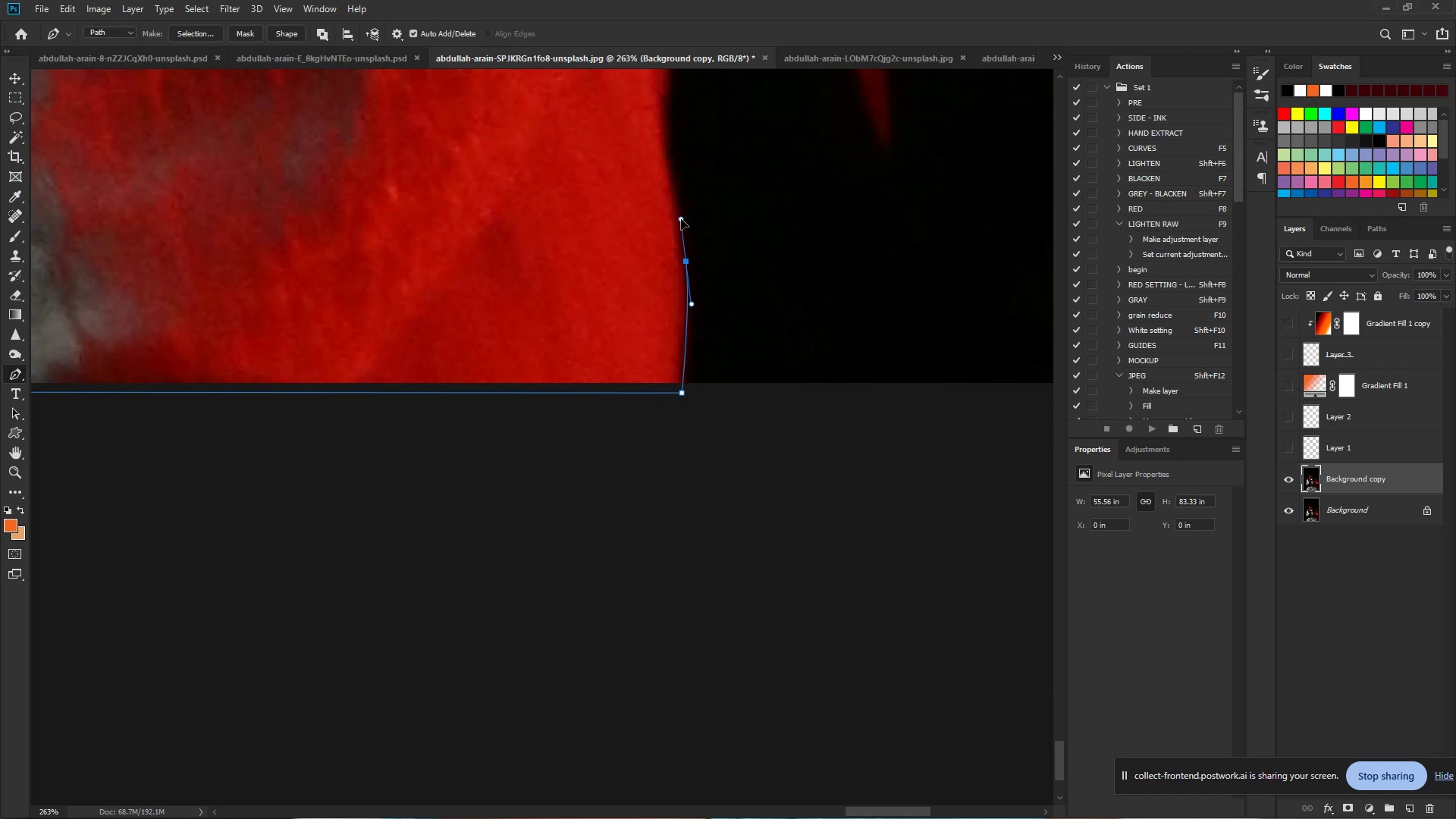 
hold_key(key=Space, duration=0.76)
 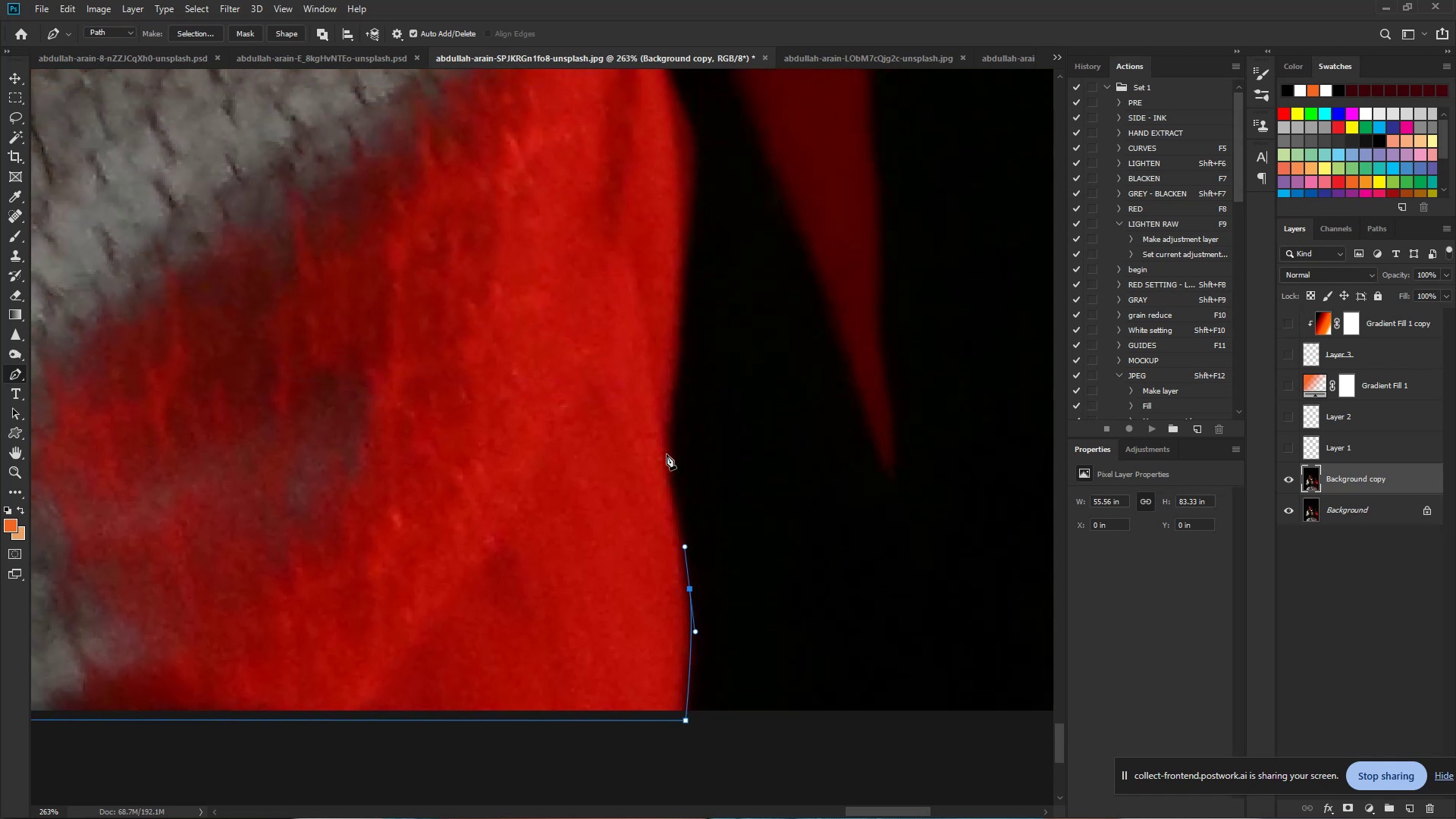 
left_click_drag(start_coordinate=[681, 212], to_coordinate=[685, 539])
 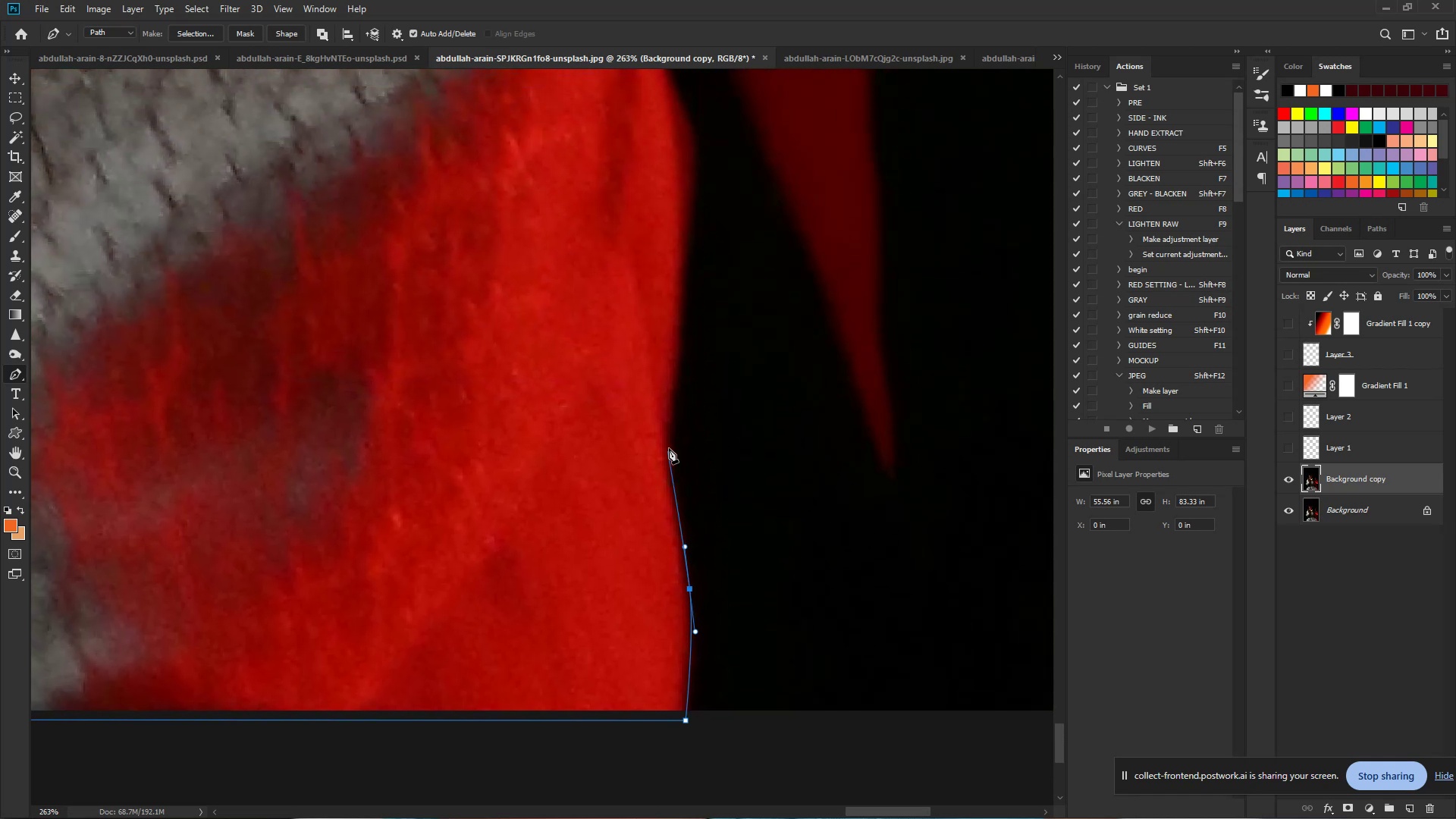 
left_click_drag(start_coordinate=[671, 441], to_coordinate=[671, 414])
 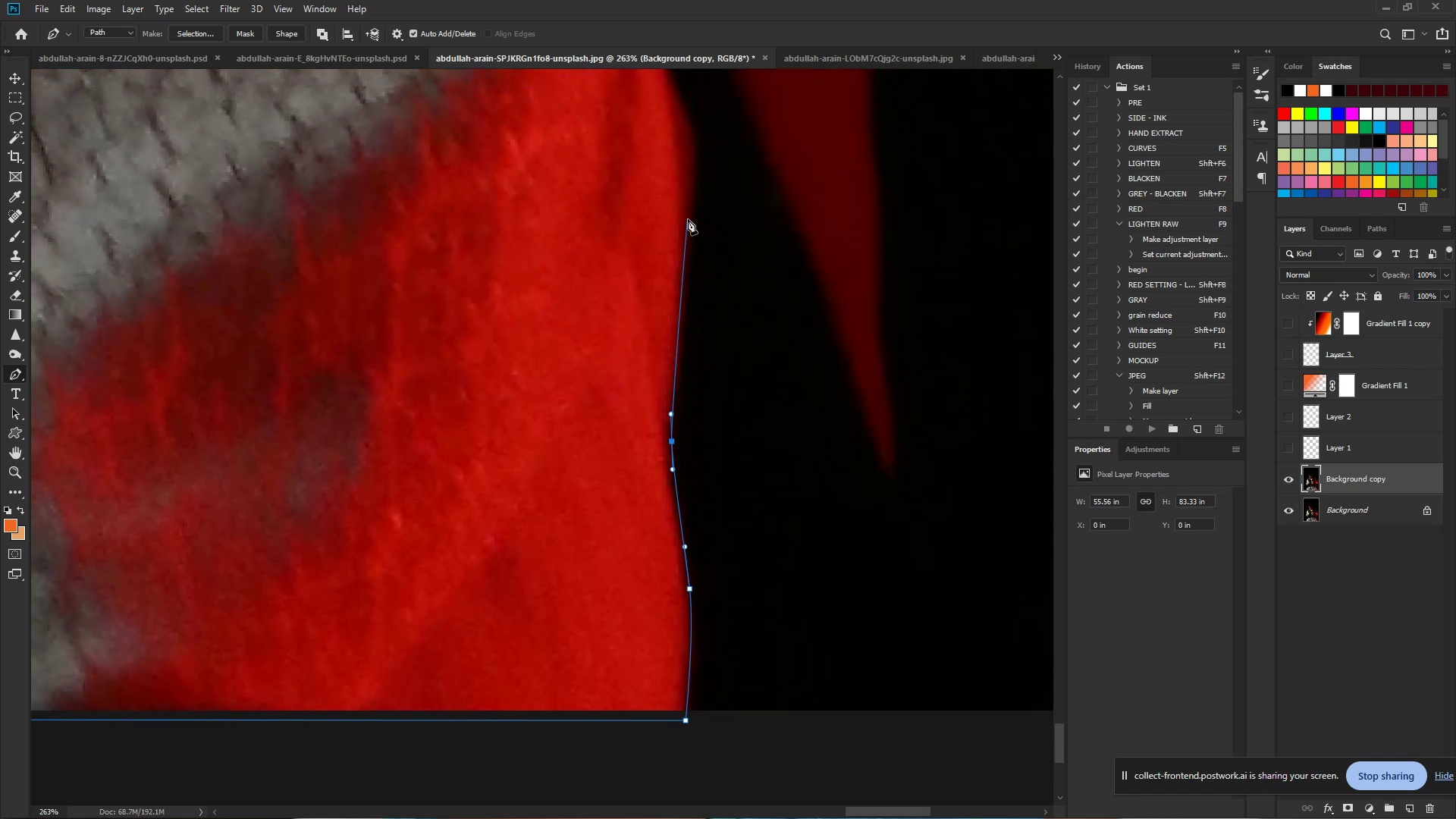 
left_click_drag(start_coordinate=[692, 212], to_coordinate=[695, 175])
 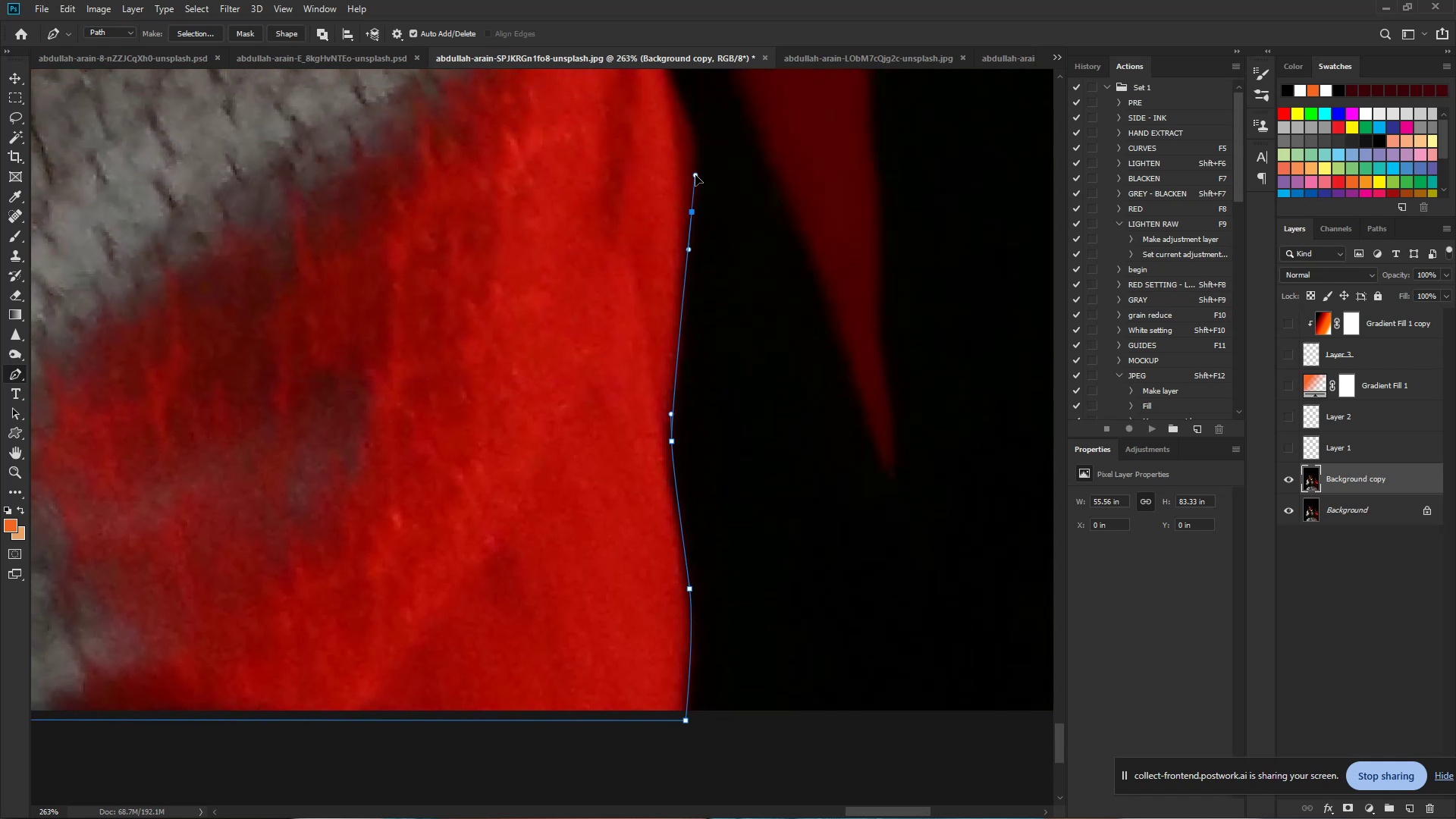 
hold_key(key=Space, duration=0.99)
 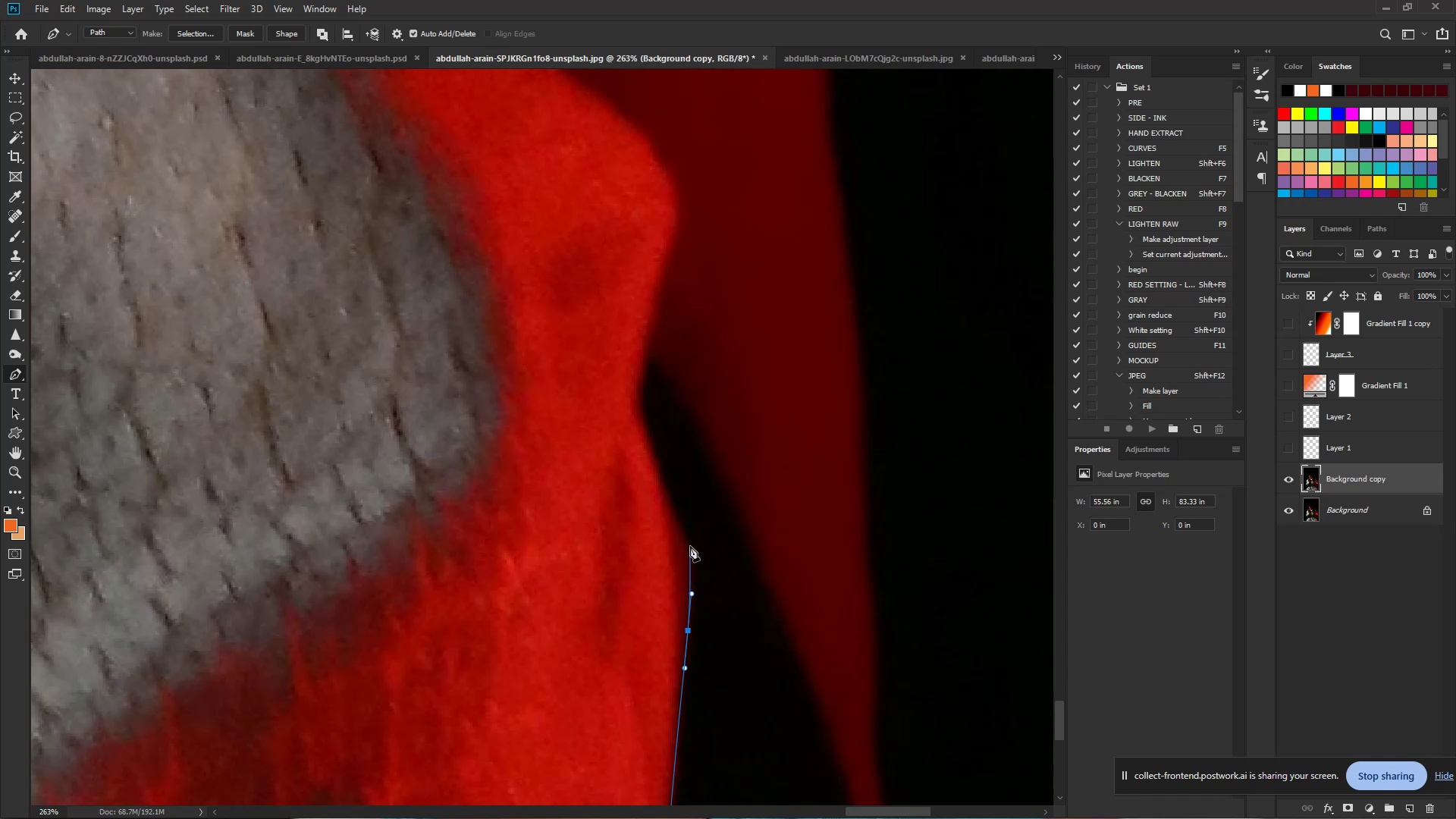 
left_click_drag(start_coordinate=[695, 175], to_coordinate=[692, 594])
 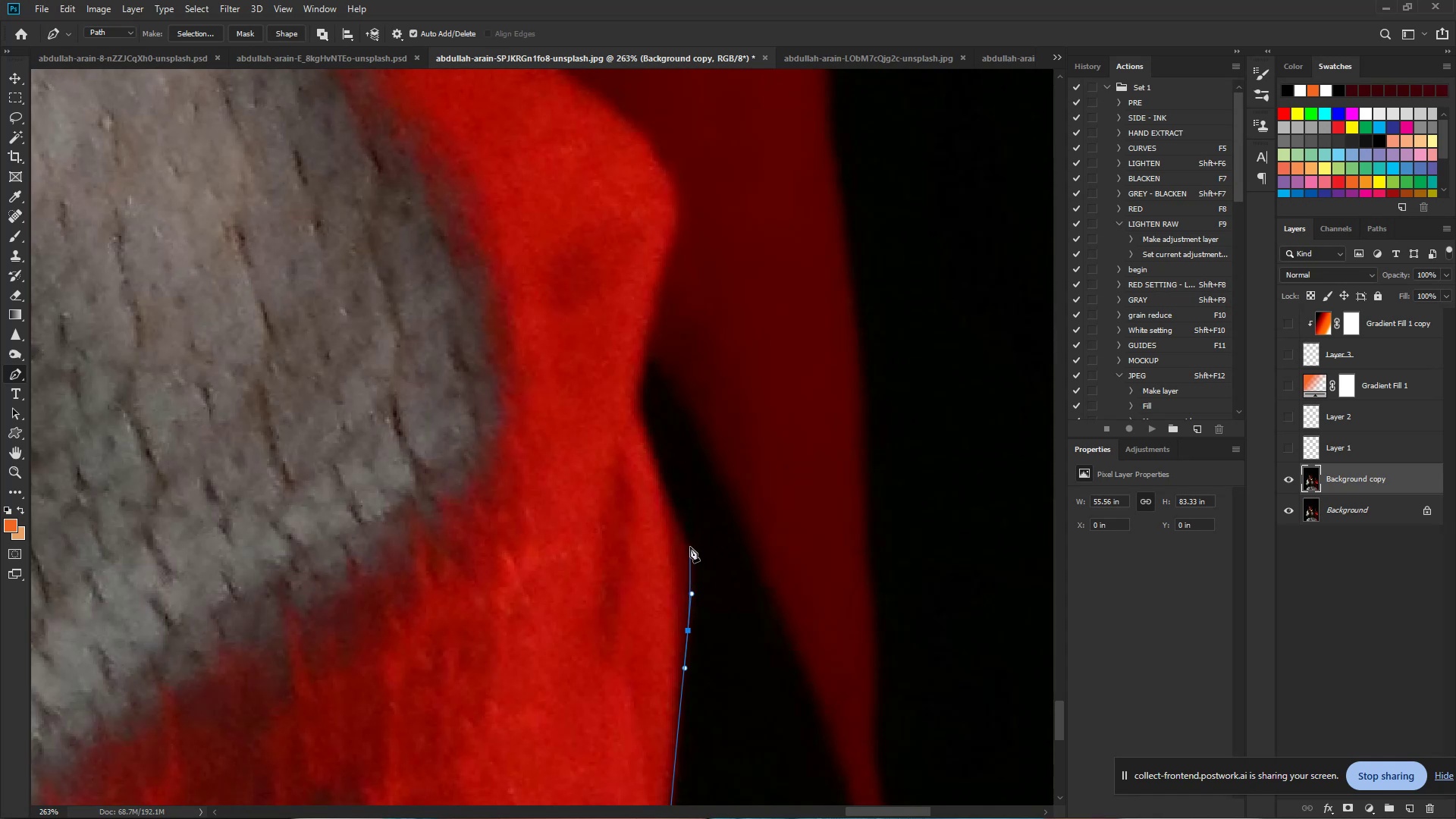 
left_click_drag(start_coordinate=[689, 539], to_coordinate=[682, 519])
 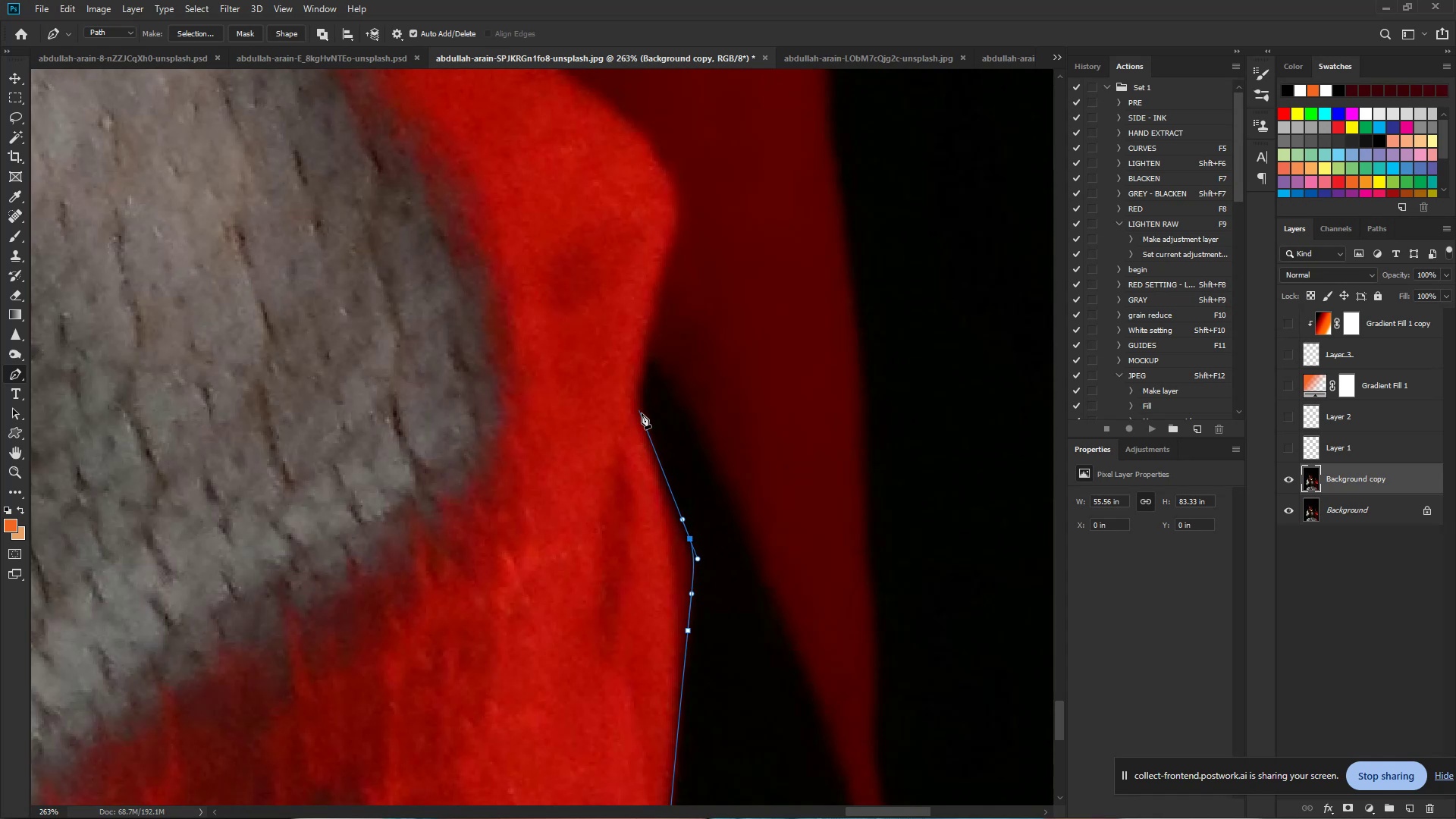 
left_click_drag(start_coordinate=[645, 420], to_coordinate=[642, 400])
 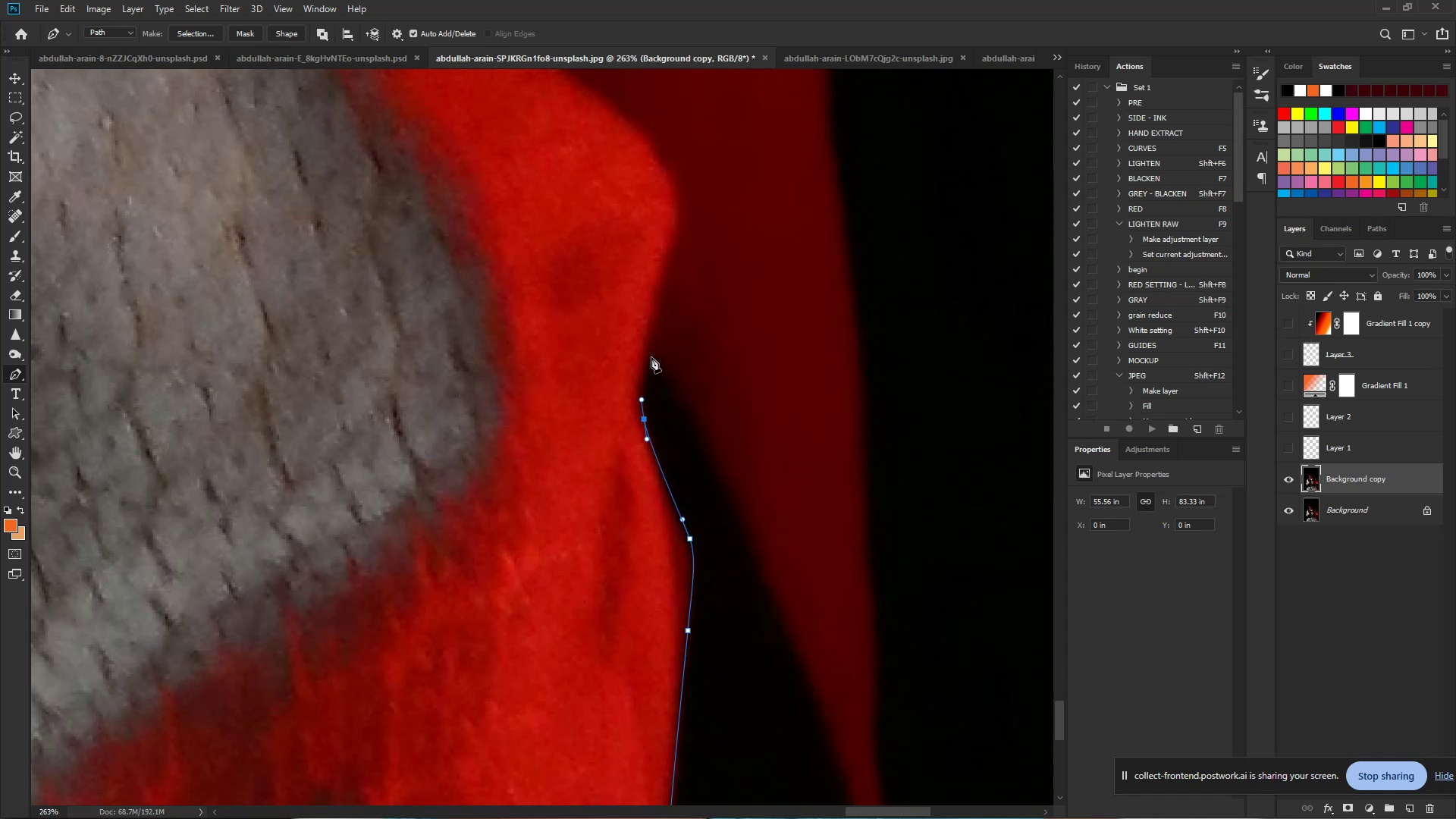 
left_click([651, 356])
 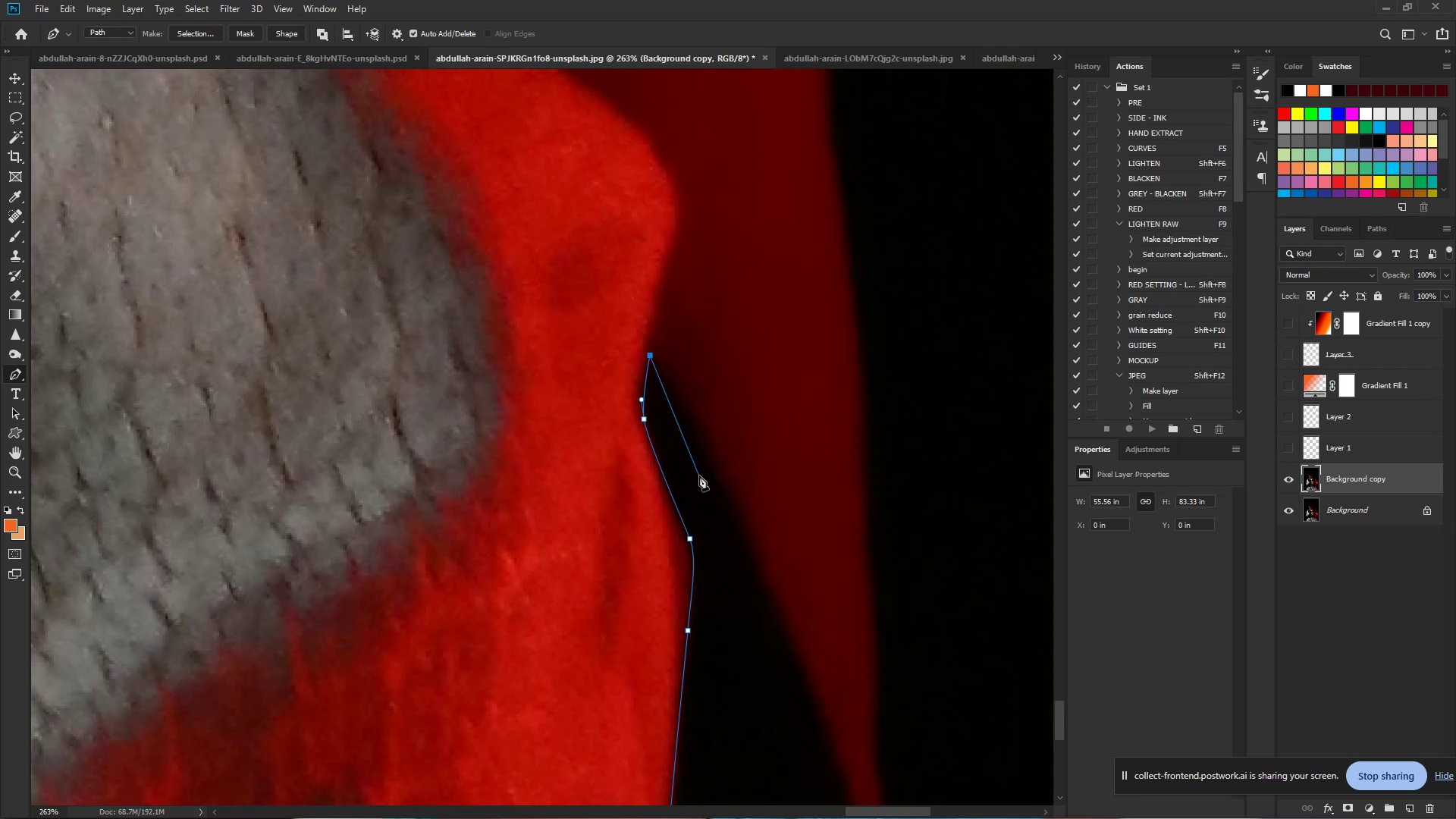 
wait(15.8)
 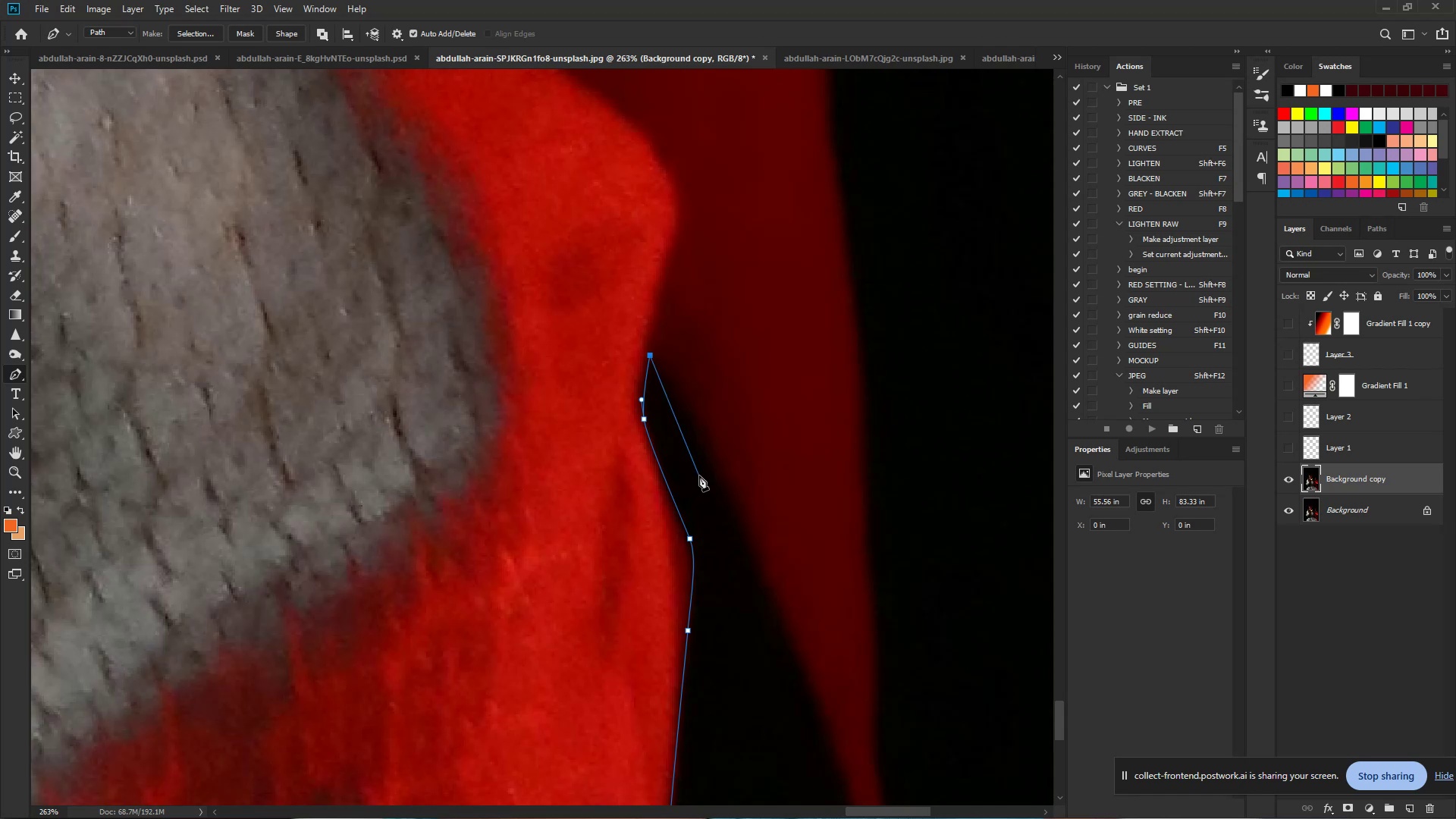 
left_click_drag(start_coordinate=[737, 514], to_coordinate=[771, 593])
 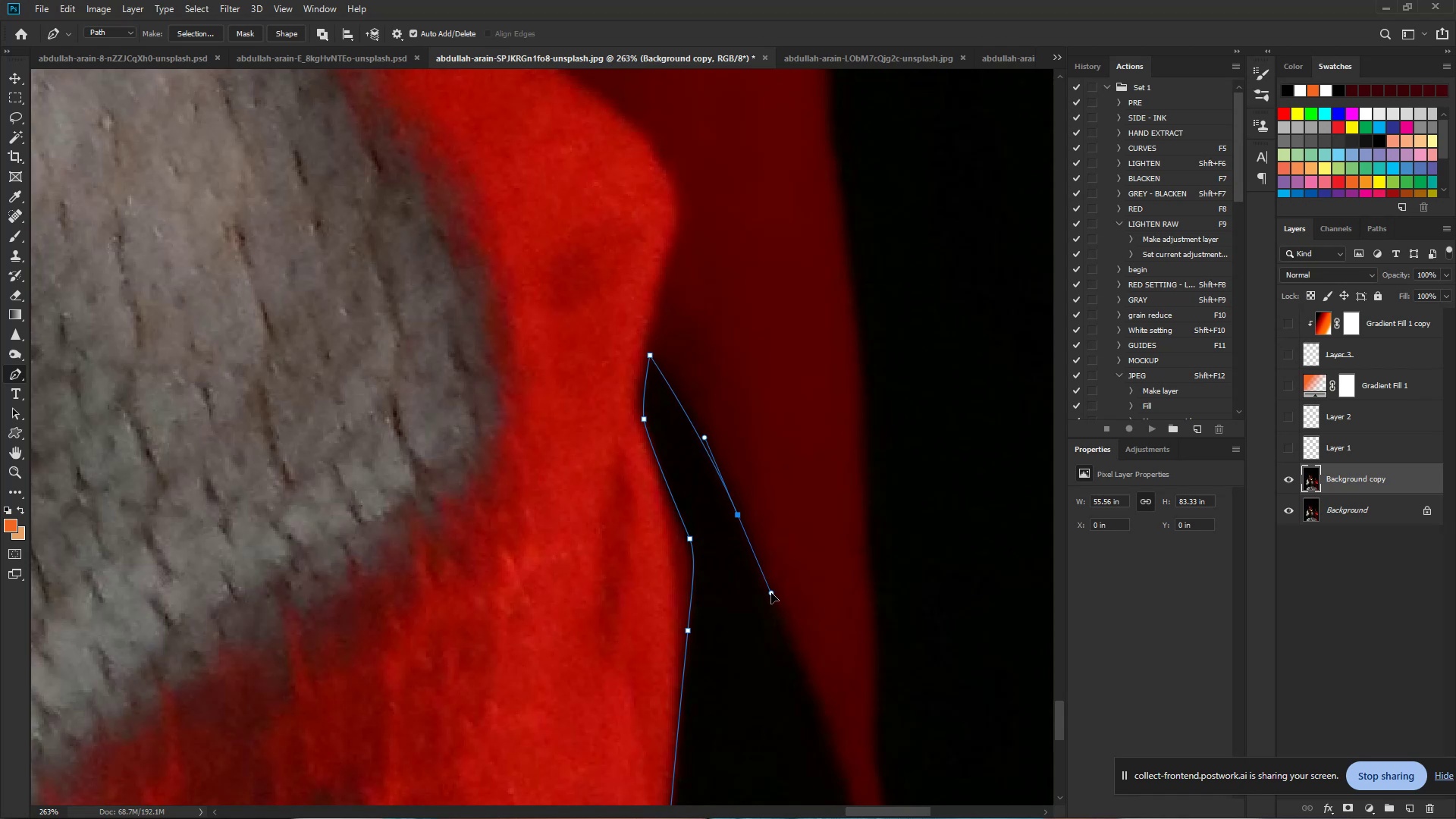 
hold_key(key=Space, duration=0.79)
 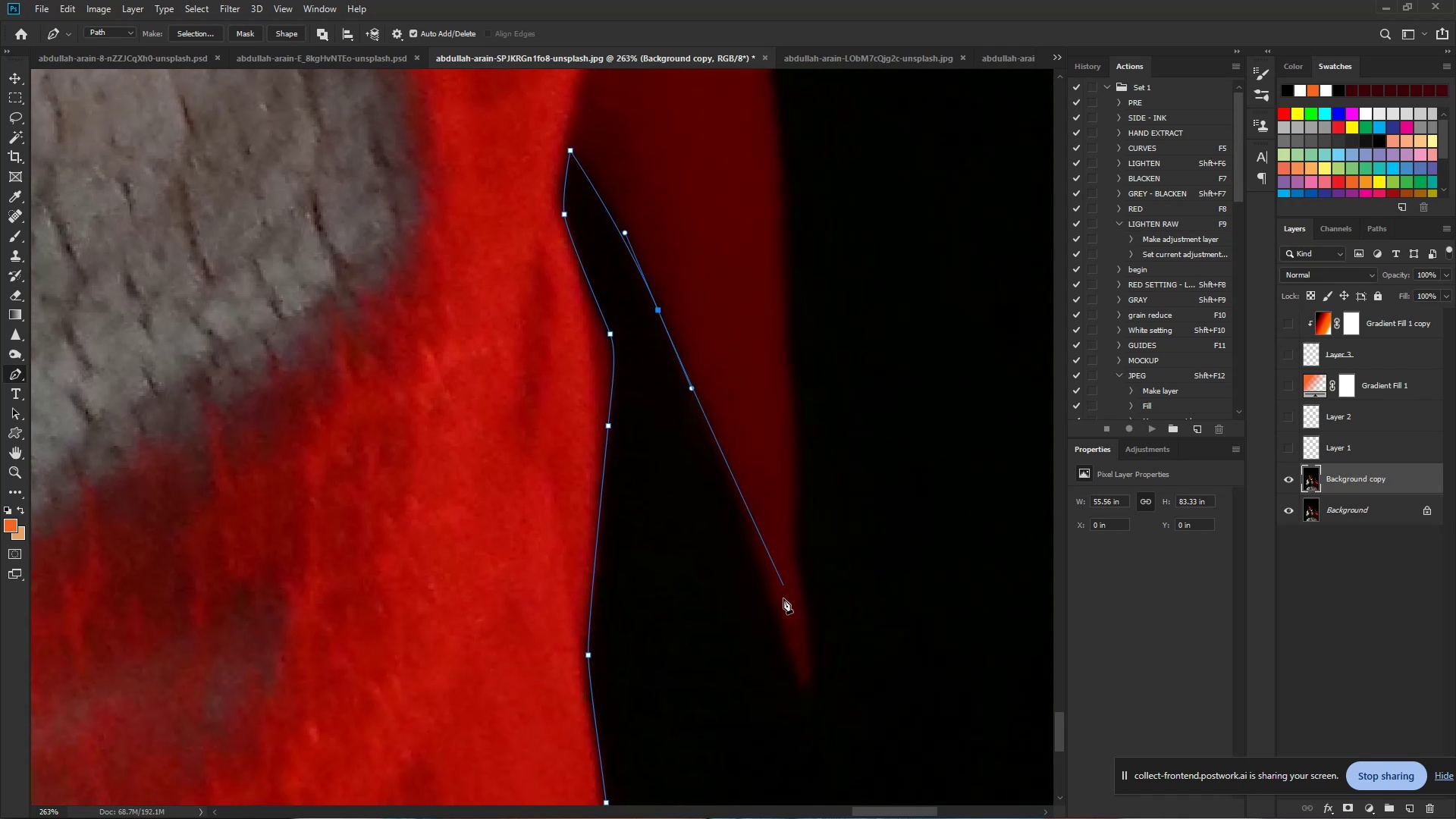 
left_click_drag(start_coordinate=[771, 593], to_coordinate=[692, 388])
 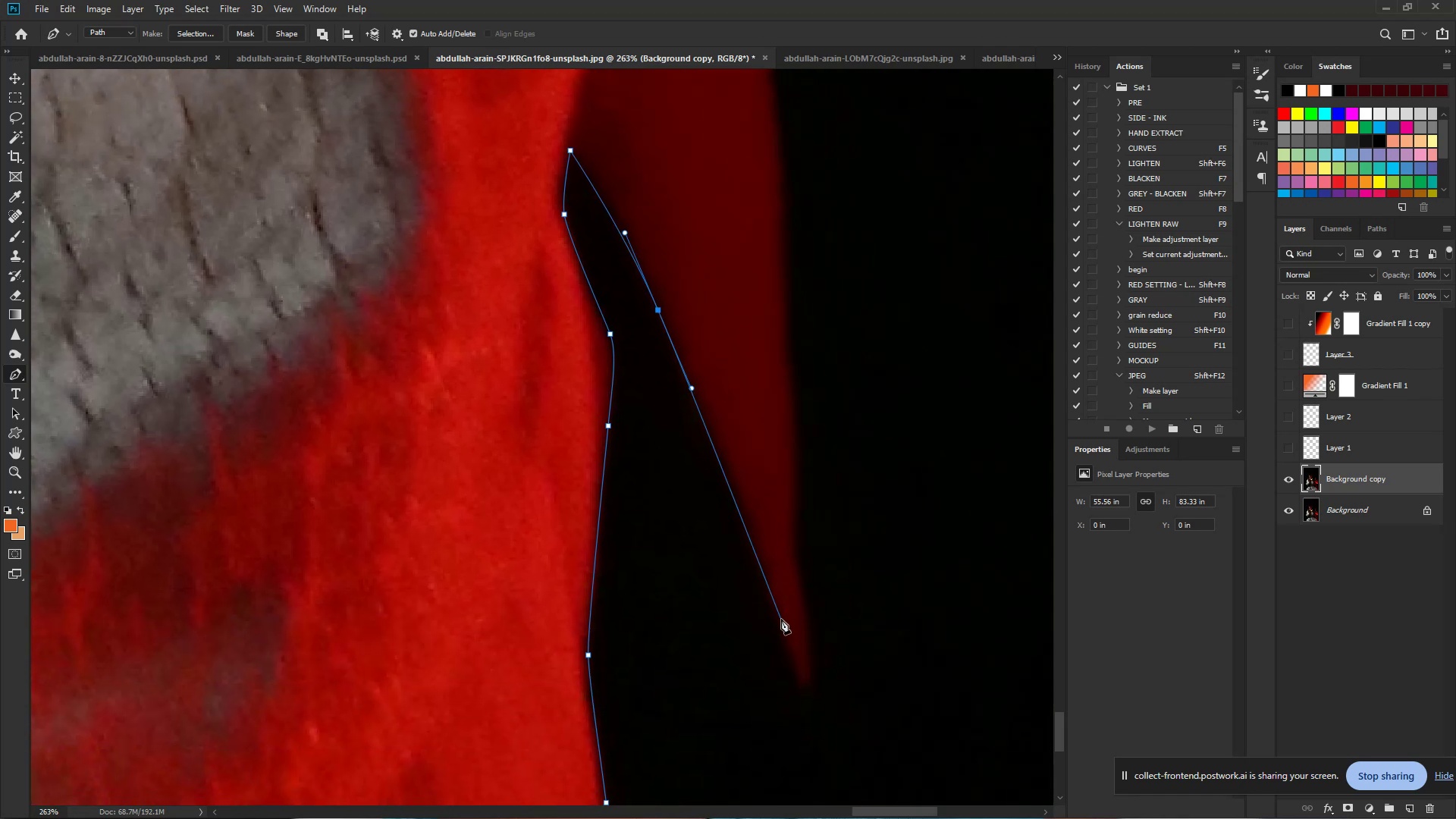 
hold_key(key=ControlLeft, duration=2.31)
 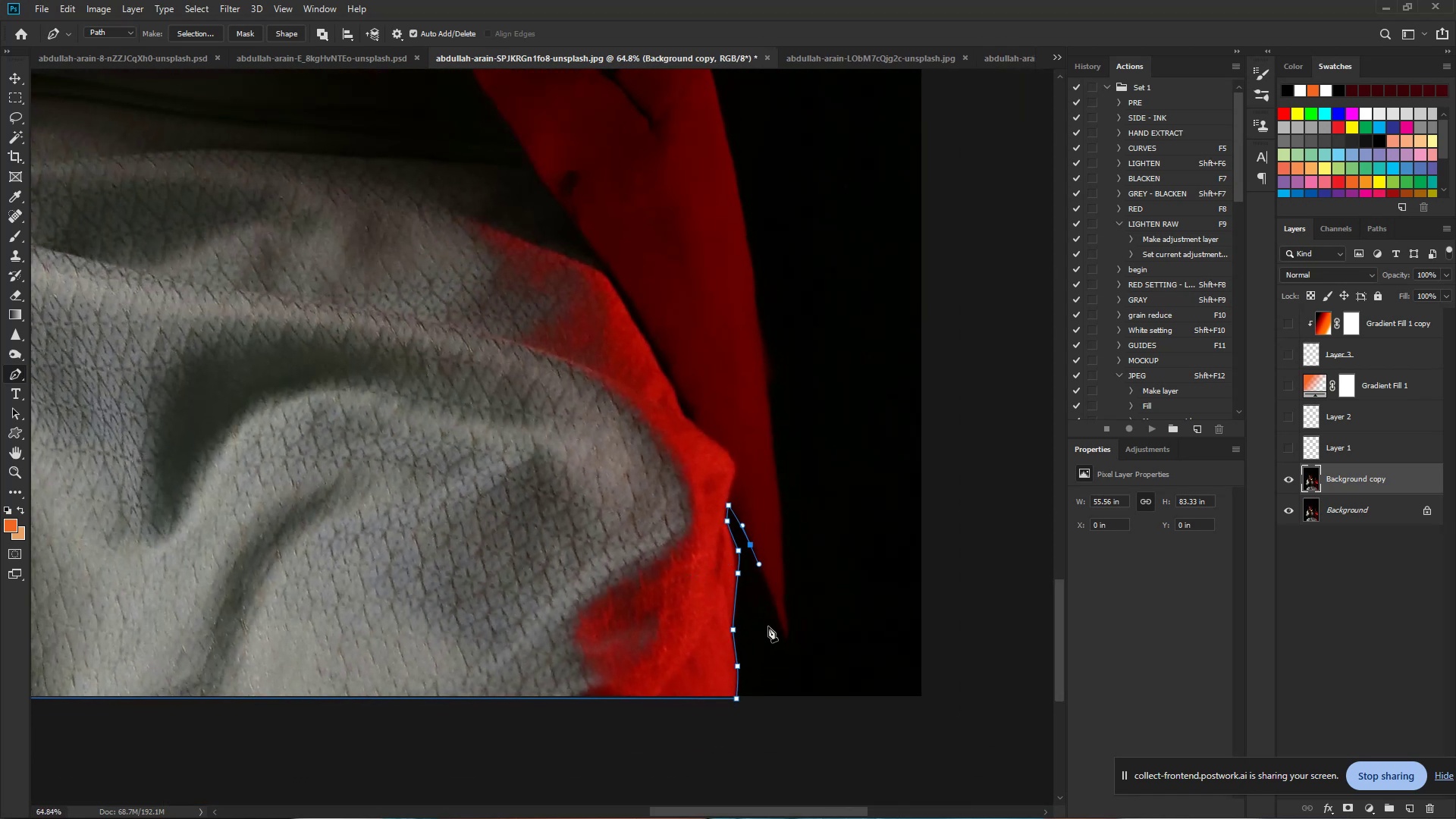 
hold_key(key=Space, duration=1.52)
 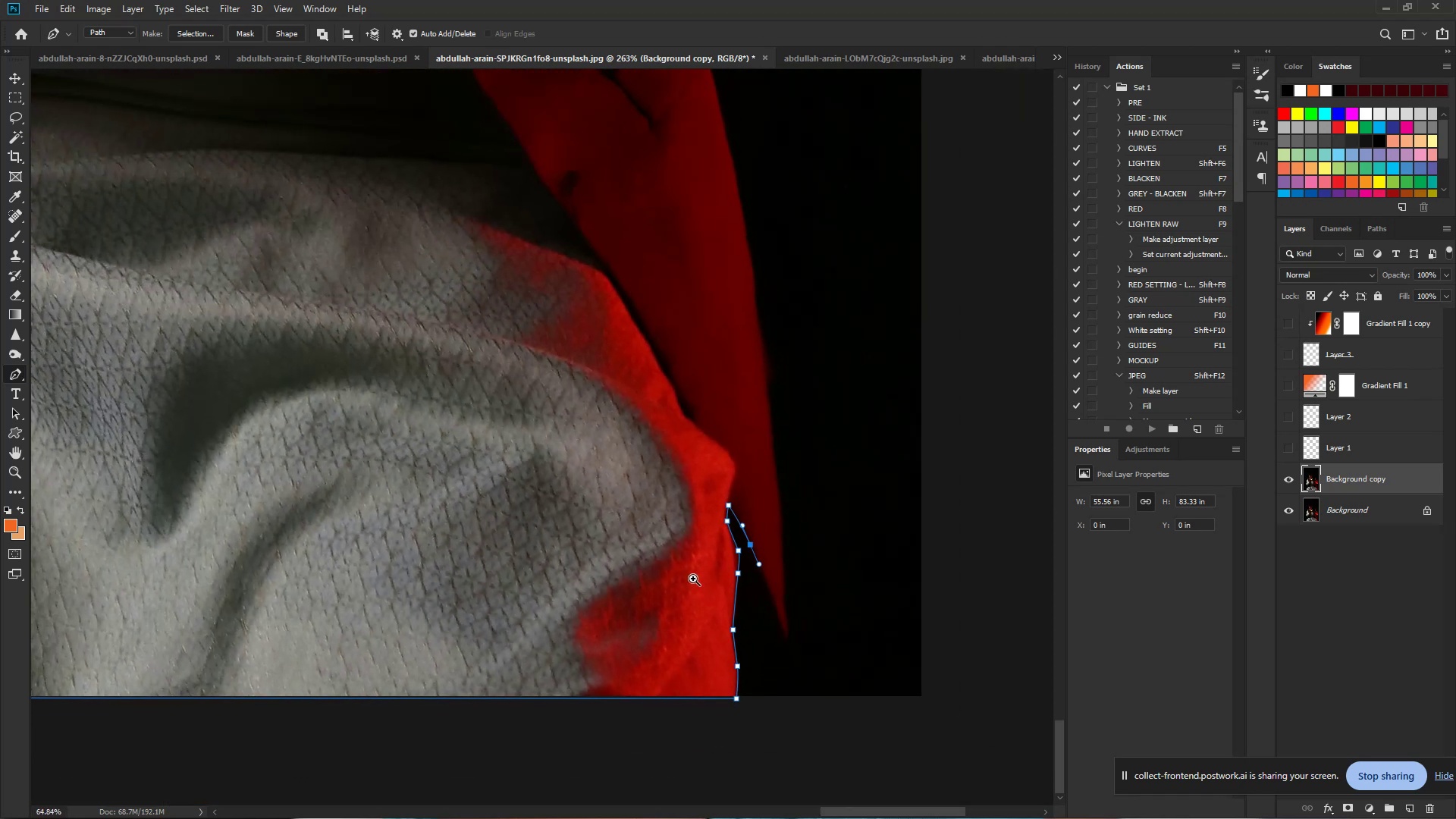 
left_click_drag(start_coordinate=[780, 622], to_coordinate=[693, 579])
 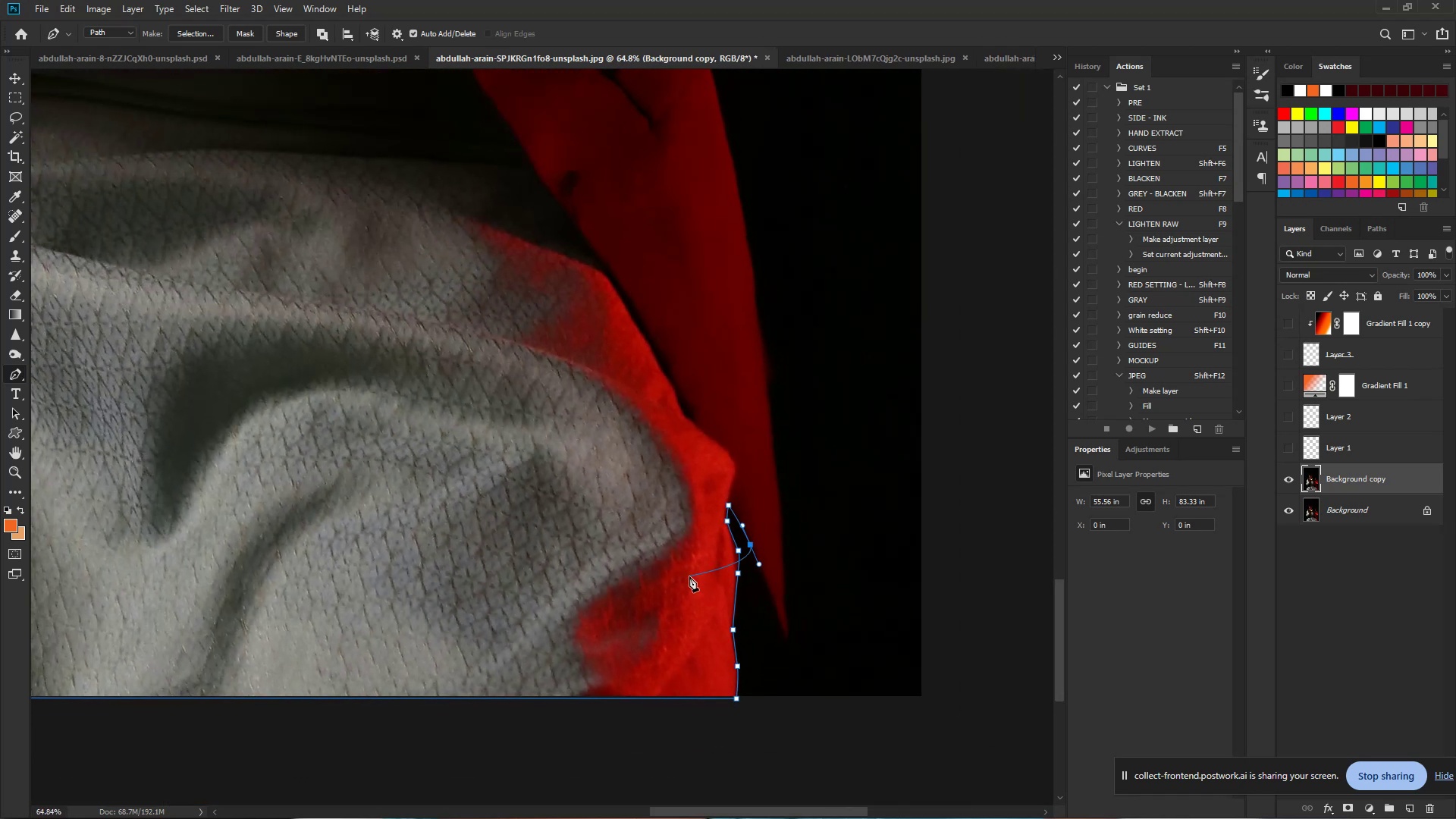 
hold_key(key=Space, duration=0.65)
 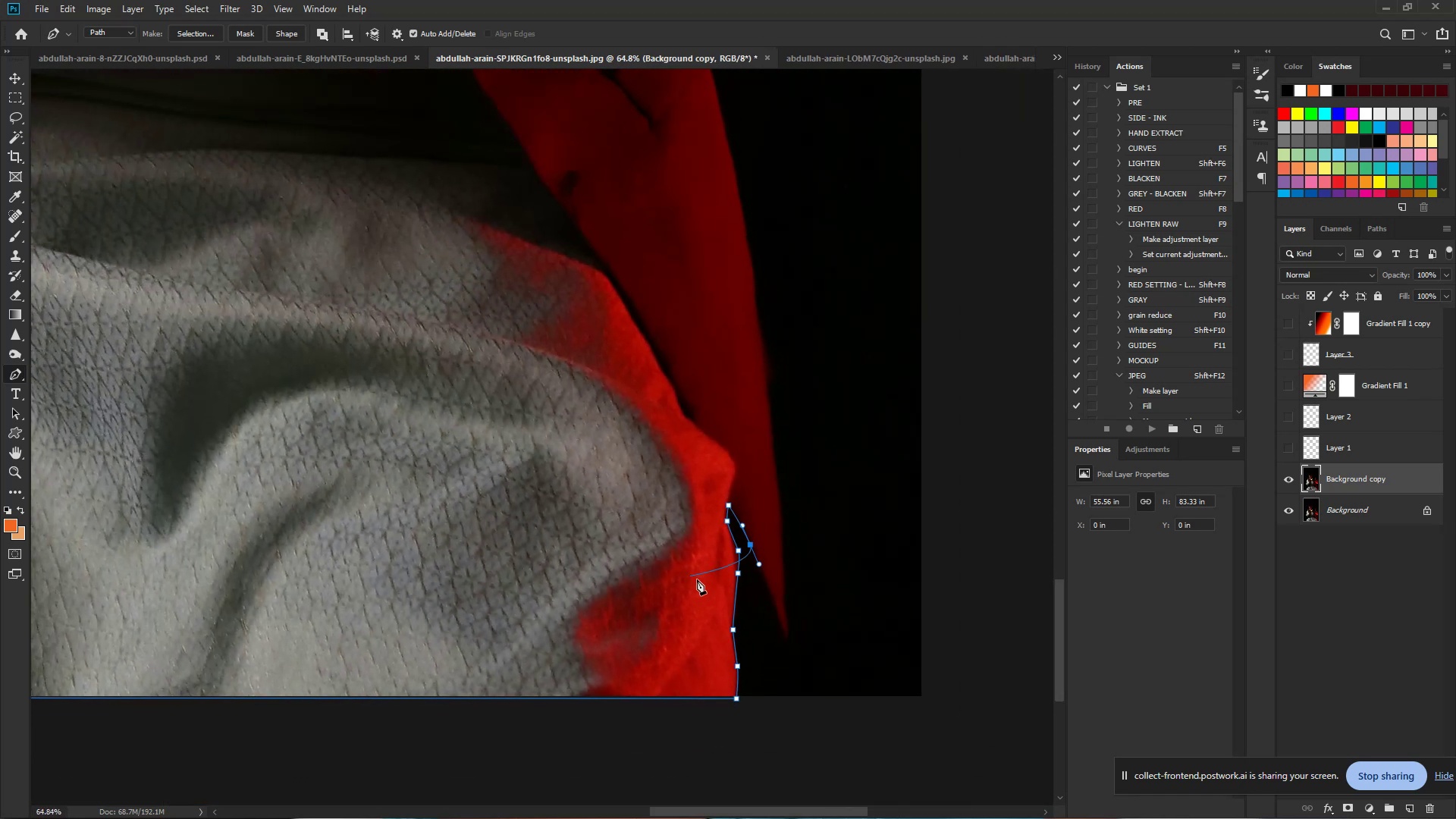 
hold_key(key=ControlLeft, duration=1.02)
 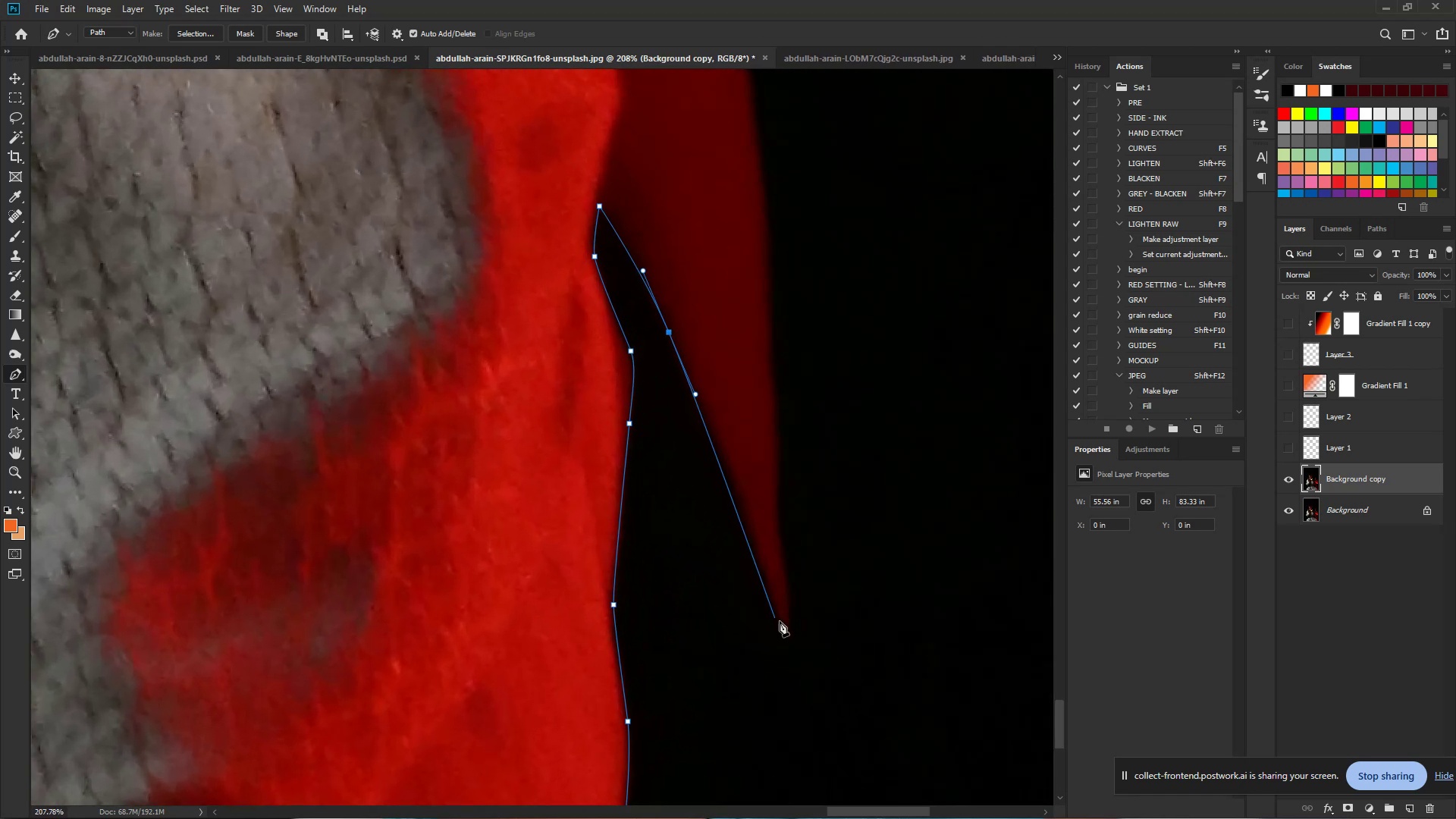 
hold_key(key=Space, duration=0.9)
 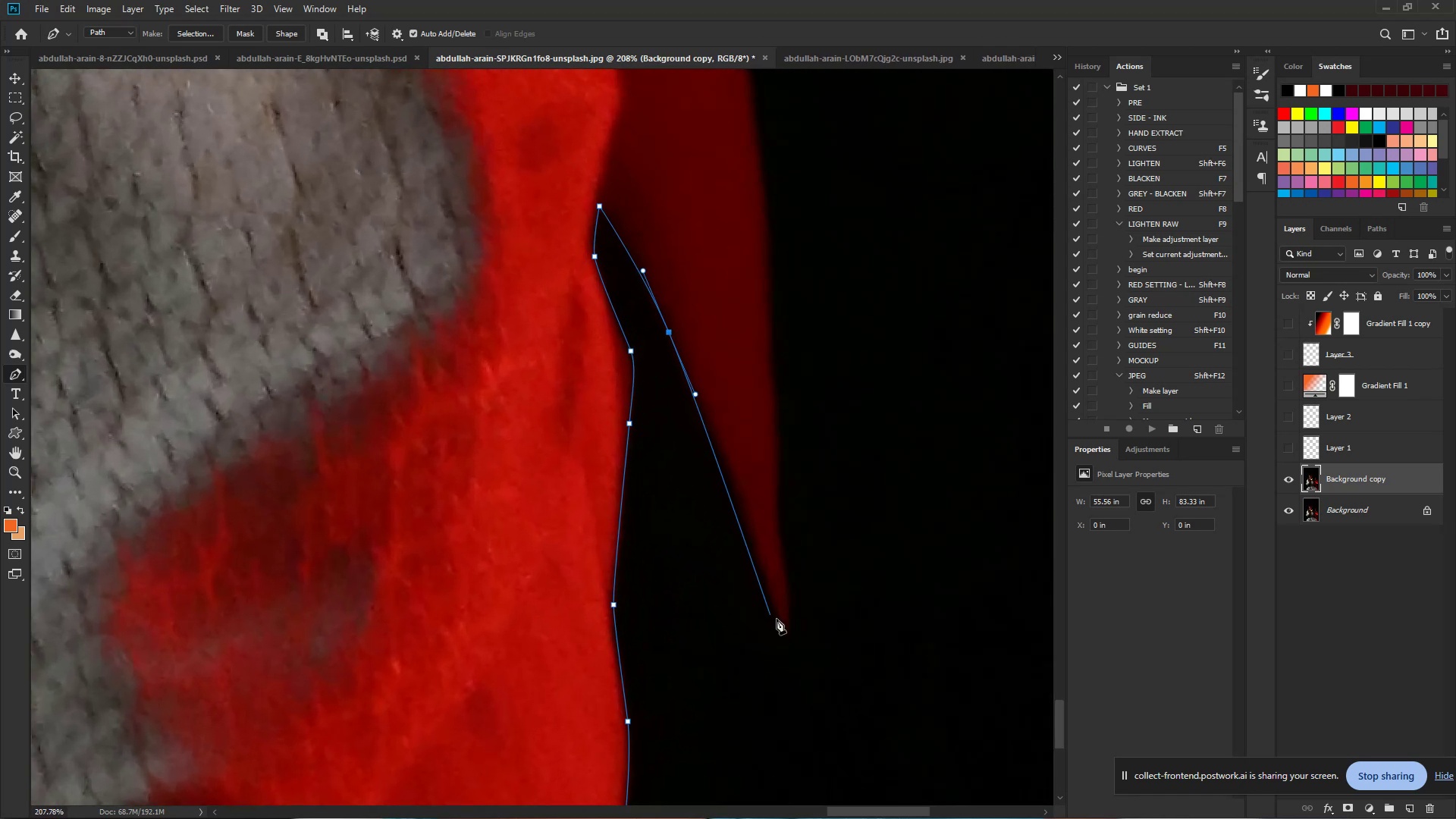 
left_click_drag(start_coordinate=[787, 642], to_coordinate=[860, 695])
 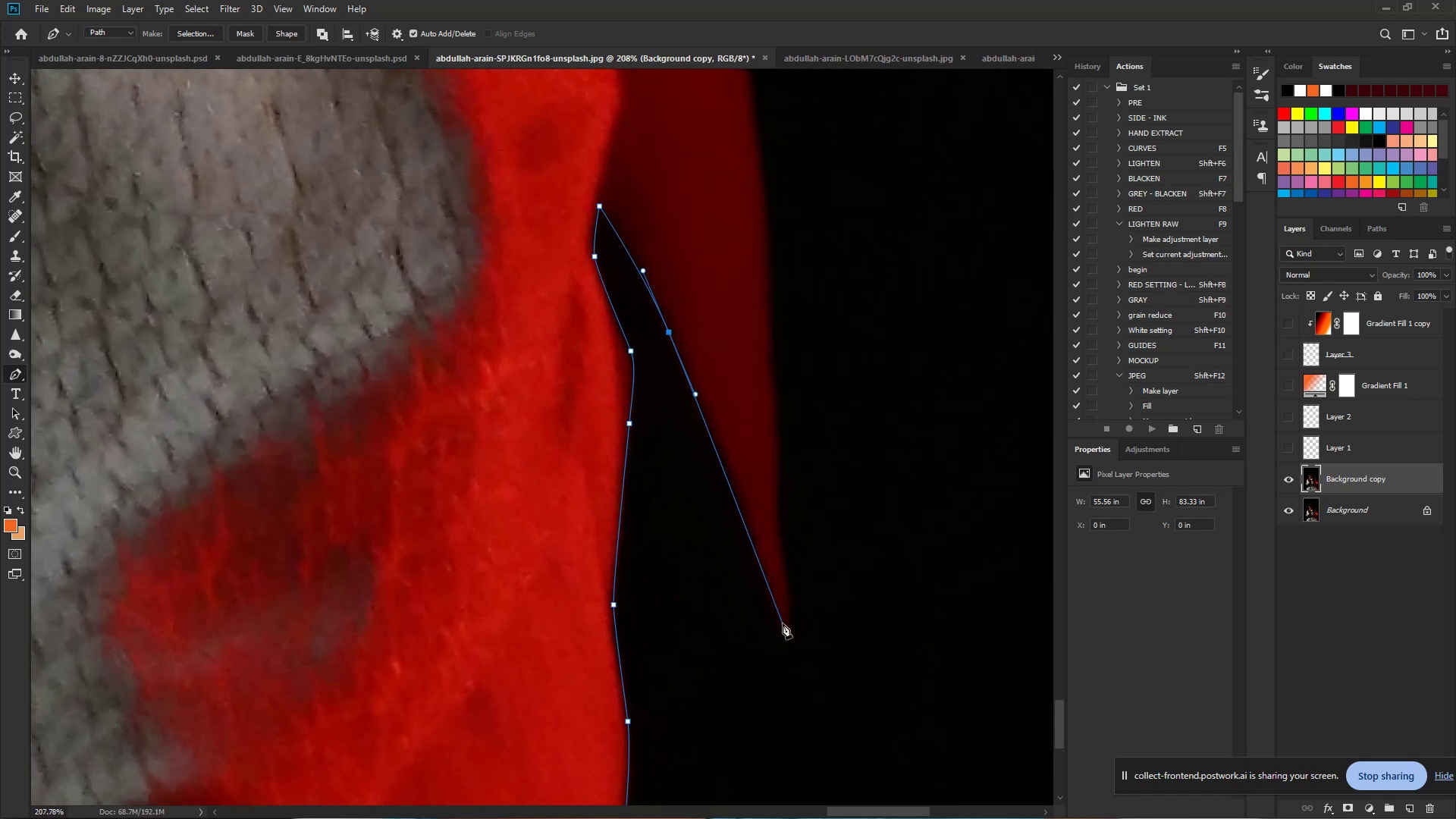 
left_click_drag(start_coordinate=[781, 629], to_coordinate=[789, 645])
 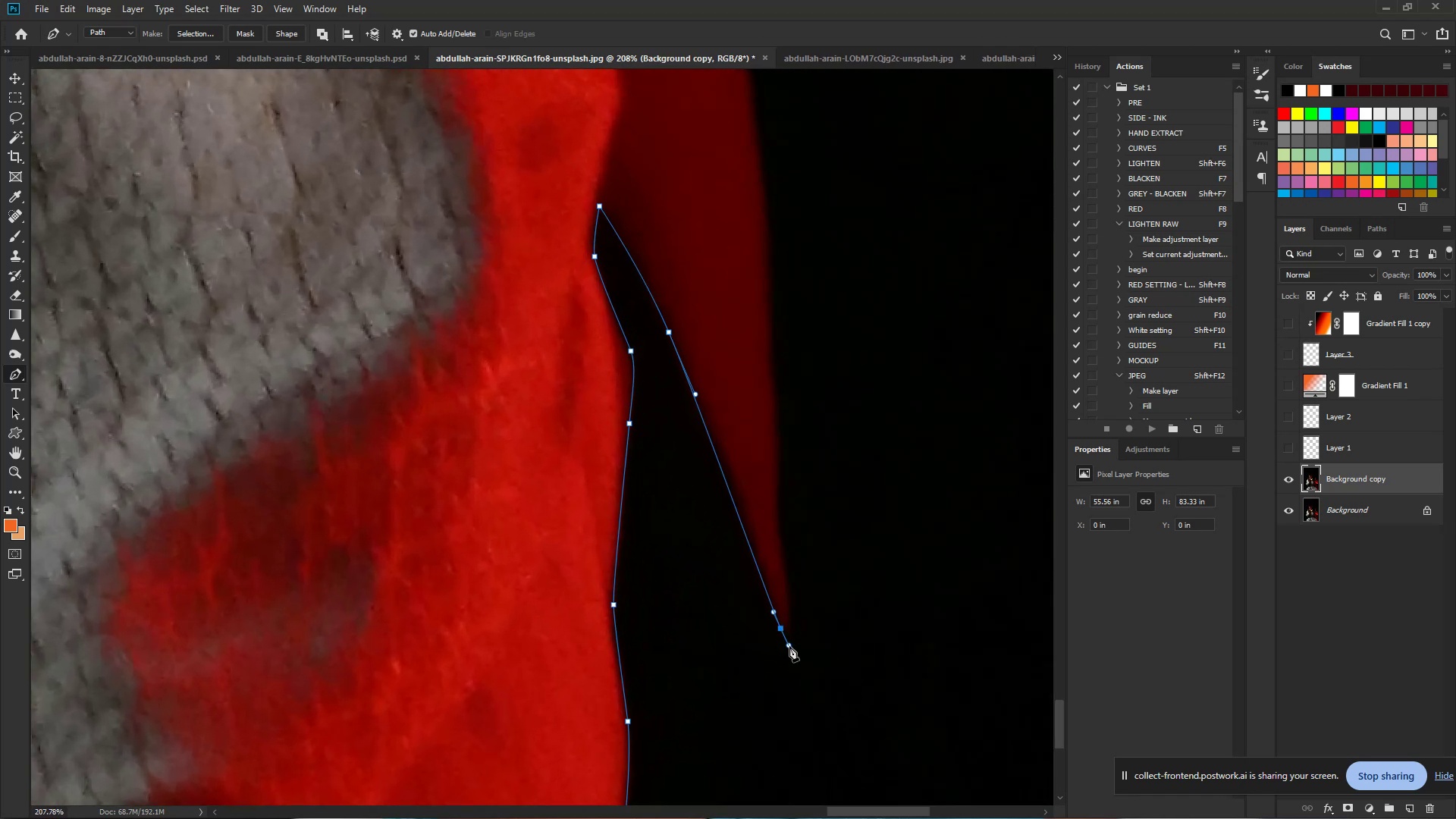 
left_click([789, 646])
 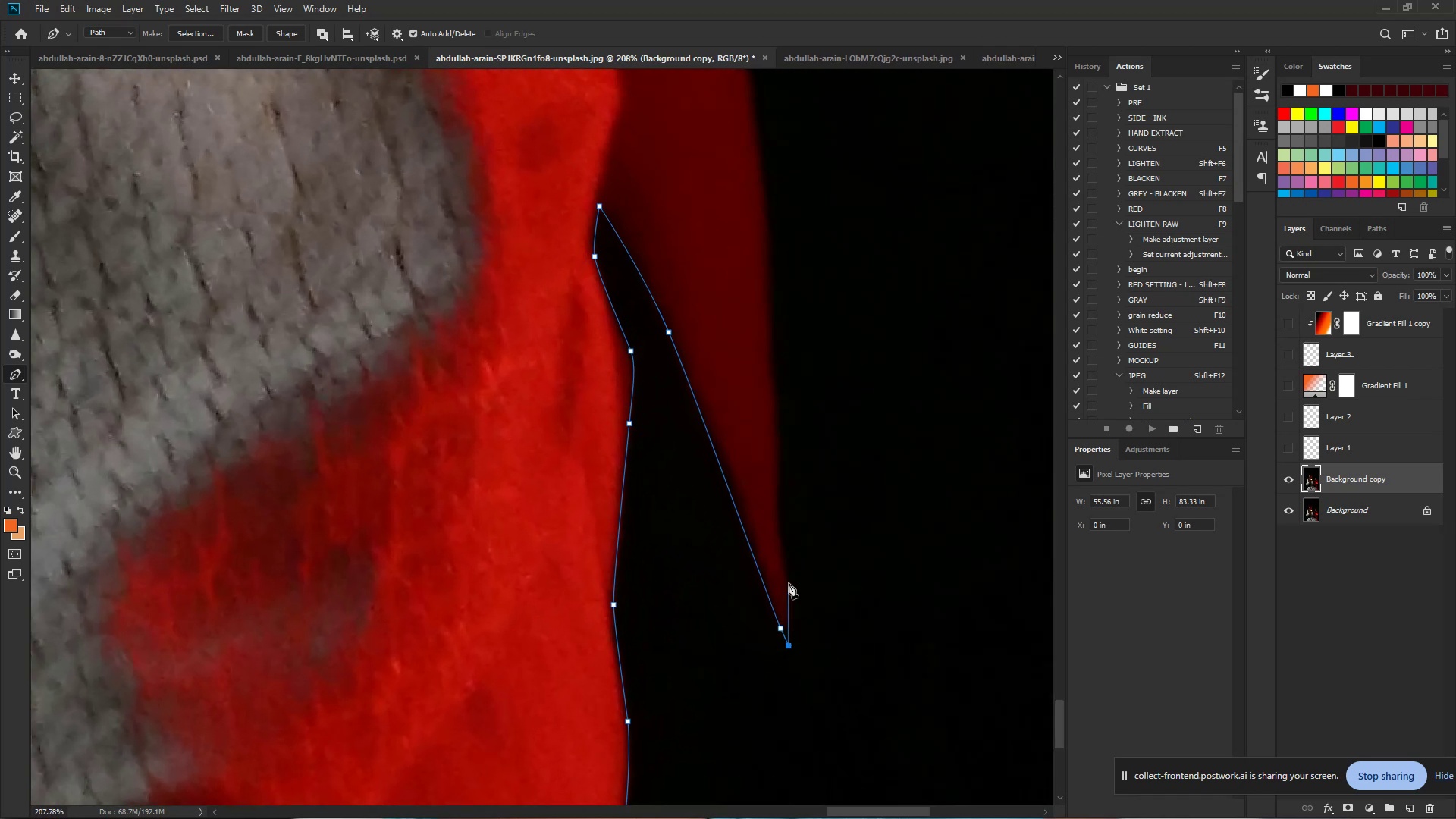 
left_click_drag(start_coordinate=[789, 575], to_coordinate=[786, 554])
 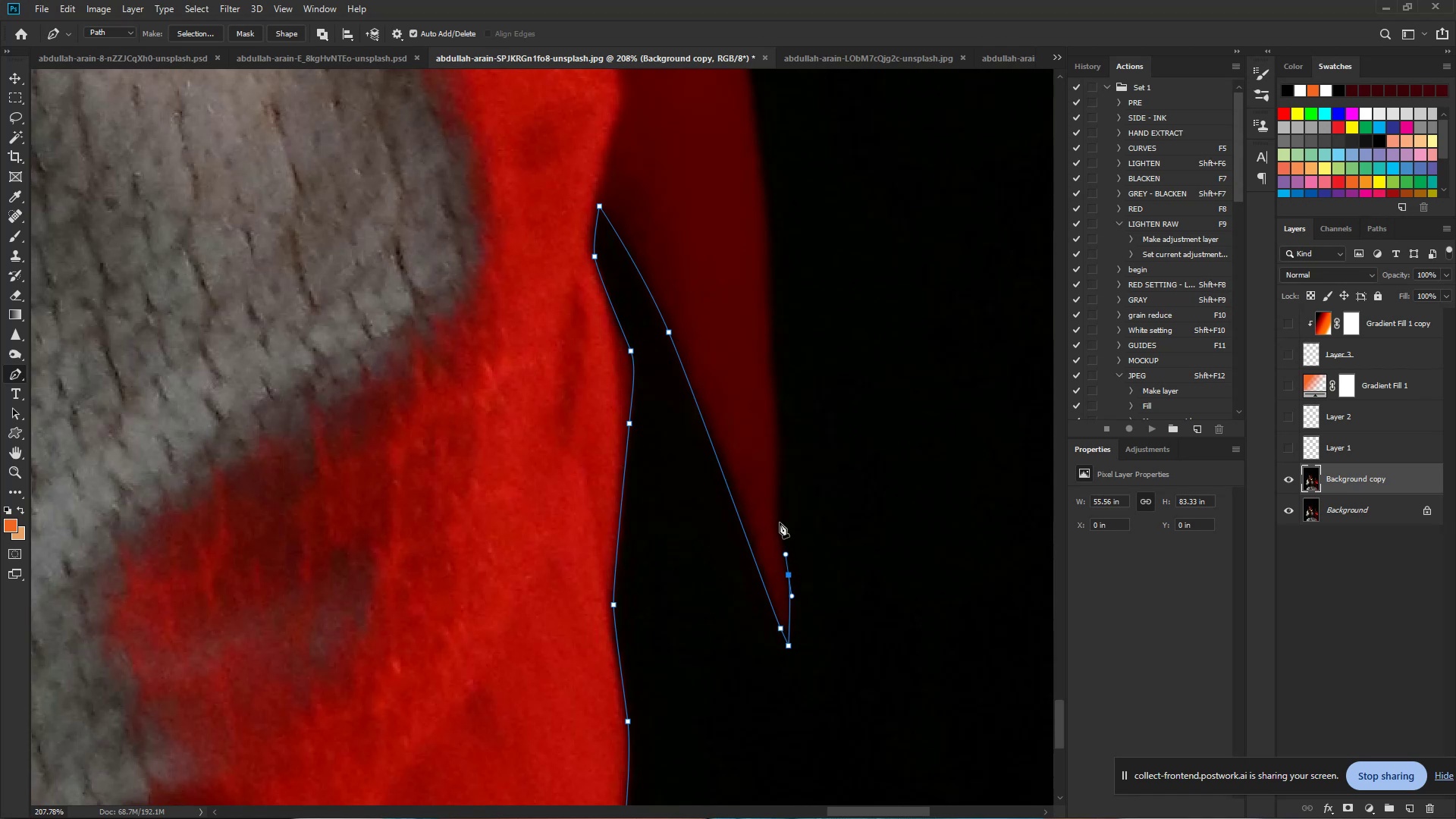 
left_click_drag(start_coordinate=[779, 517], to_coordinate=[778, 504])
 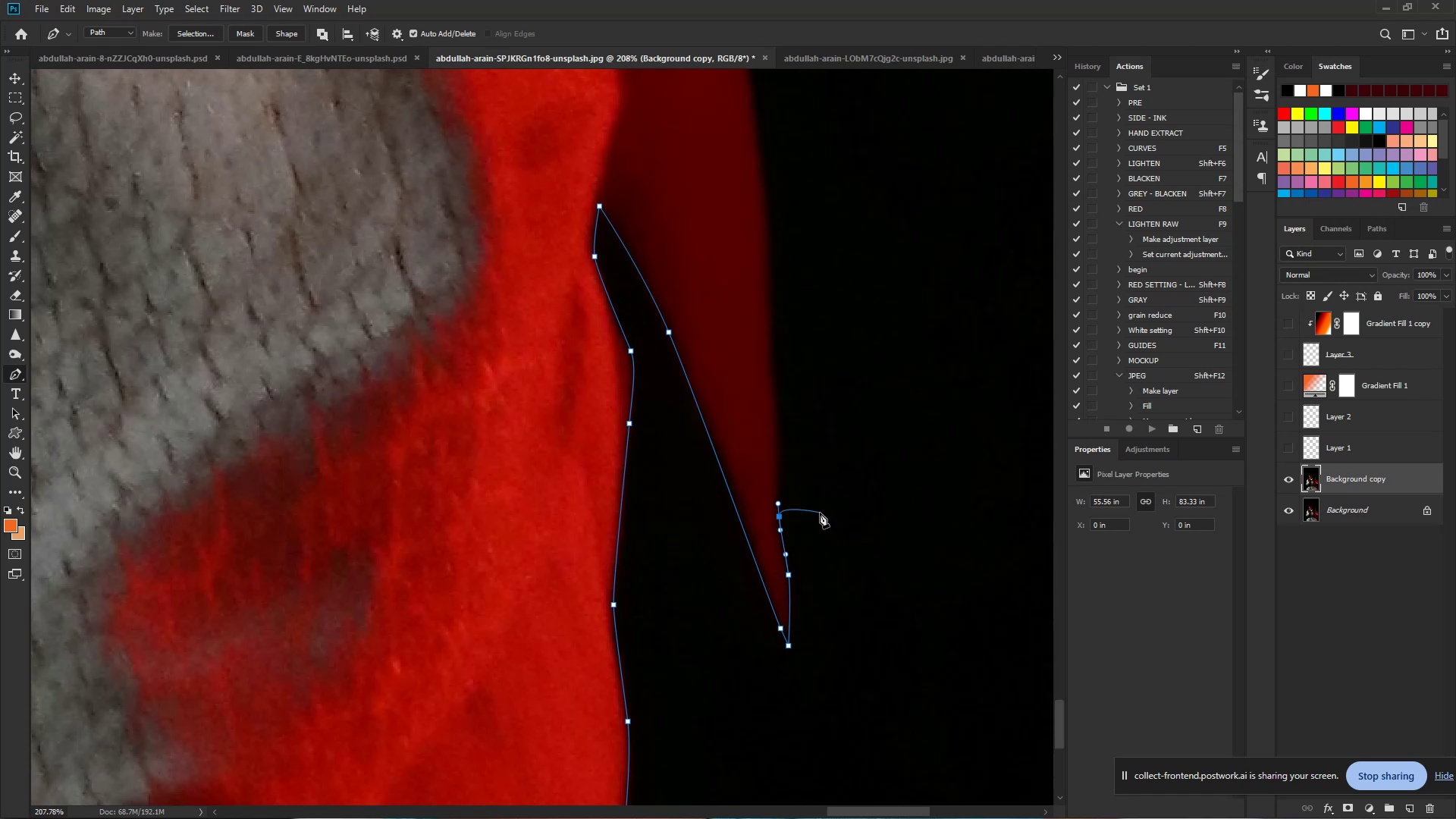 
wait(10.19)
 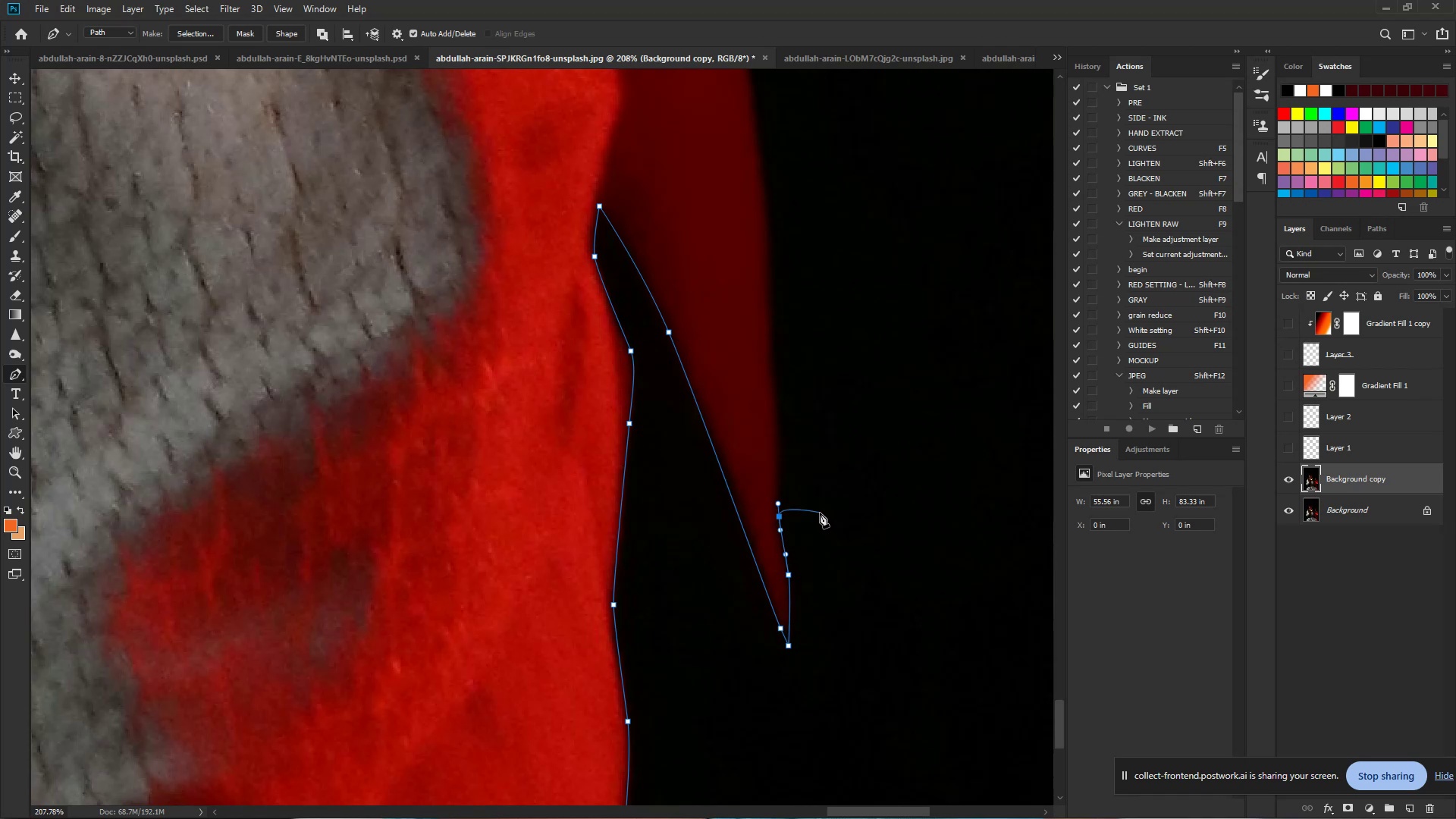 
left_click_drag(start_coordinate=[772, 343], to_coordinate=[770, 302])
 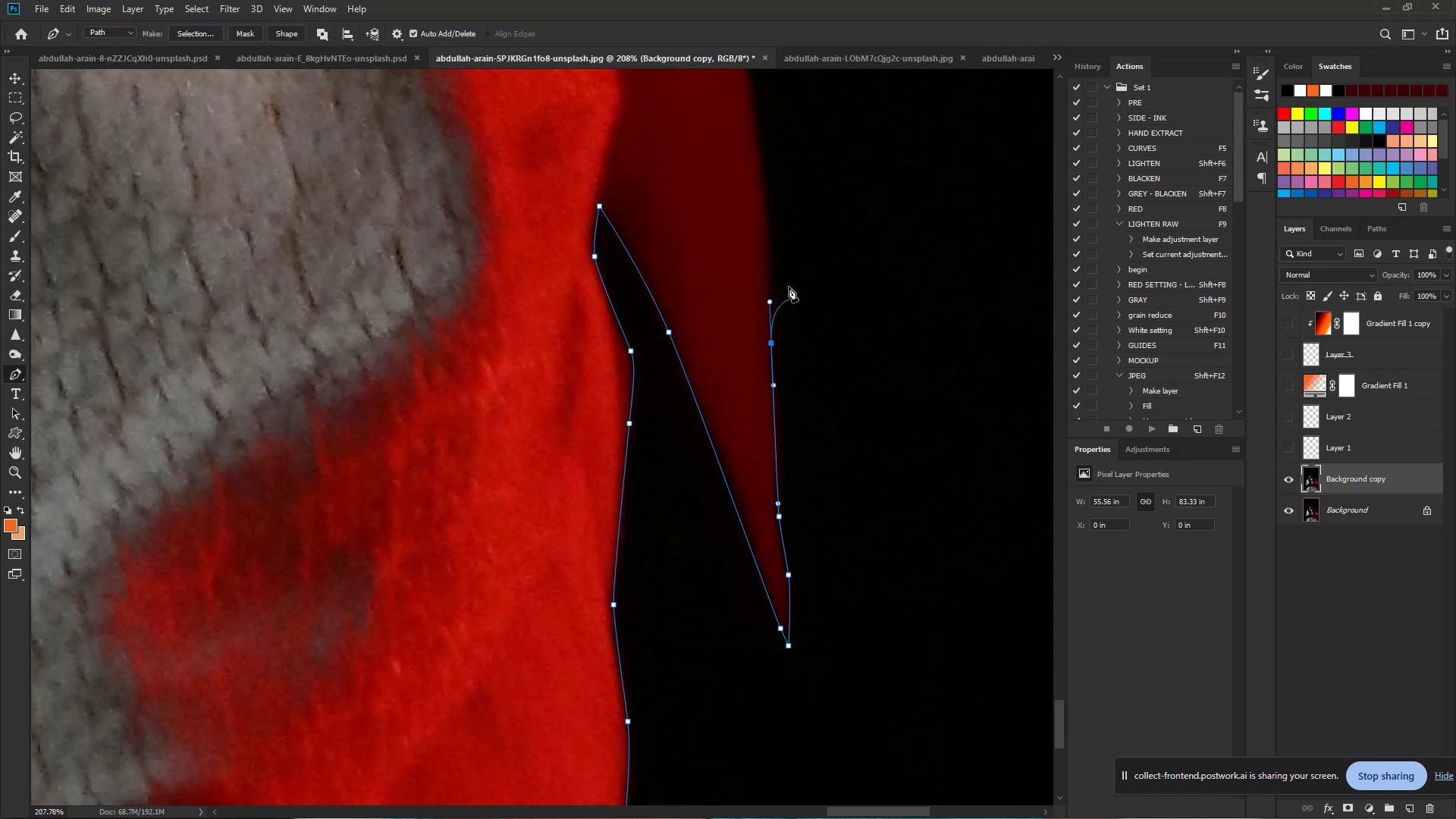 
hold_key(key=Space, duration=1.29)
 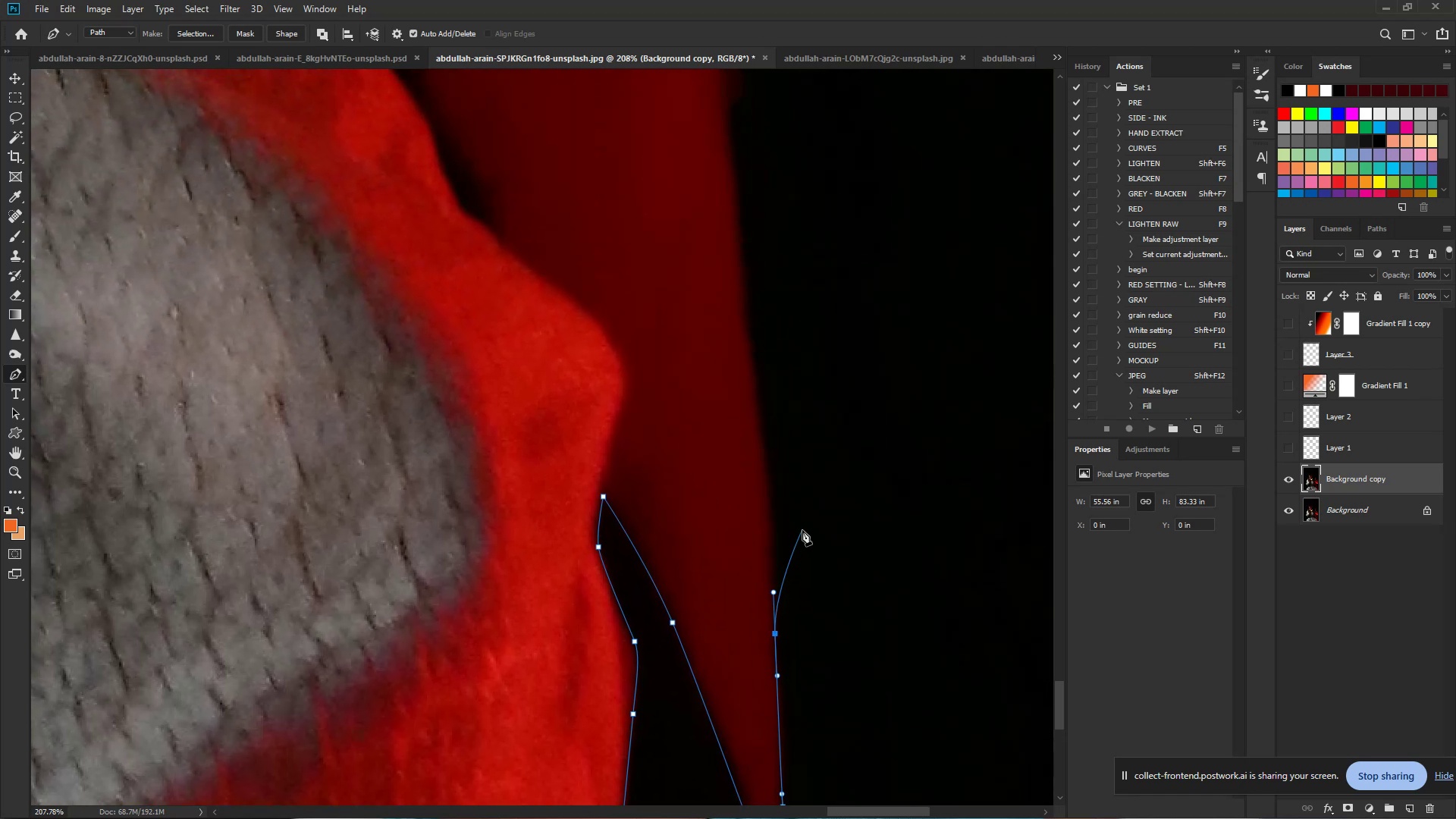 
left_click_drag(start_coordinate=[781, 259], to_coordinate=[785, 549])
 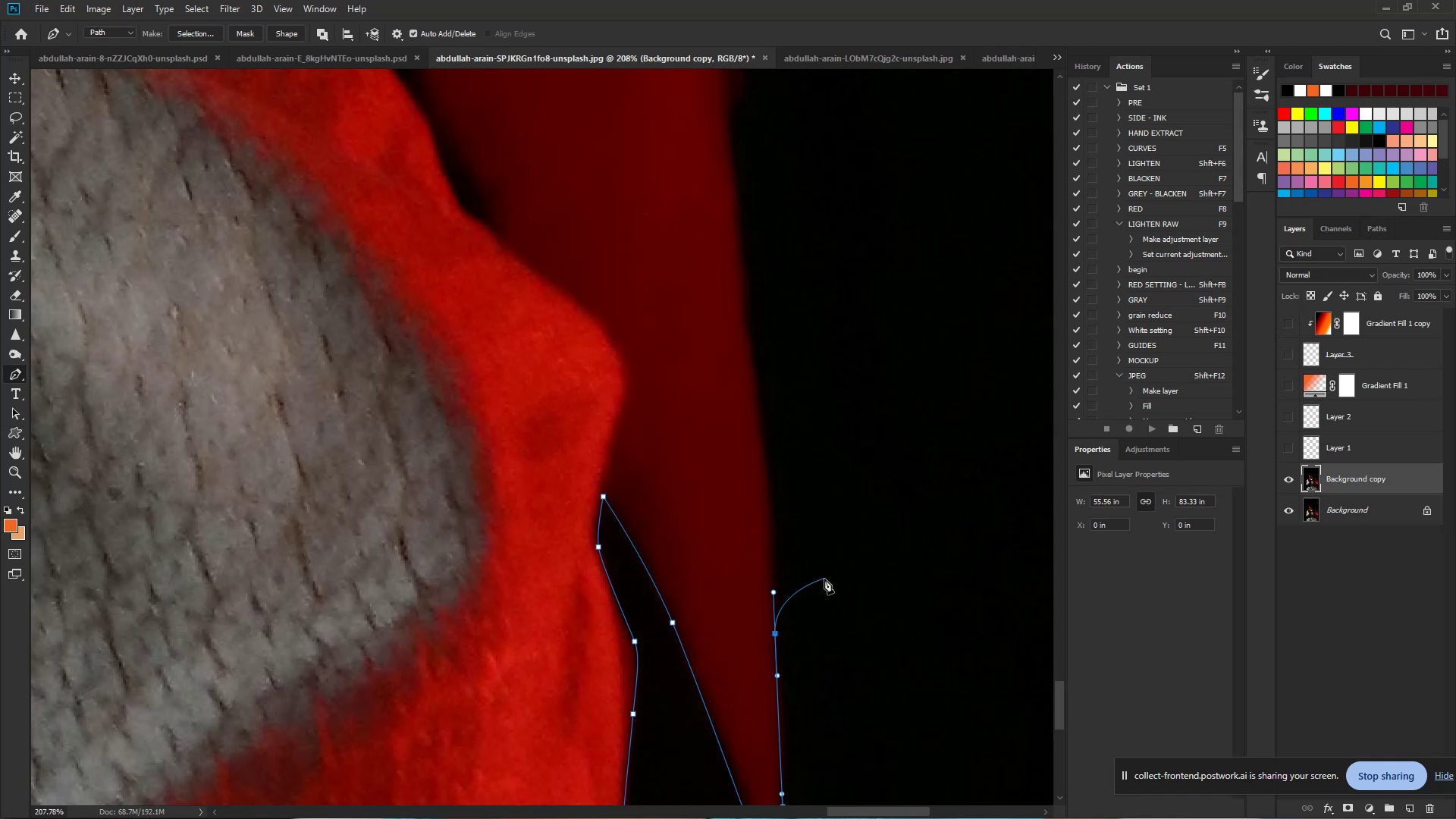 
wait(18.54)
 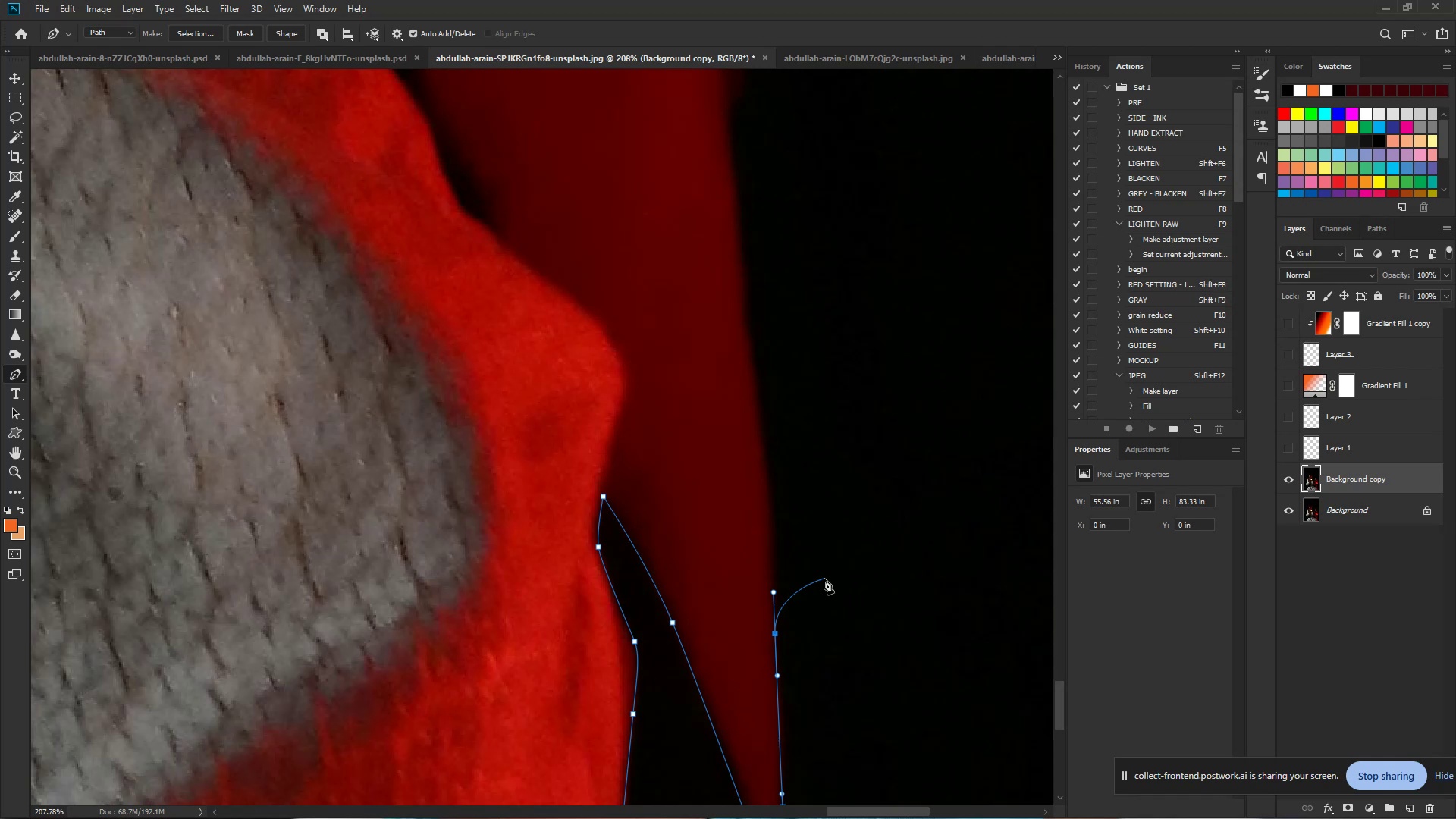 
left_click_drag(start_coordinate=[755, 378], to_coordinate=[750, 343])
 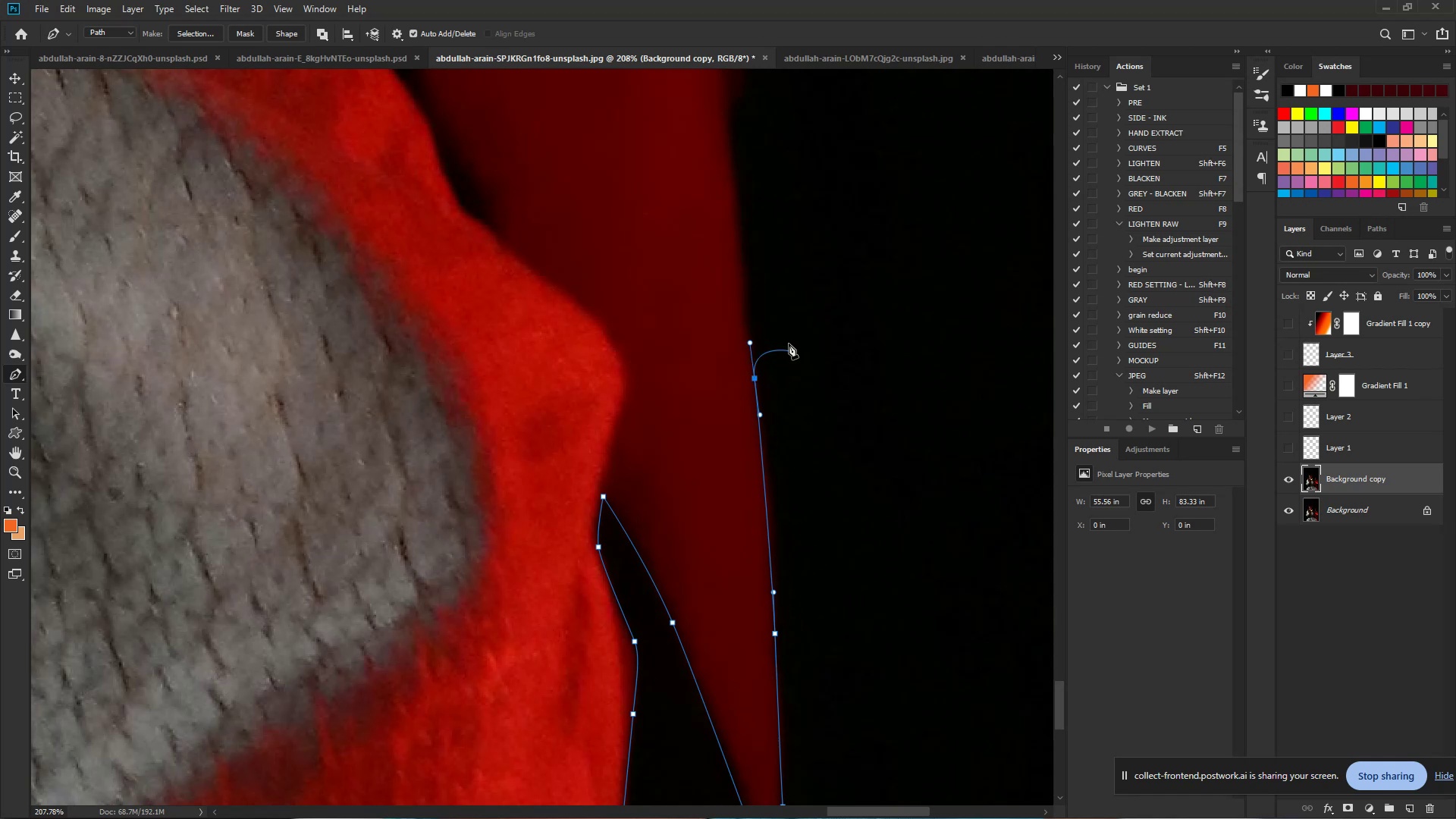 
hold_key(key=Space, duration=0.95)
 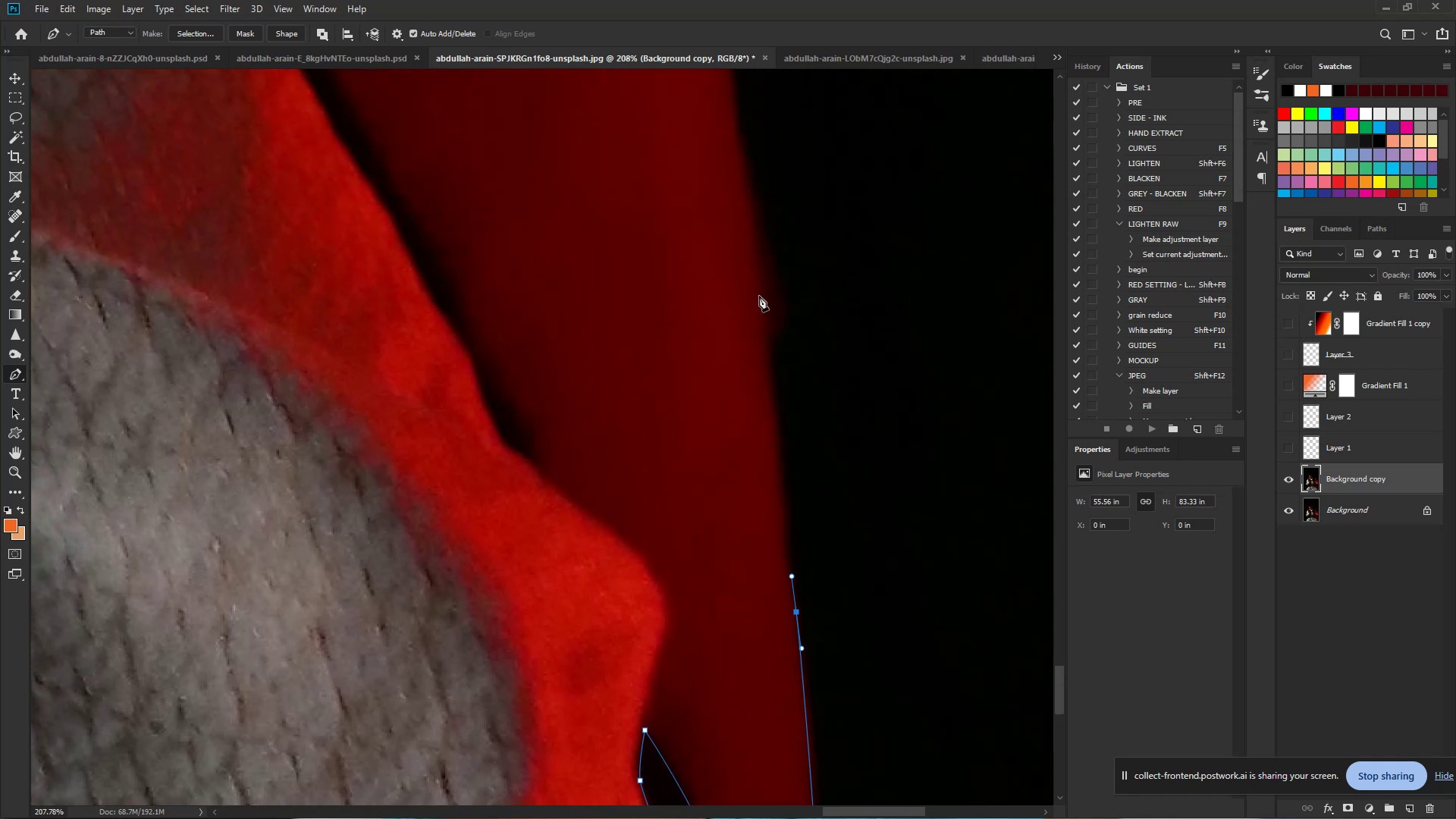 
left_click_drag(start_coordinate=[749, 264], to_coordinate=[791, 497])
 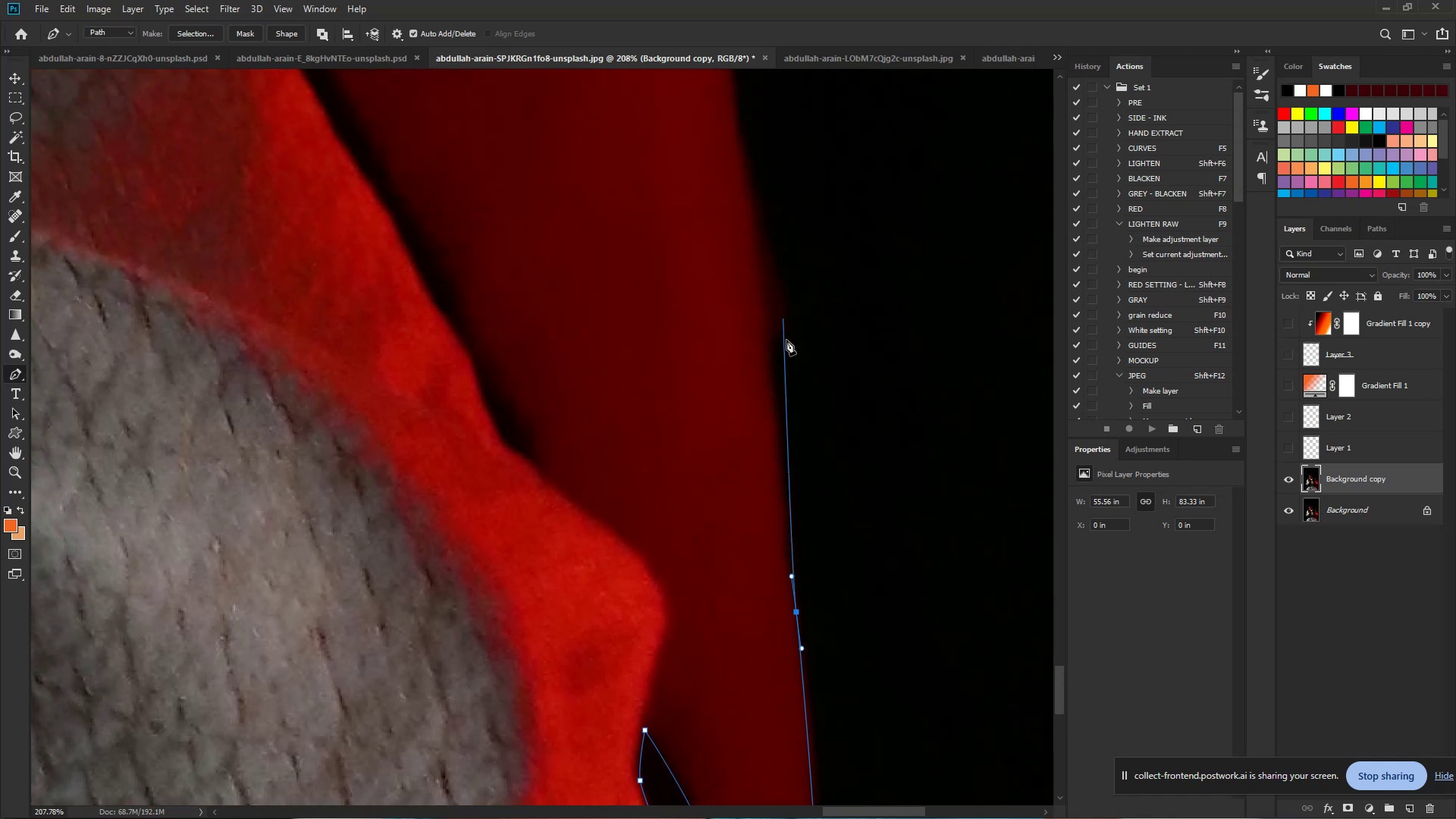 
left_click_drag(start_coordinate=[774, 340], to_coordinate=[777, 322])
 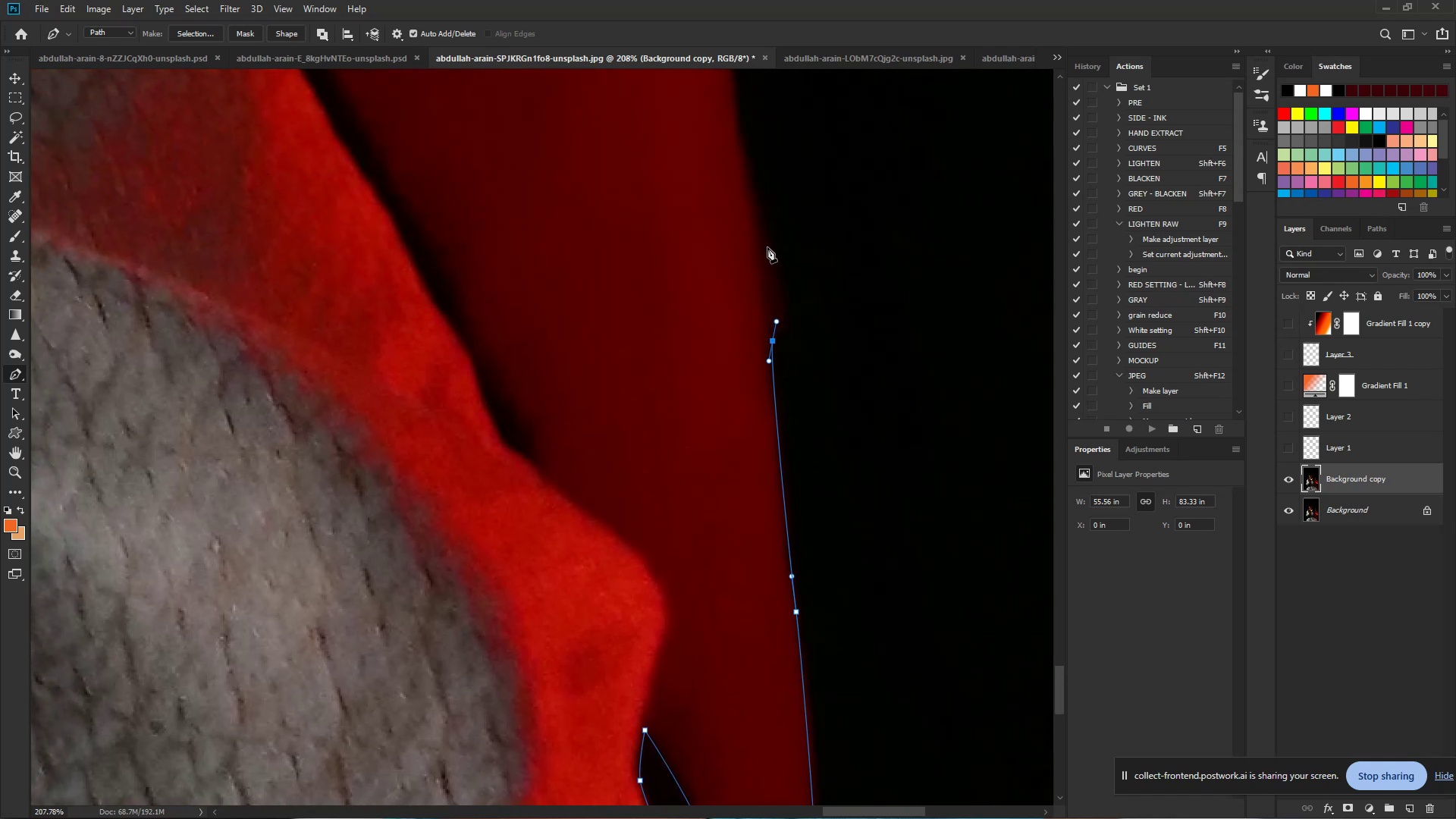 
left_click_drag(start_coordinate=[758, 207], to_coordinate=[748, 159])
 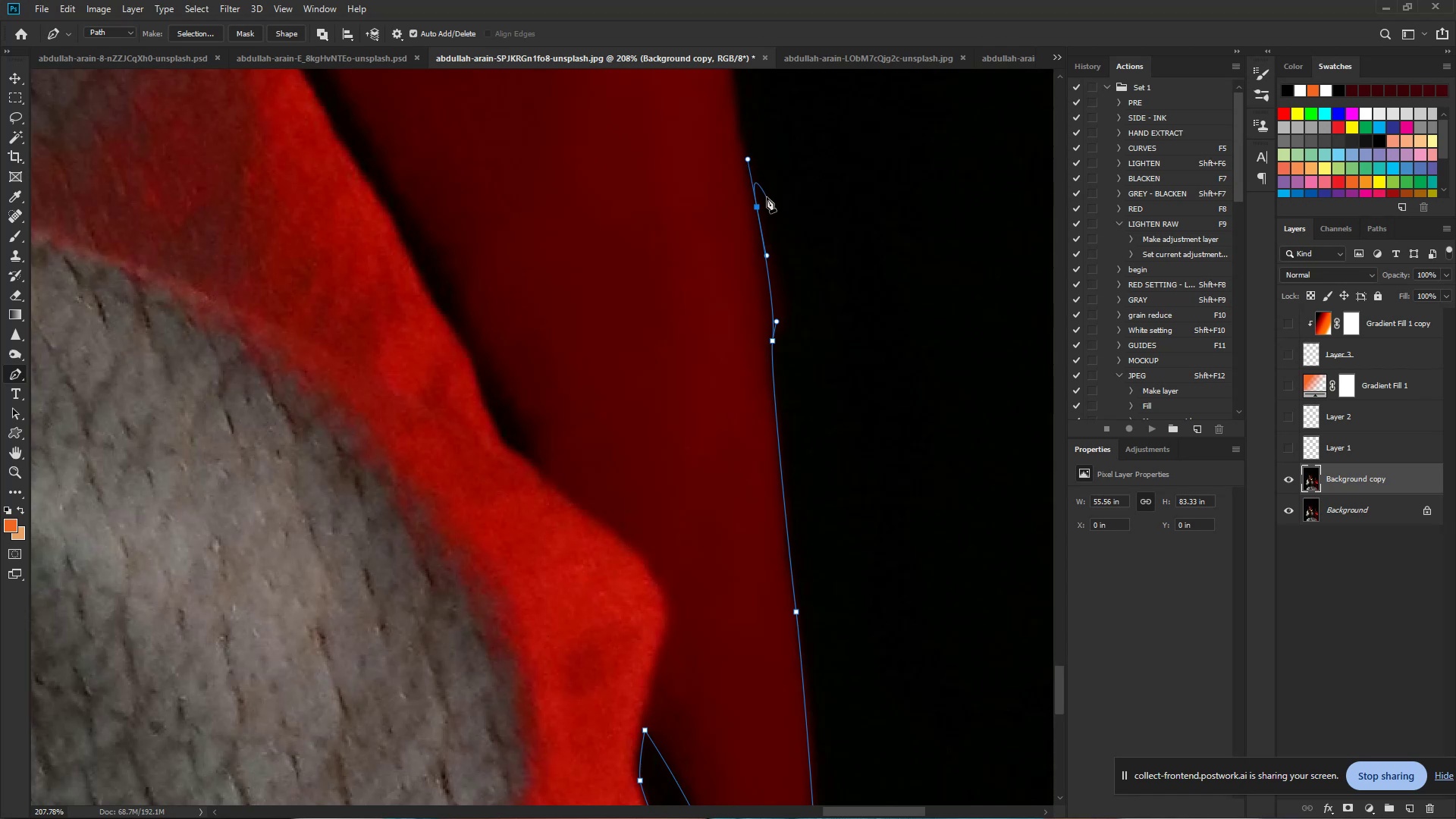 
hold_key(key=Space, duration=1.06)
 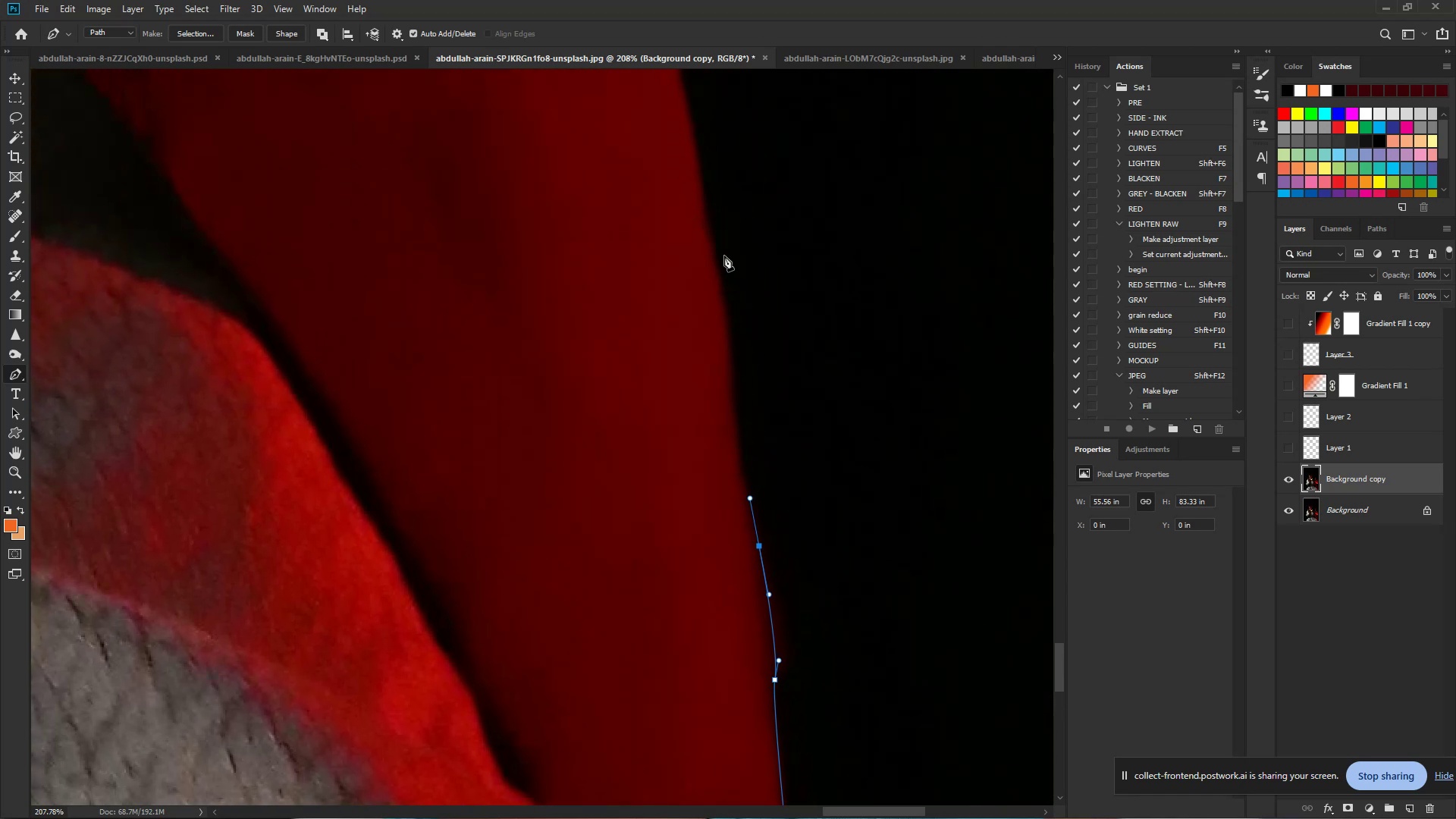 
left_click_drag(start_coordinate=[764, 124], to_coordinate=[767, 463])
 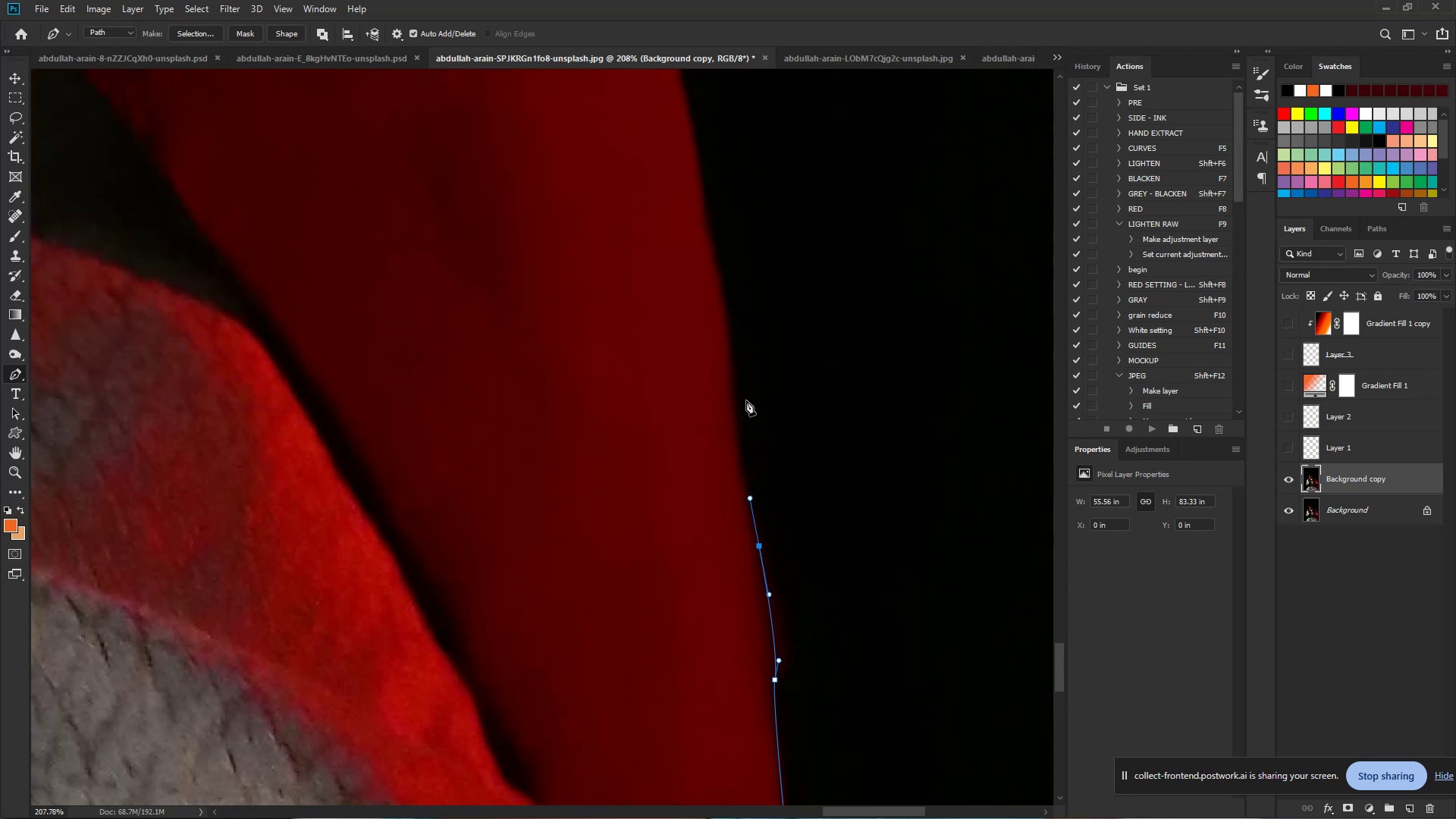 
left_click_drag(start_coordinate=[736, 403], to_coordinate=[735, 366])
 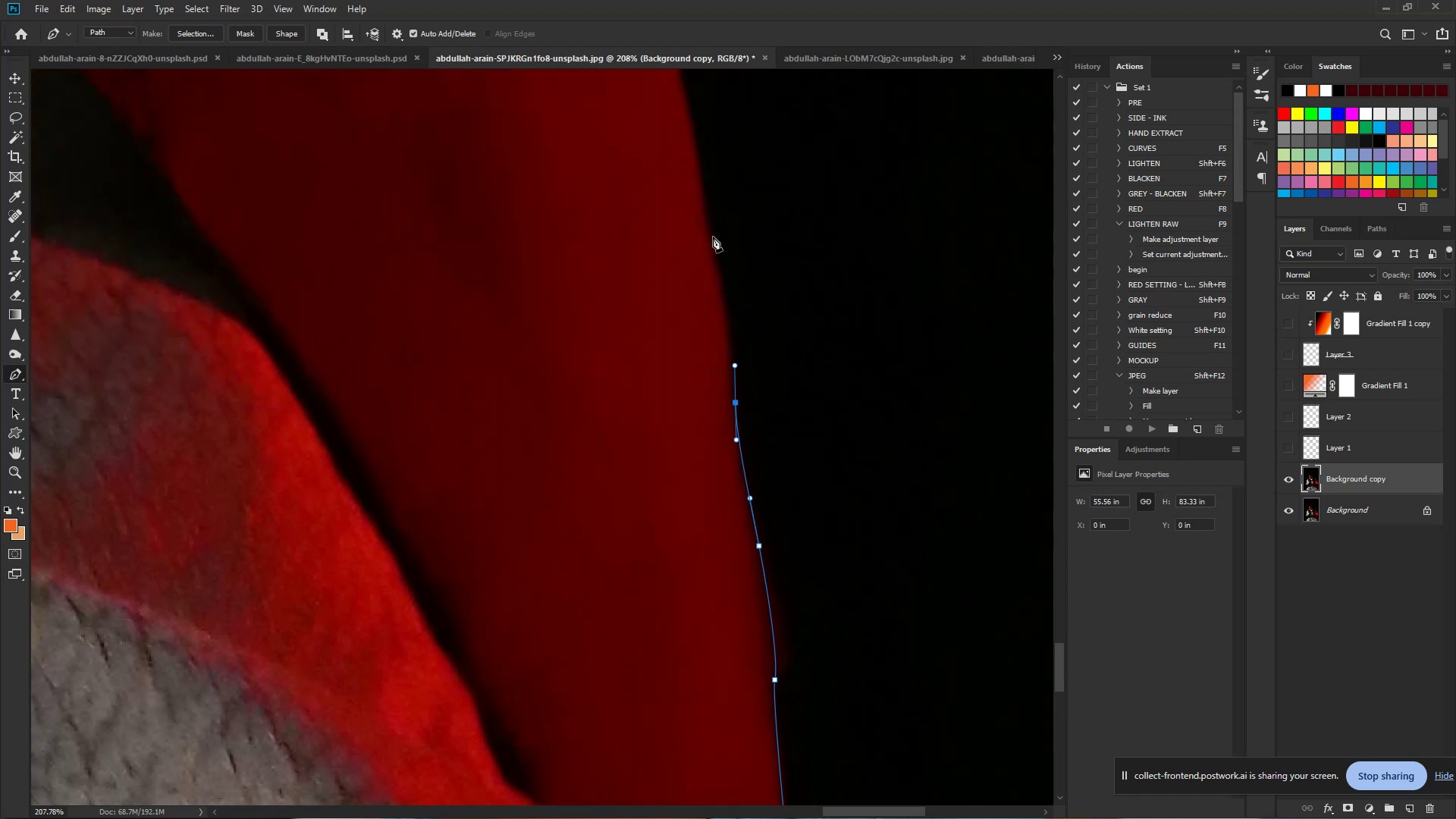 
left_click_drag(start_coordinate=[715, 240], to_coordinate=[706, 207])
 